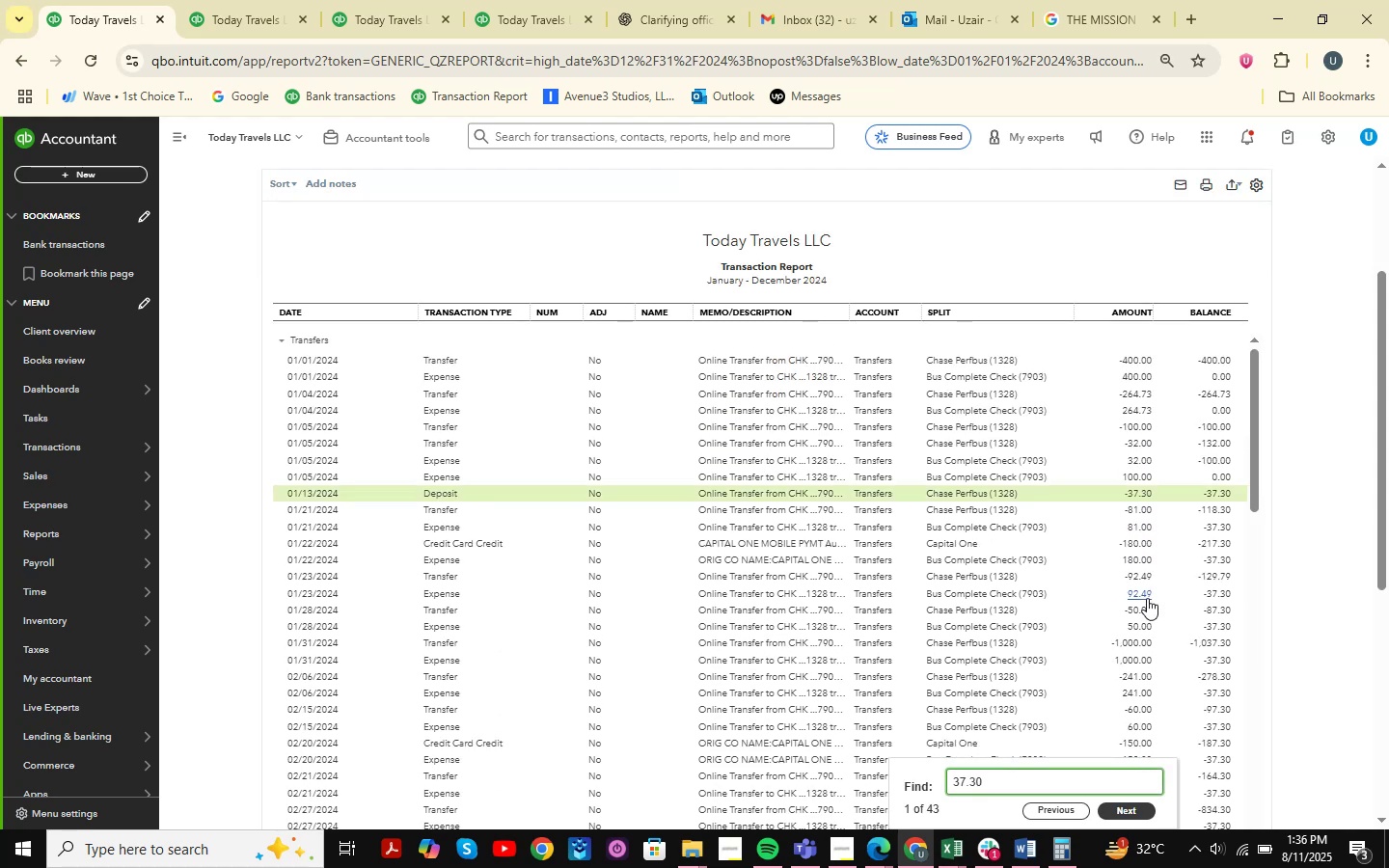 
key(NumpadEnter)
 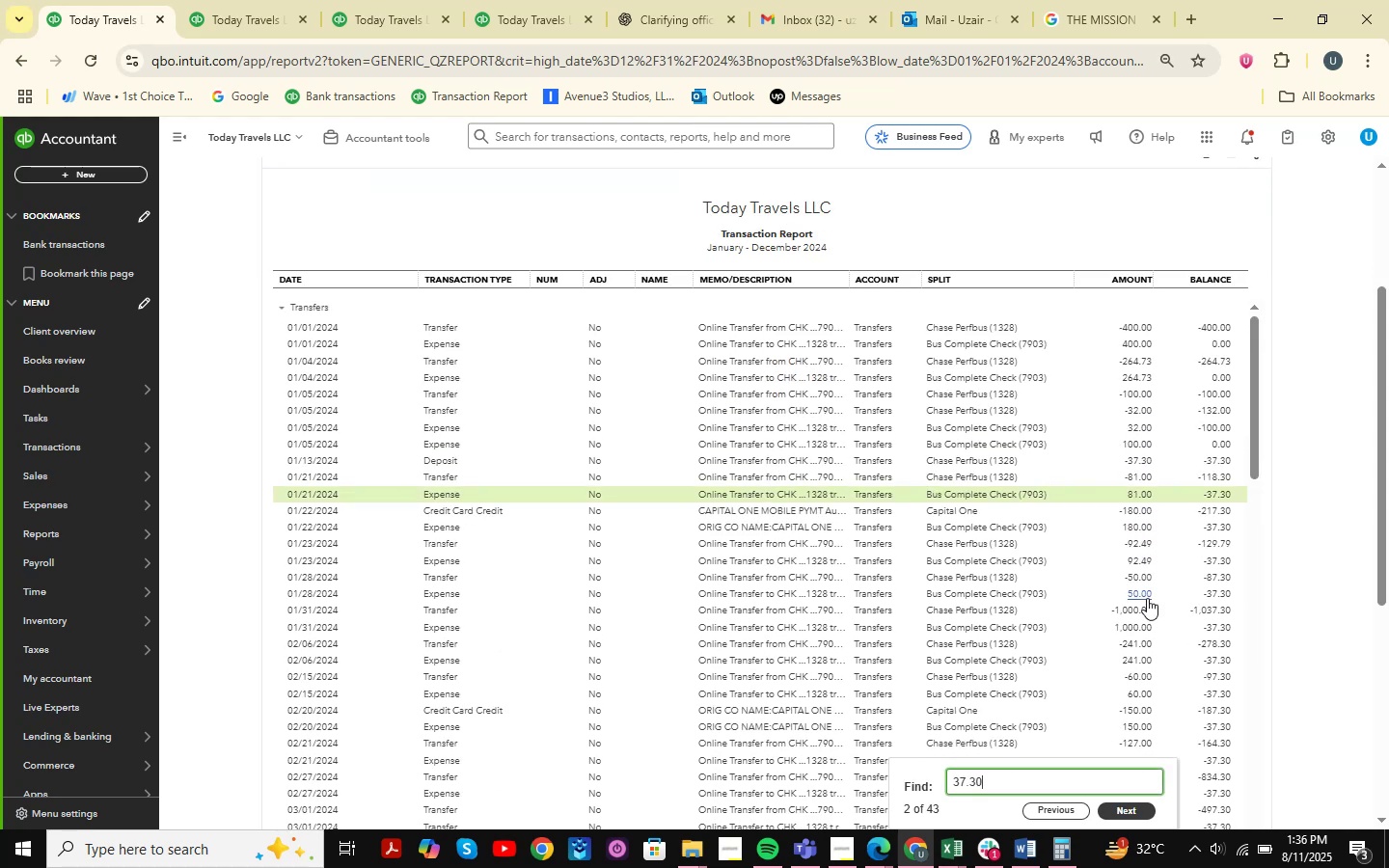 
key(NumpadEnter)
 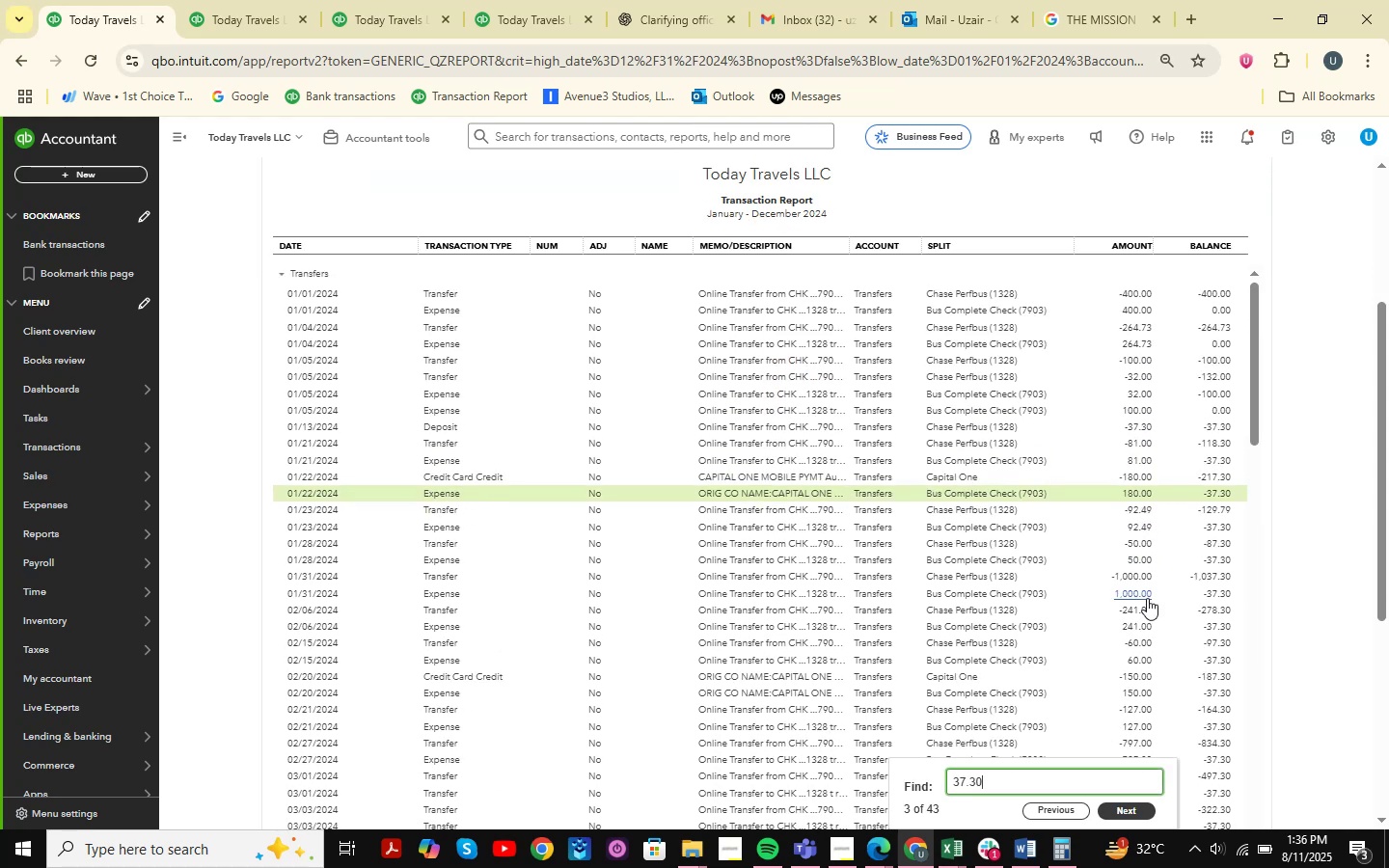 
key(NumpadEnter)
 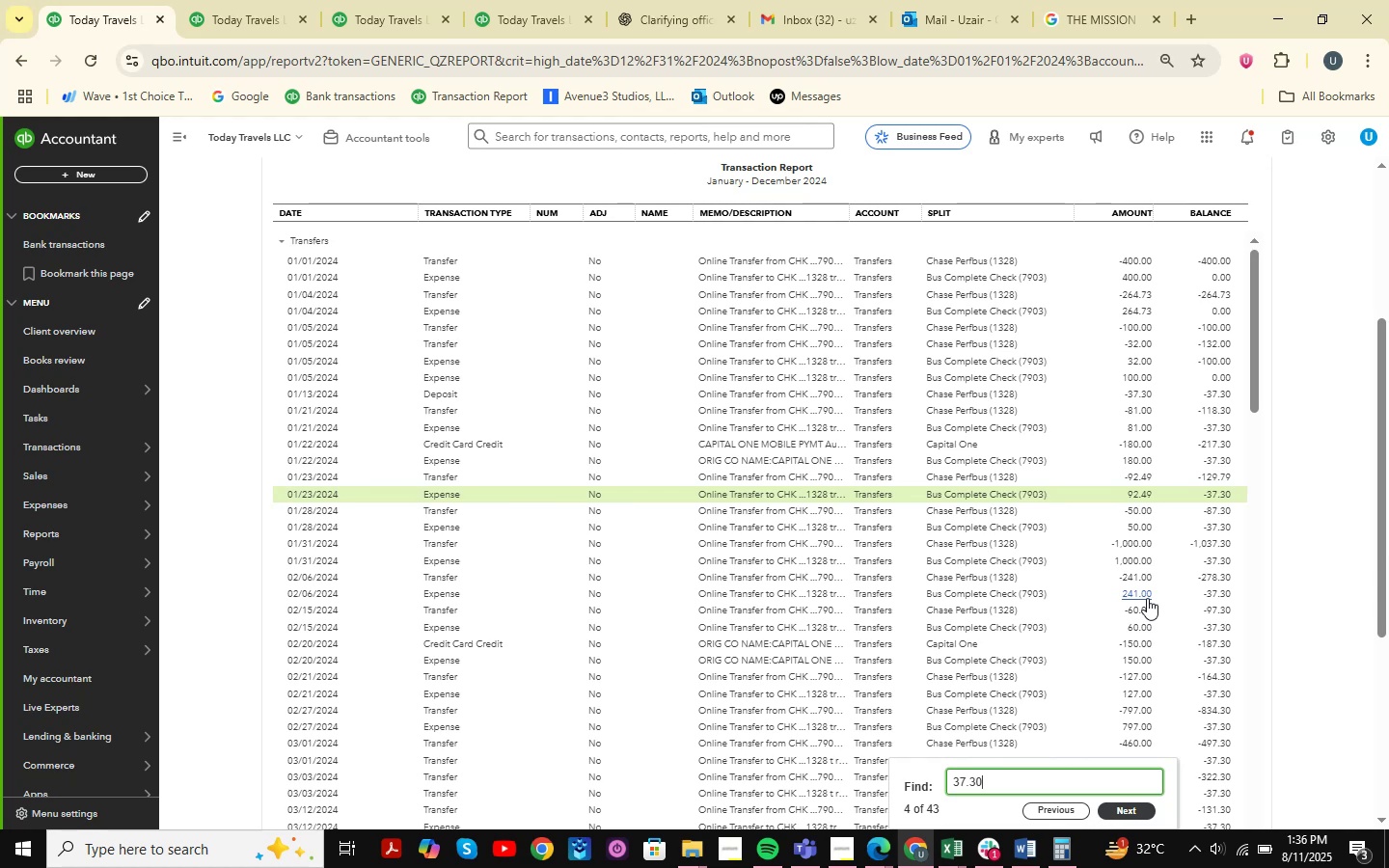 
key(NumpadEnter)
 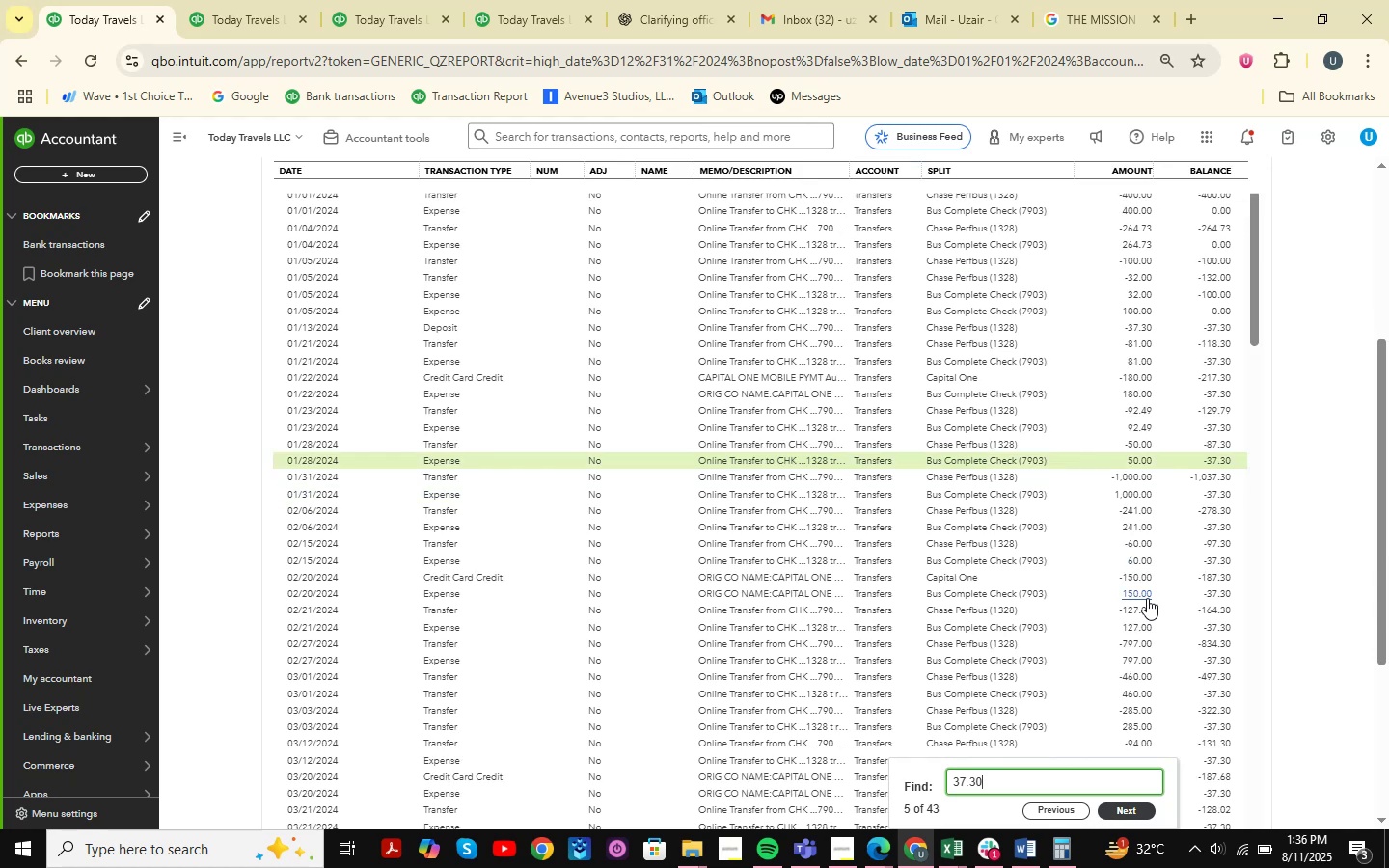 
key(NumpadEnter)
 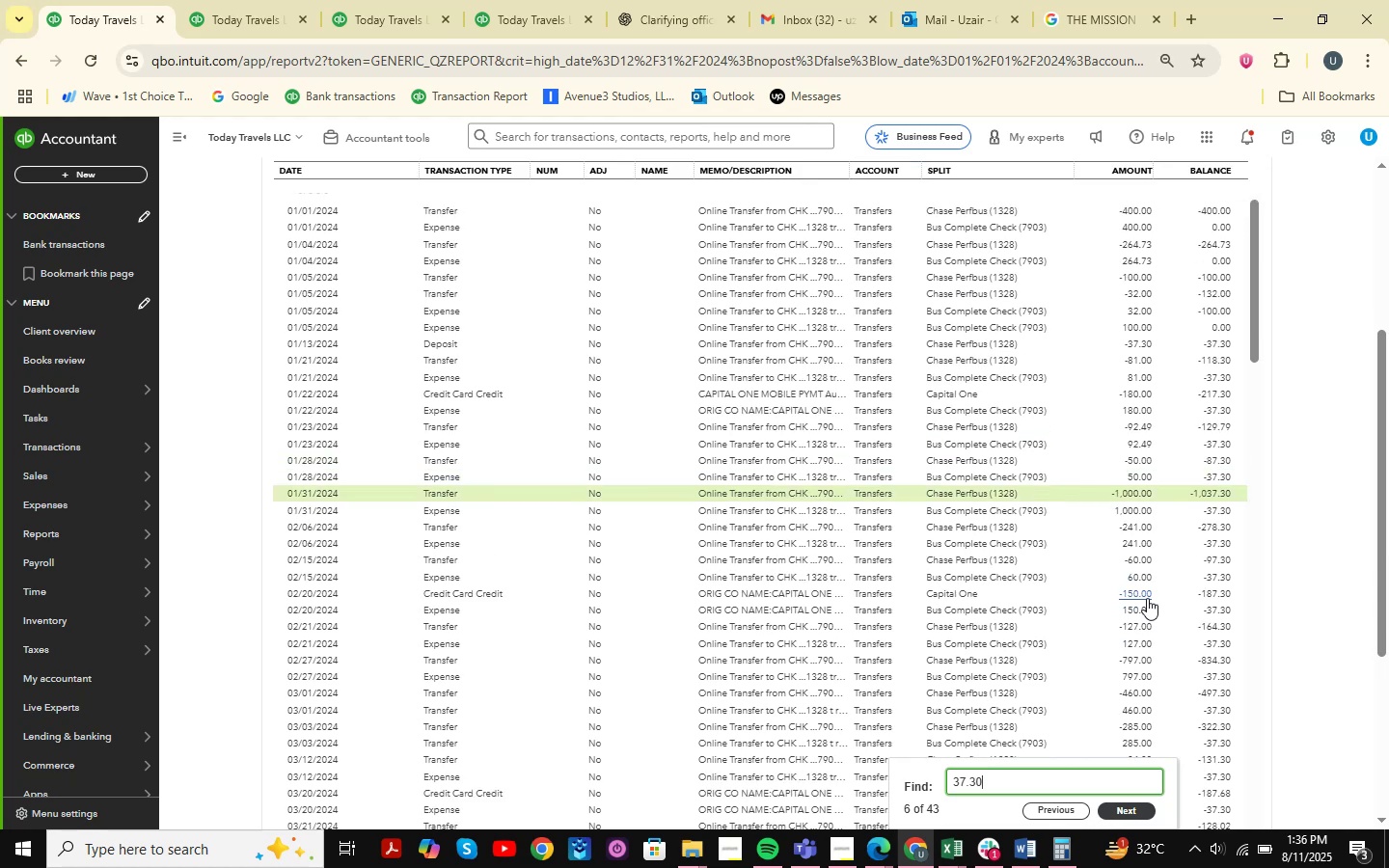 
key(NumpadEnter)
 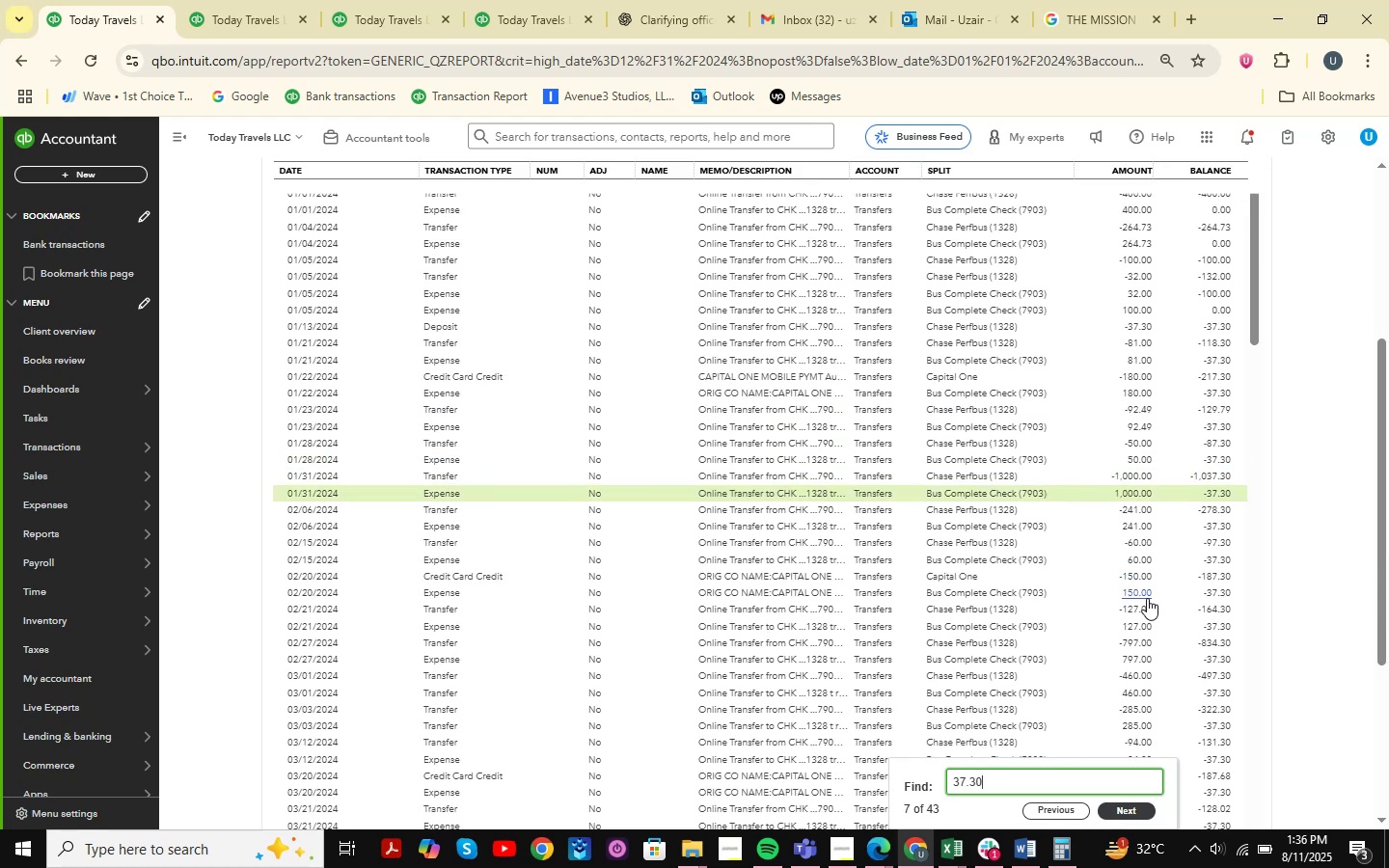 
key(NumpadEnter)
 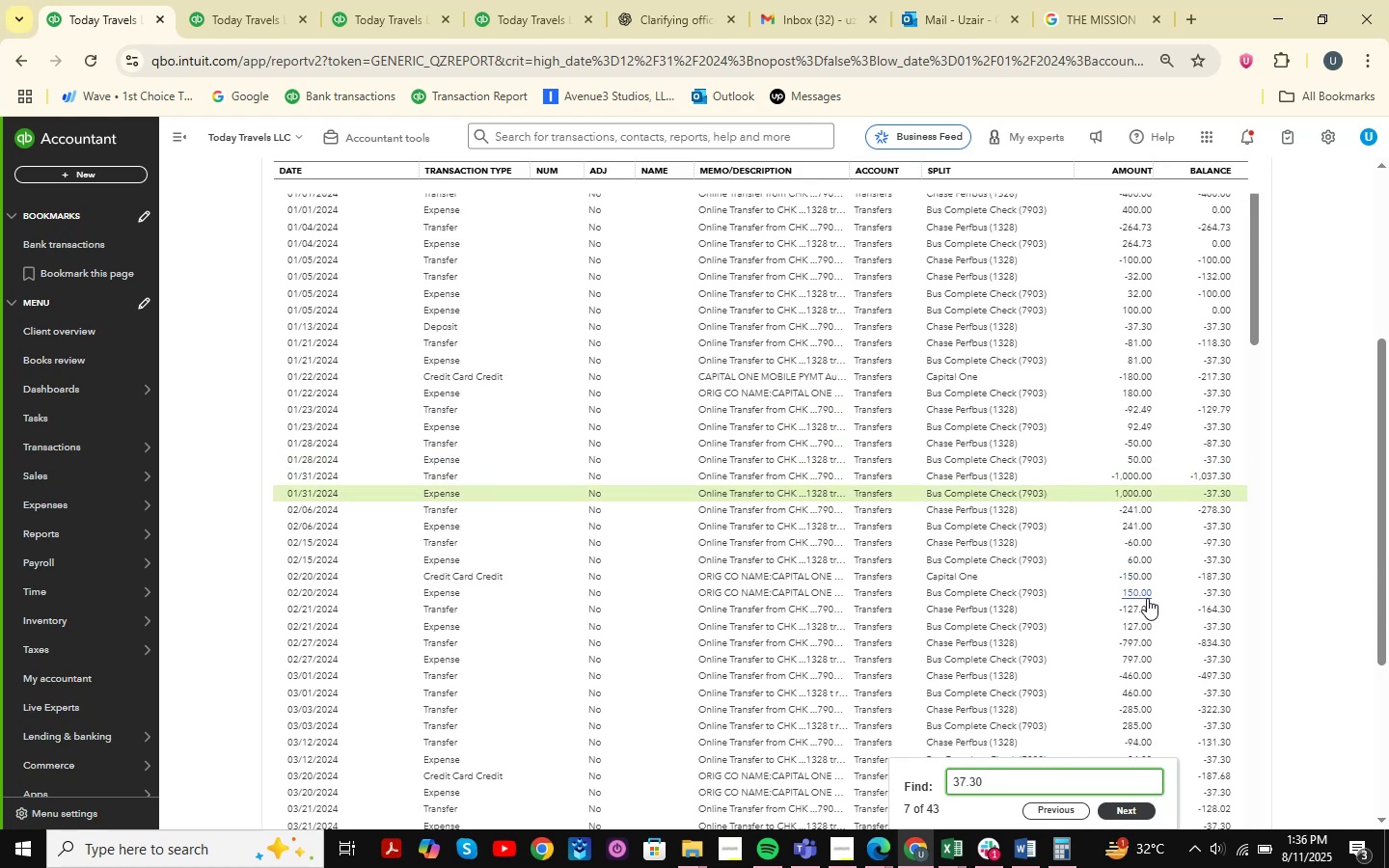 
key(NumpadEnter)
 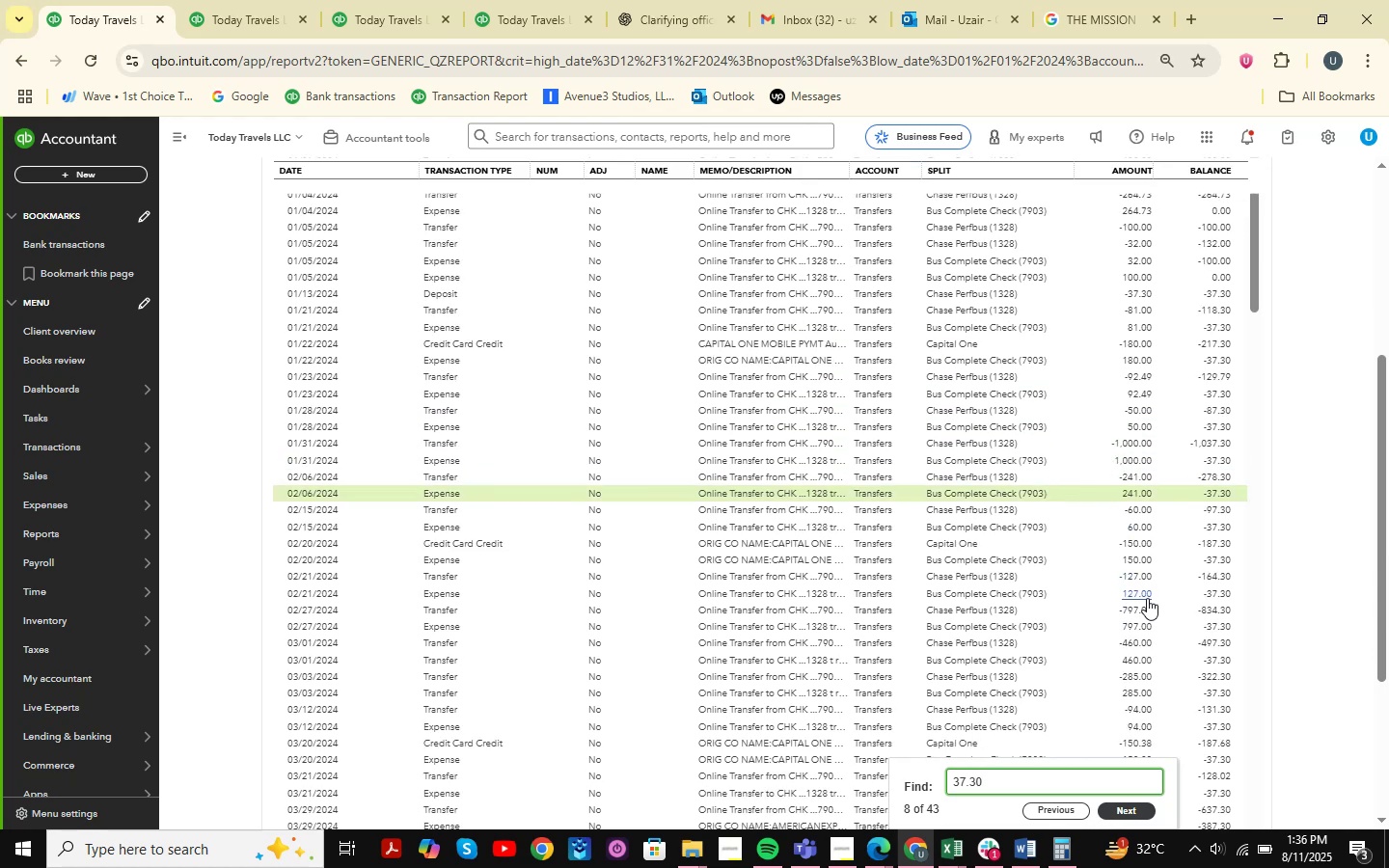 
key(NumpadEnter)
 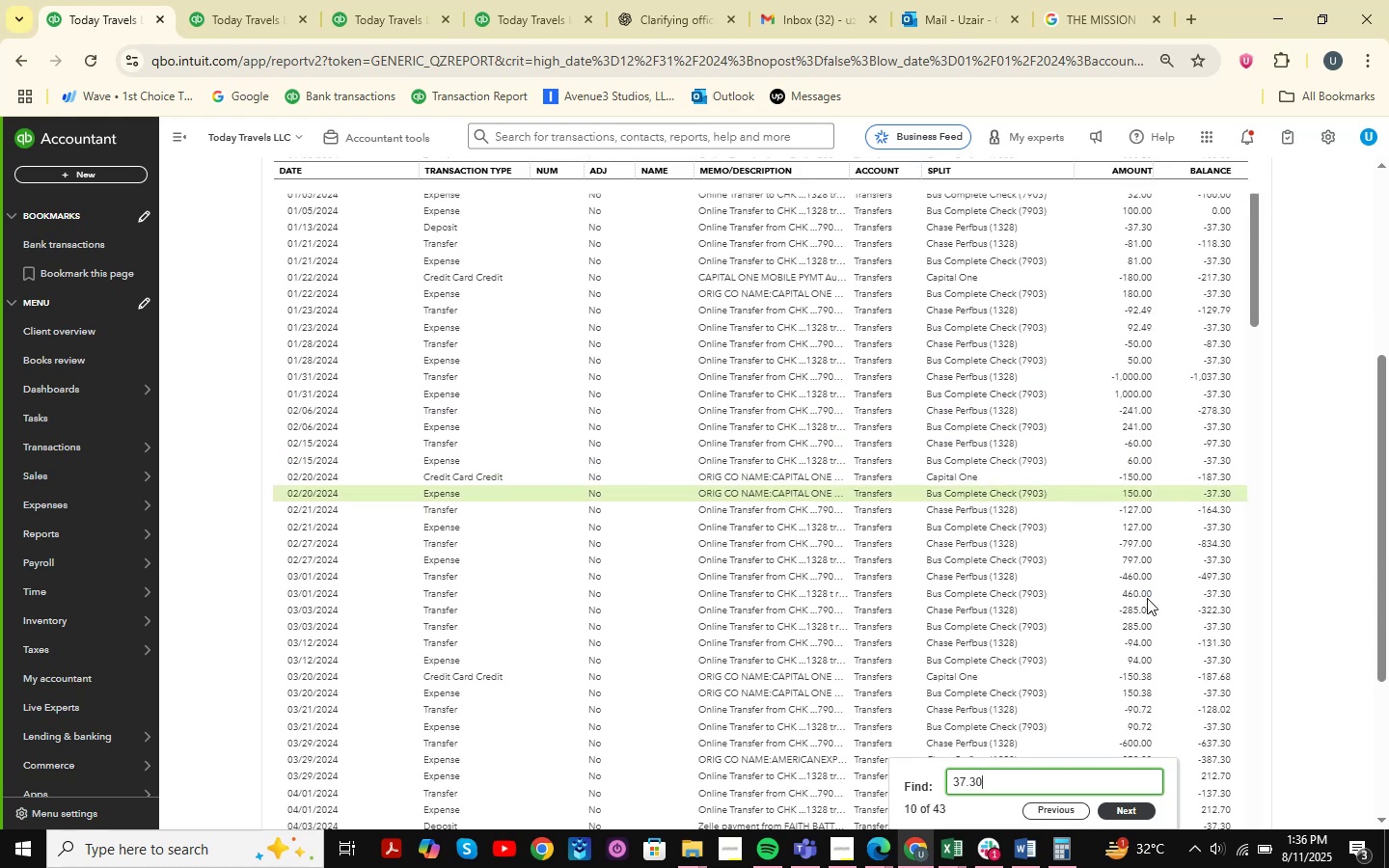 
key(NumpadEnter)
 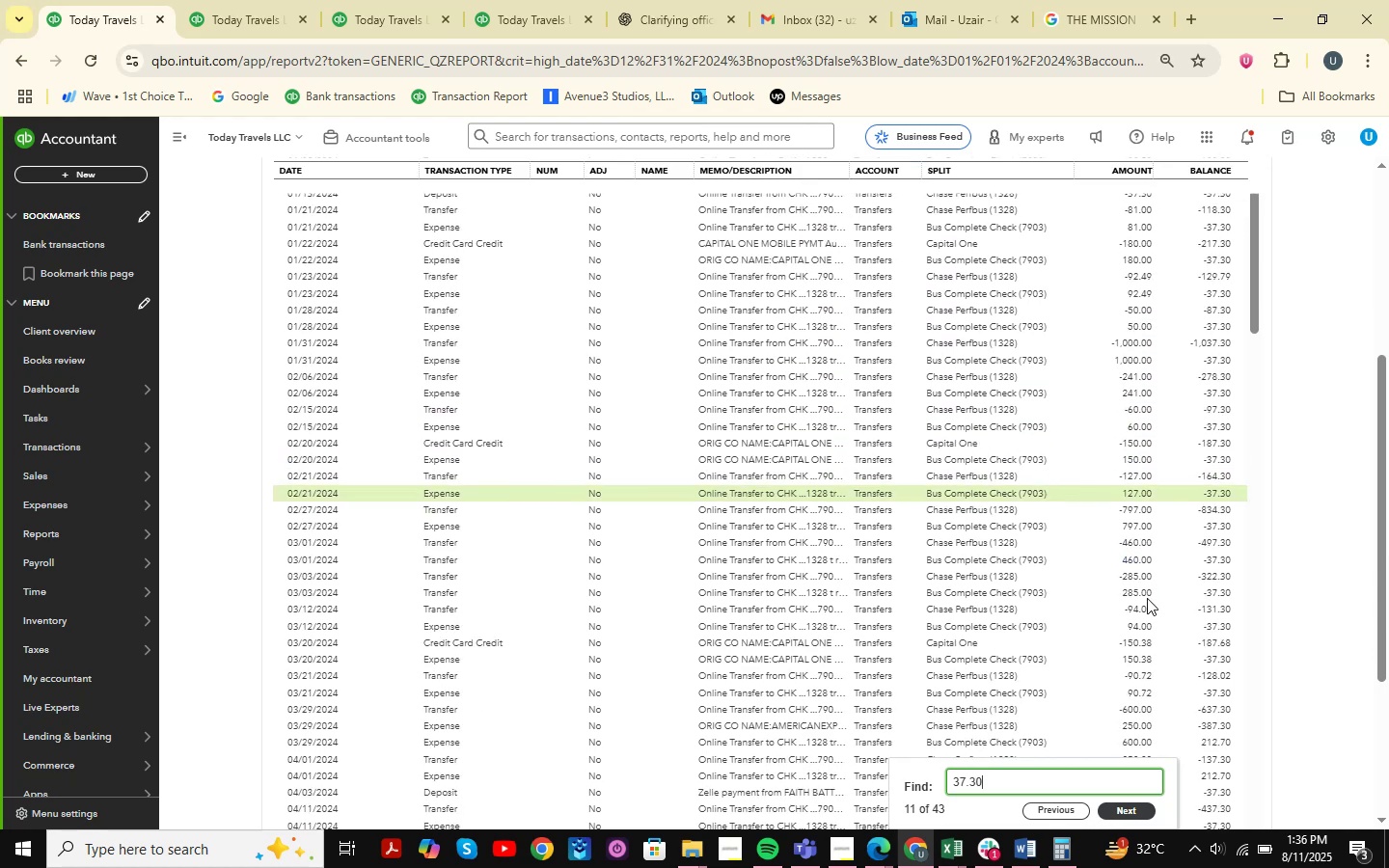 
key(NumpadEnter)
 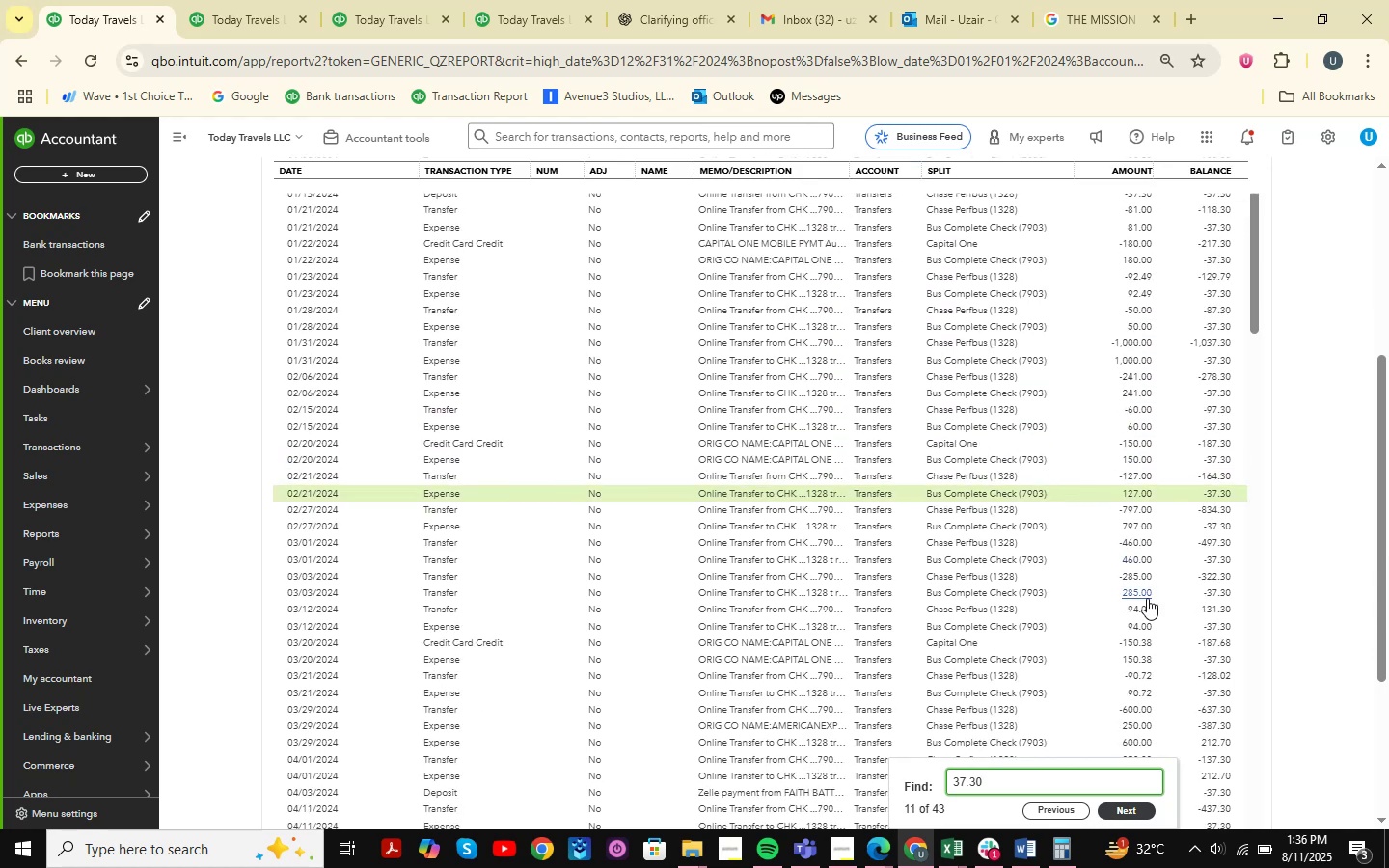 
key(NumpadEnter)
 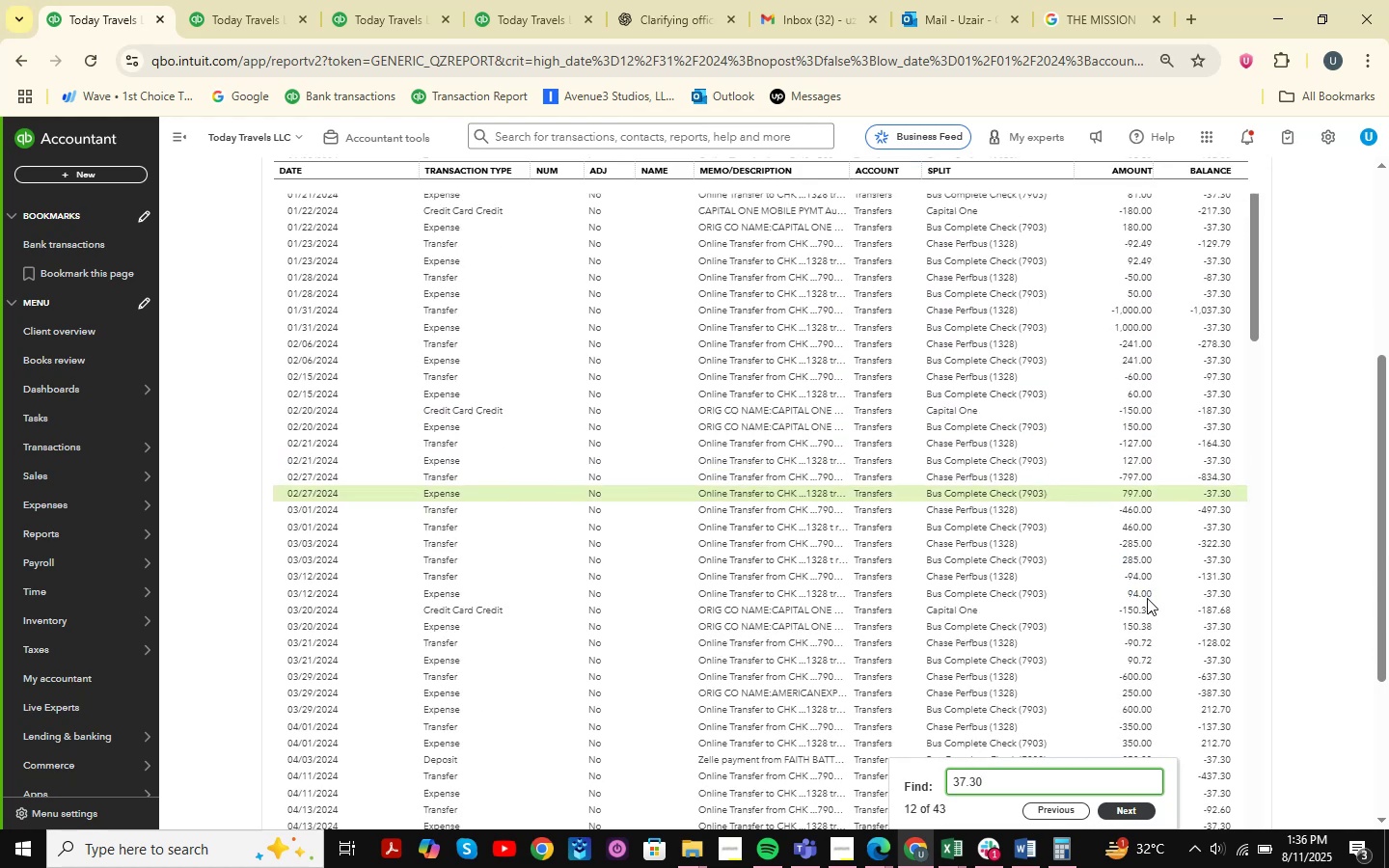 
key(NumpadEnter)
 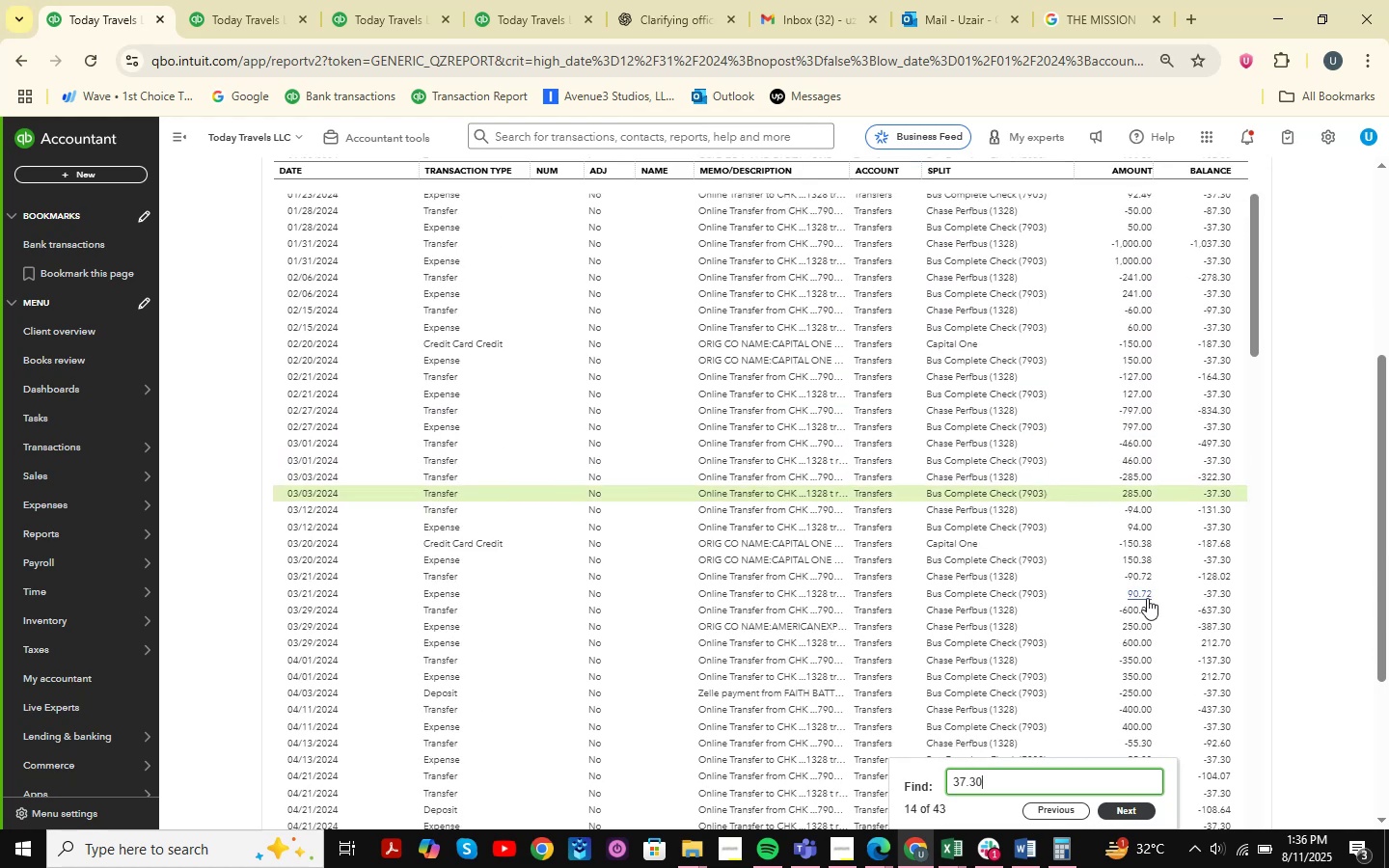 
scroll: coordinate [1147, 598], scroll_direction: up, amount: 11.0
 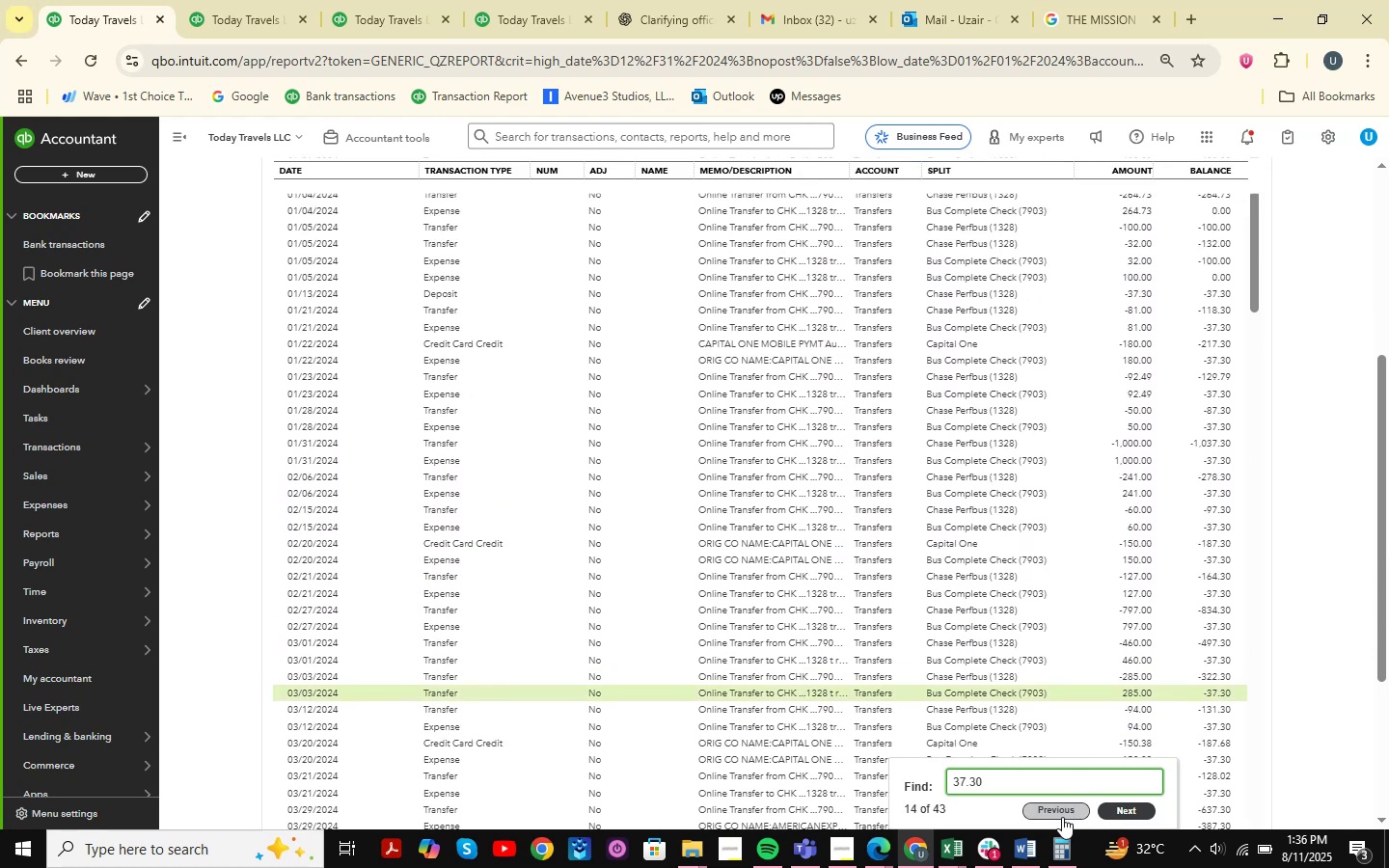 
double_click([1062, 817])
 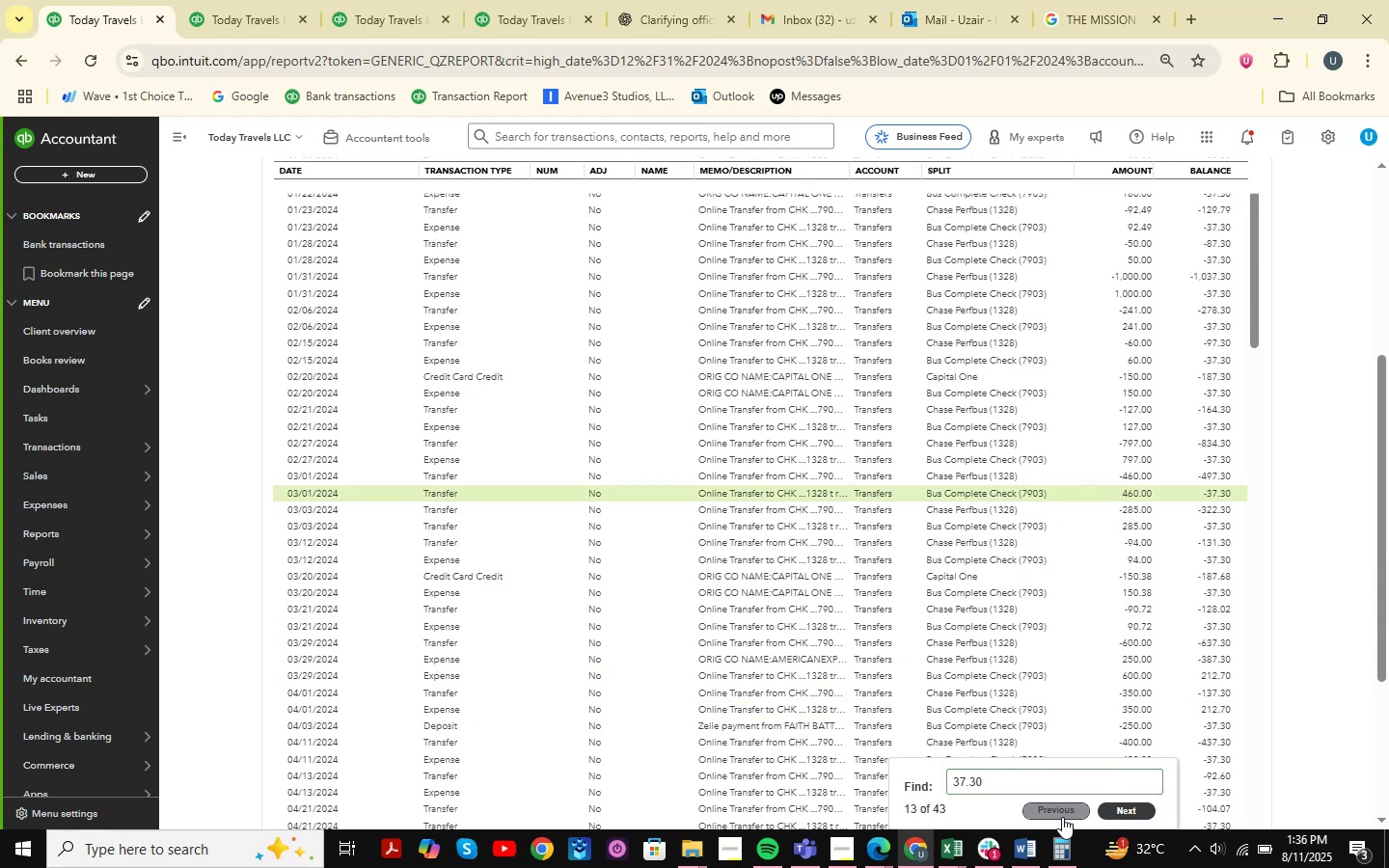 
triple_click([1062, 817])
 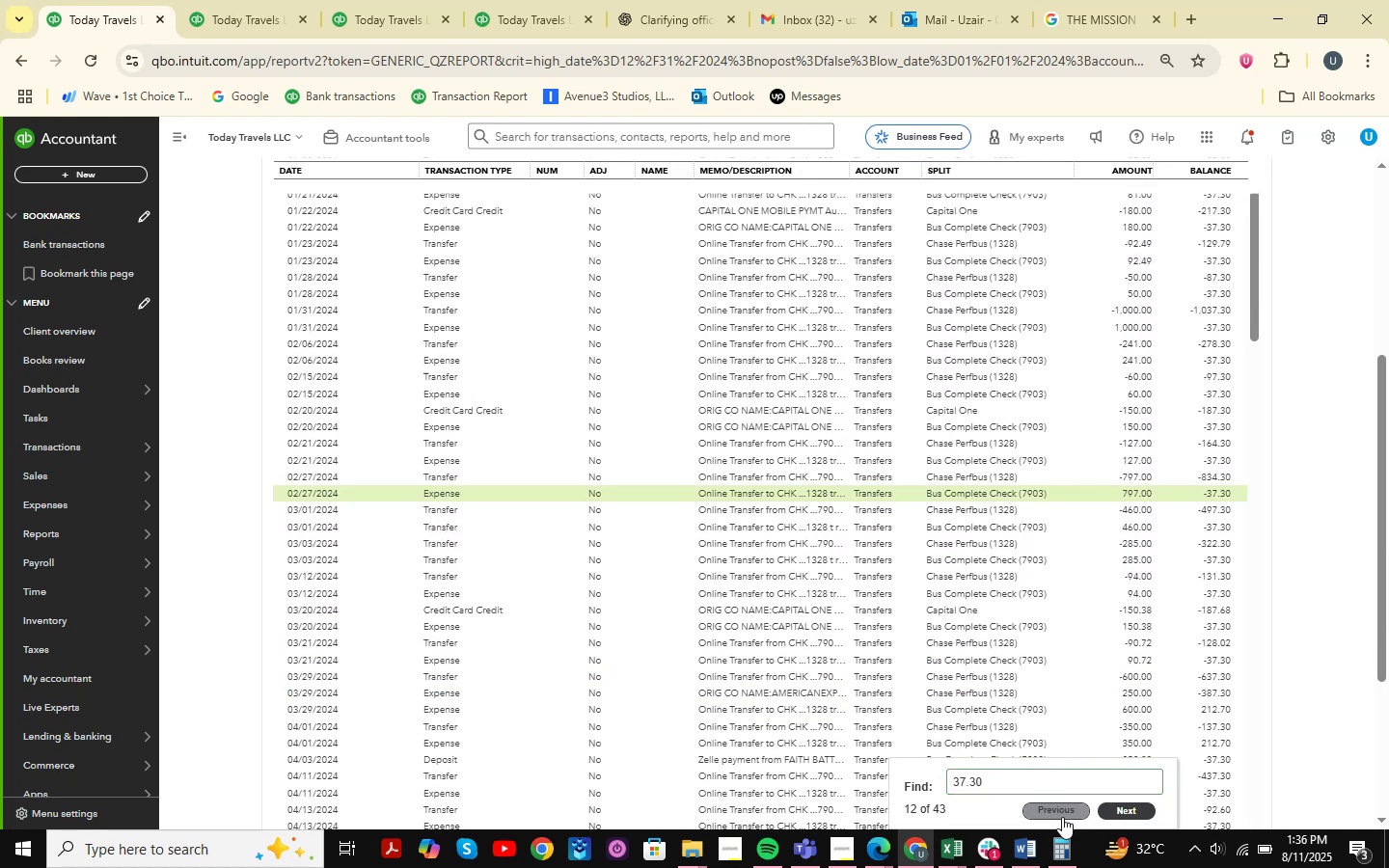 
triple_click([1062, 817])
 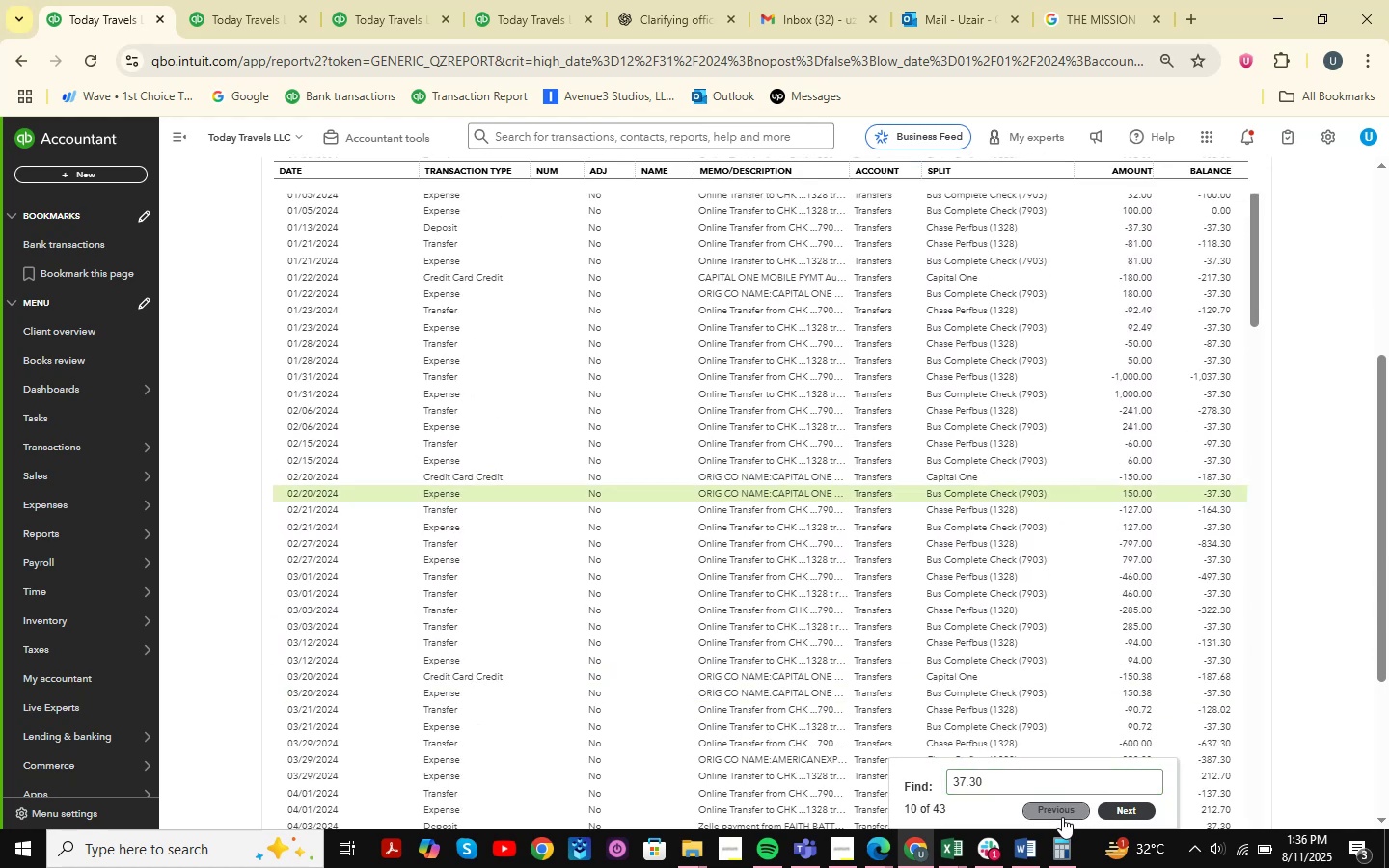 
triple_click([1062, 817])
 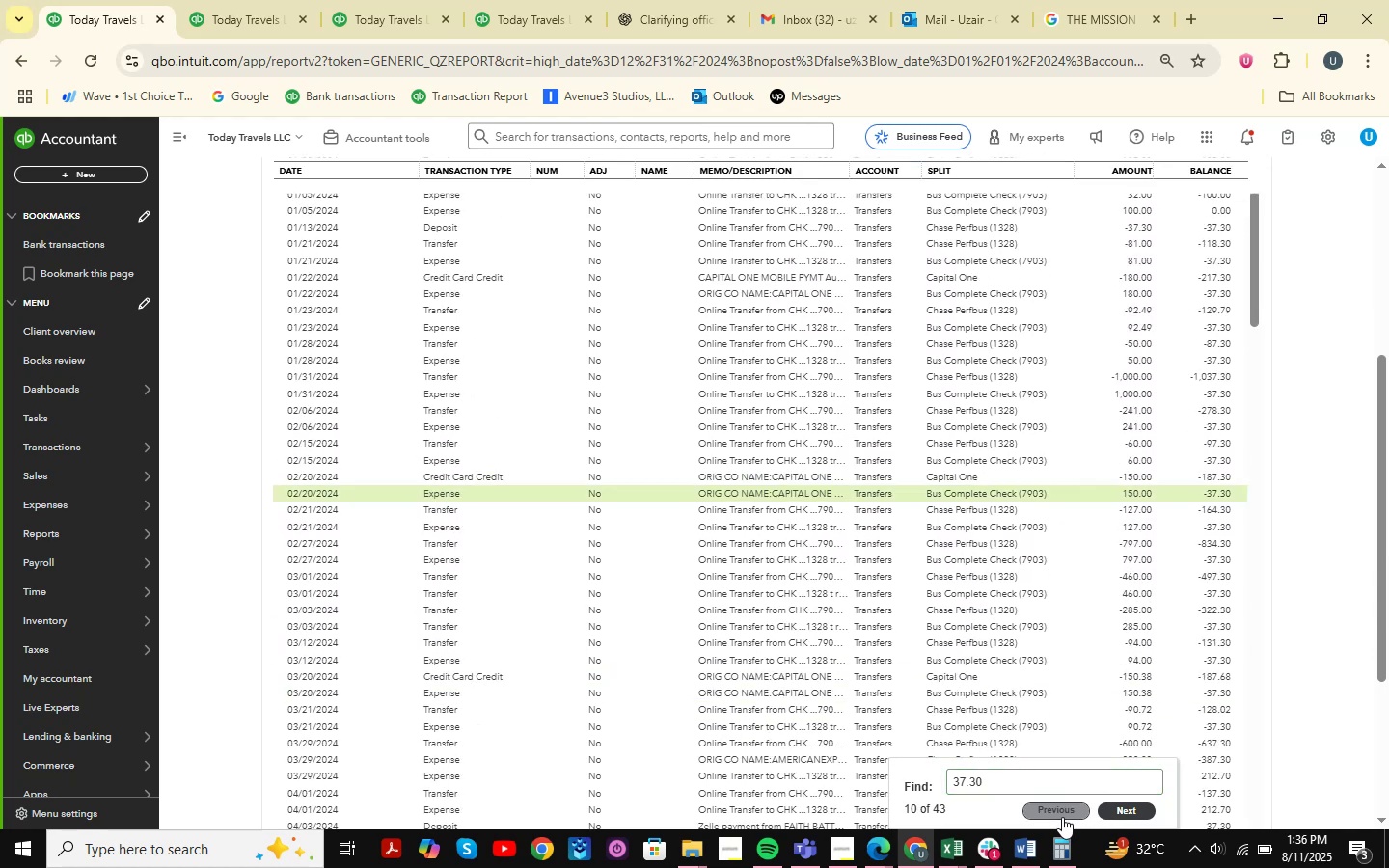 
triple_click([1062, 817])
 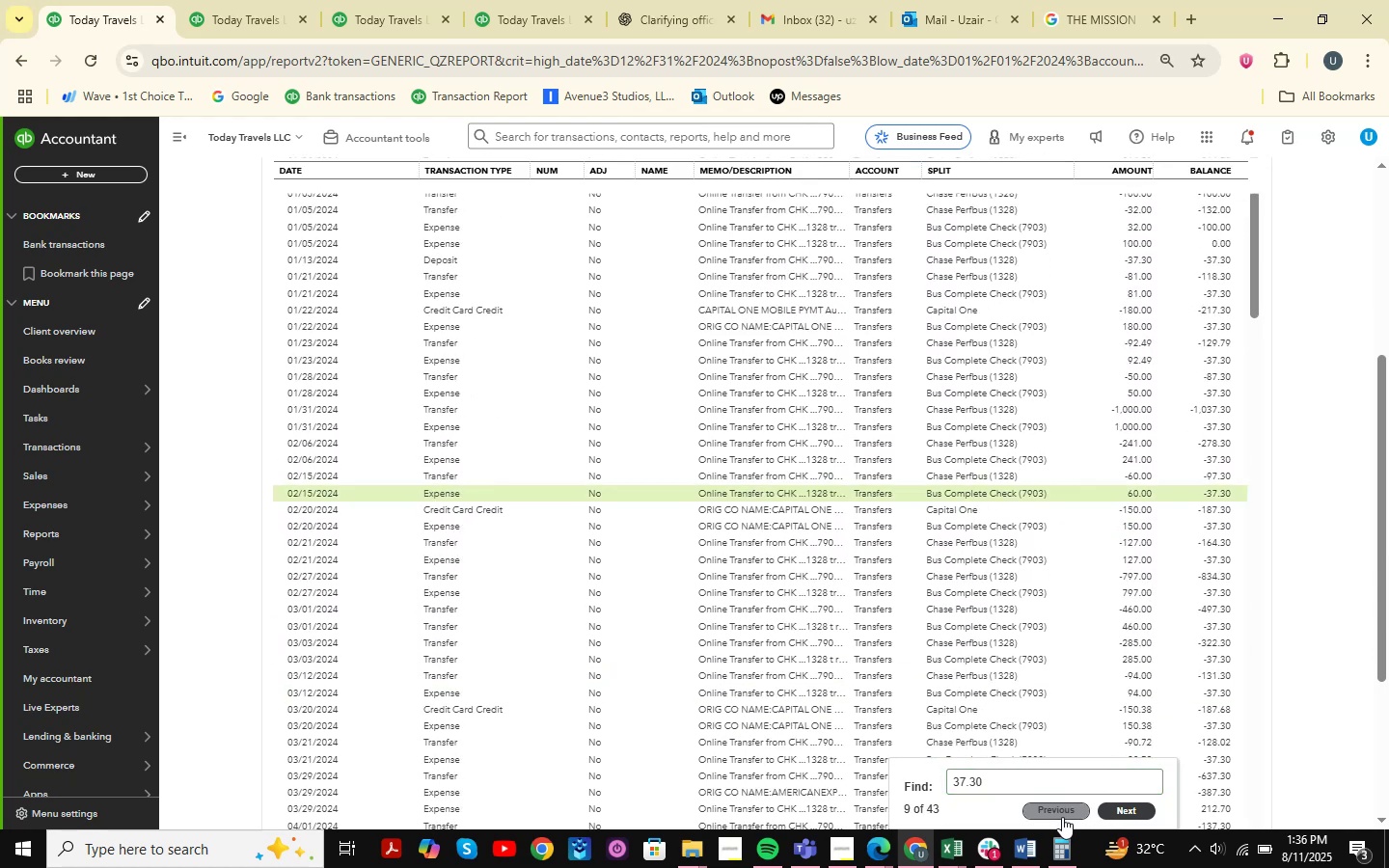 
triple_click([1062, 817])
 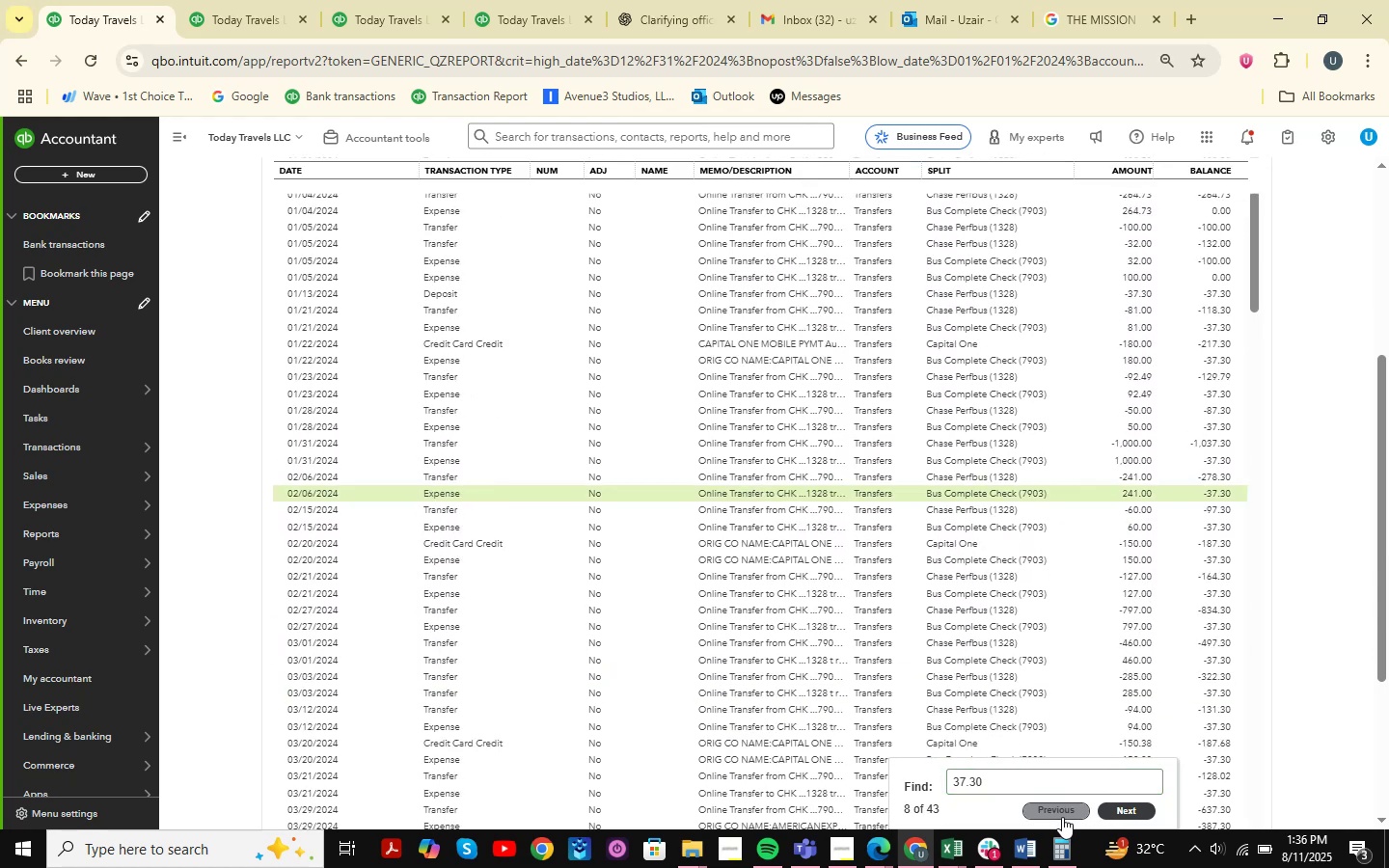 
triple_click([1062, 817])
 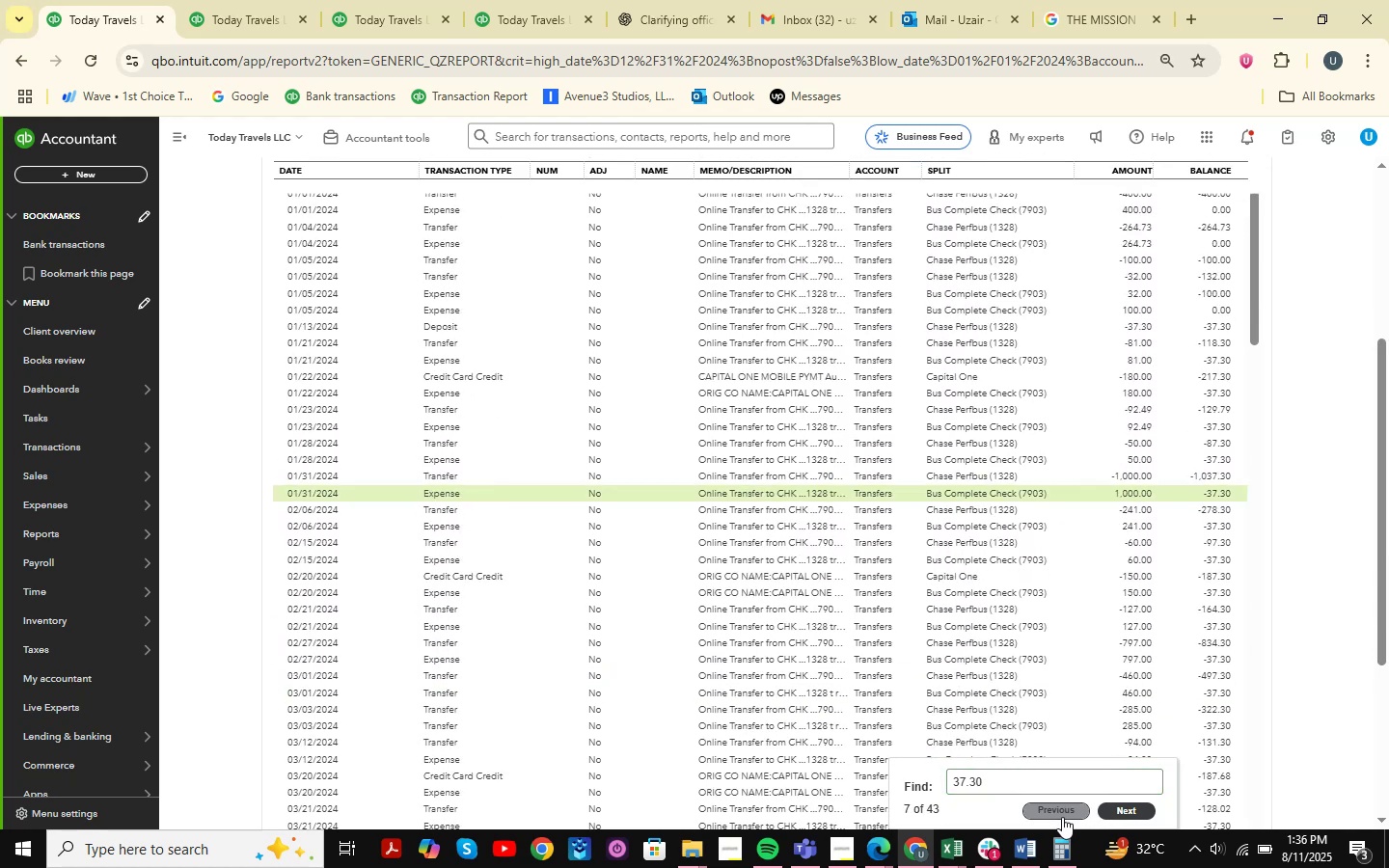 
triple_click([1062, 817])
 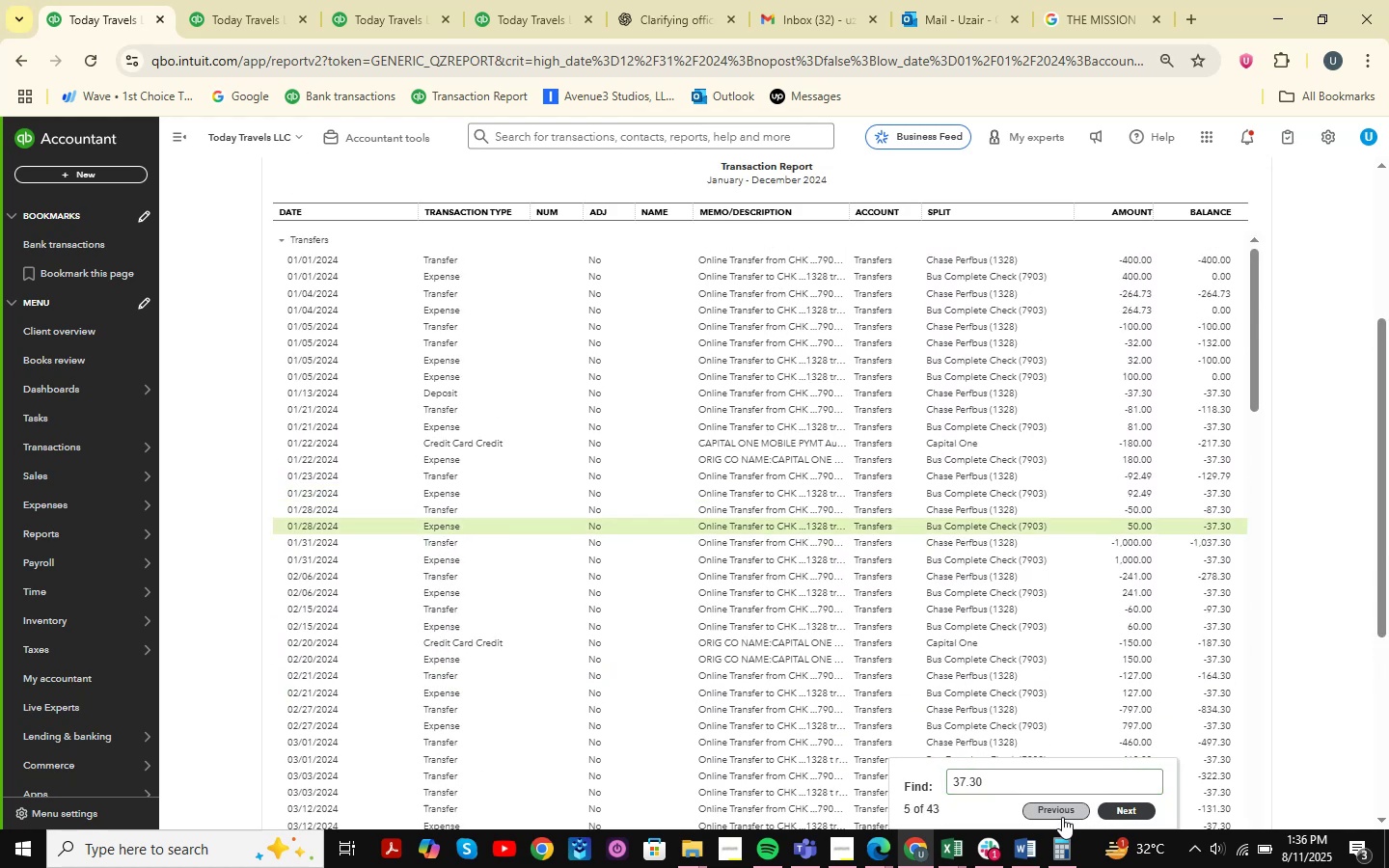 
triple_click([1062, 817])
 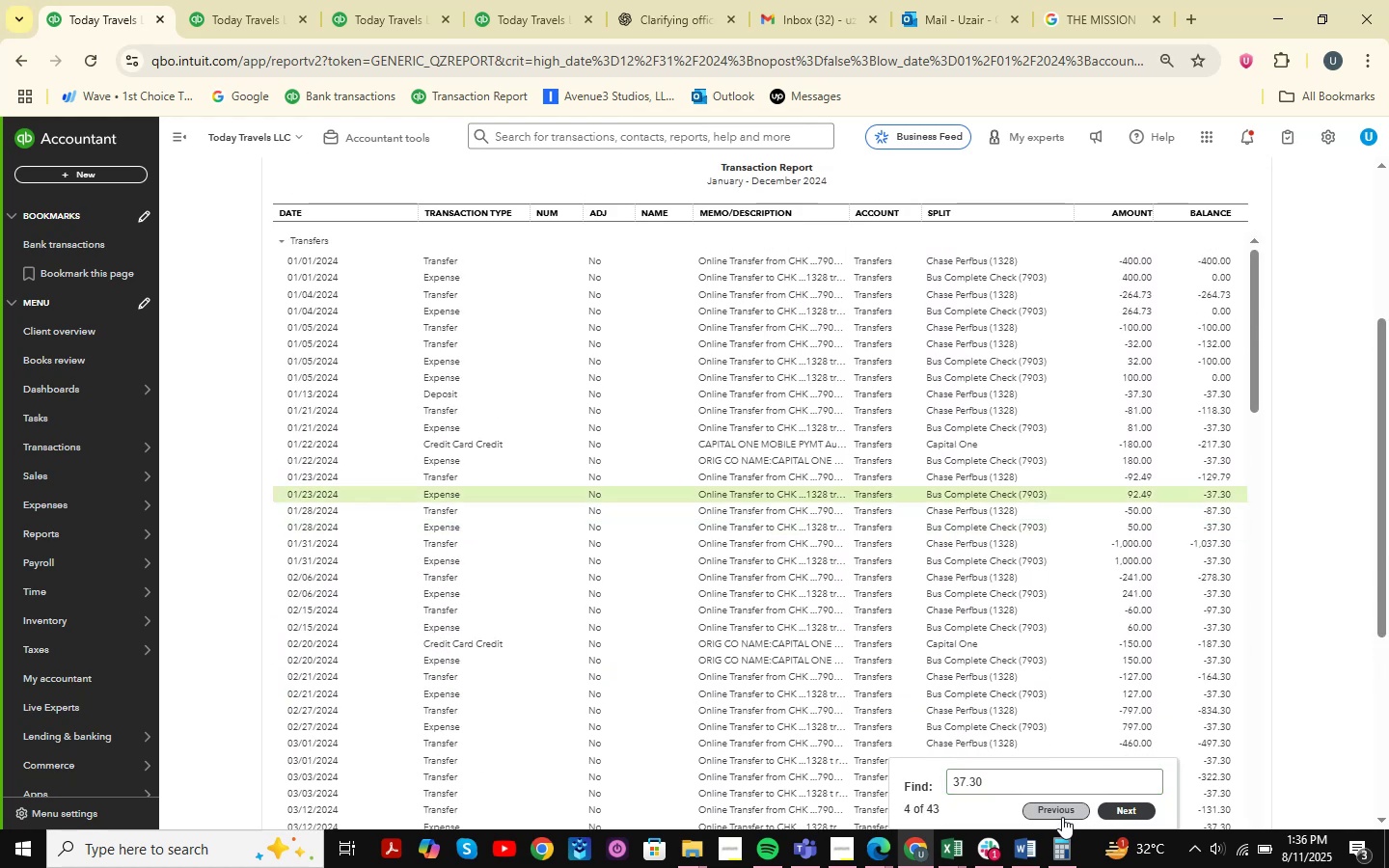 
triple_click([1062, 817])
 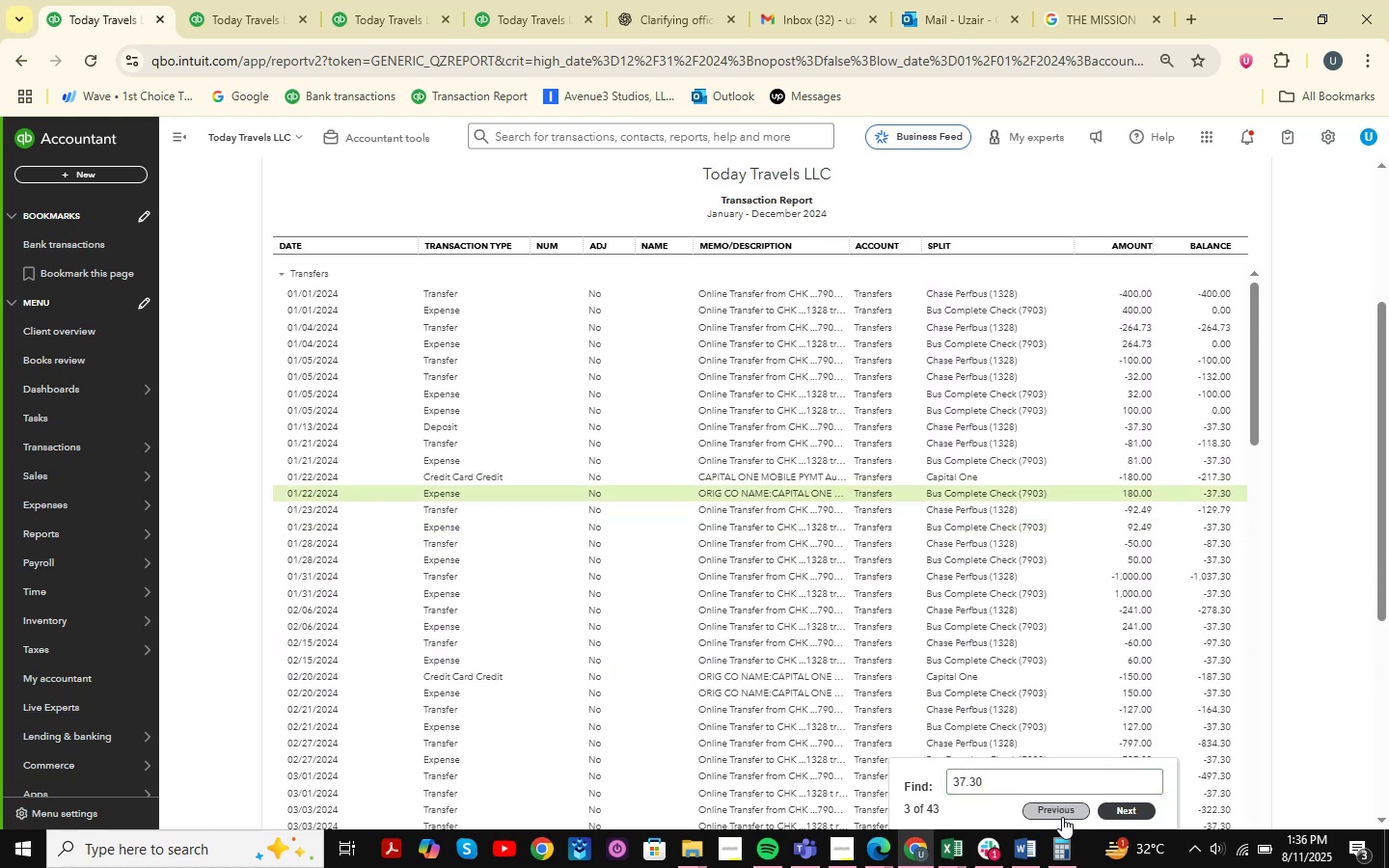 
triple_click([1062, 817])
 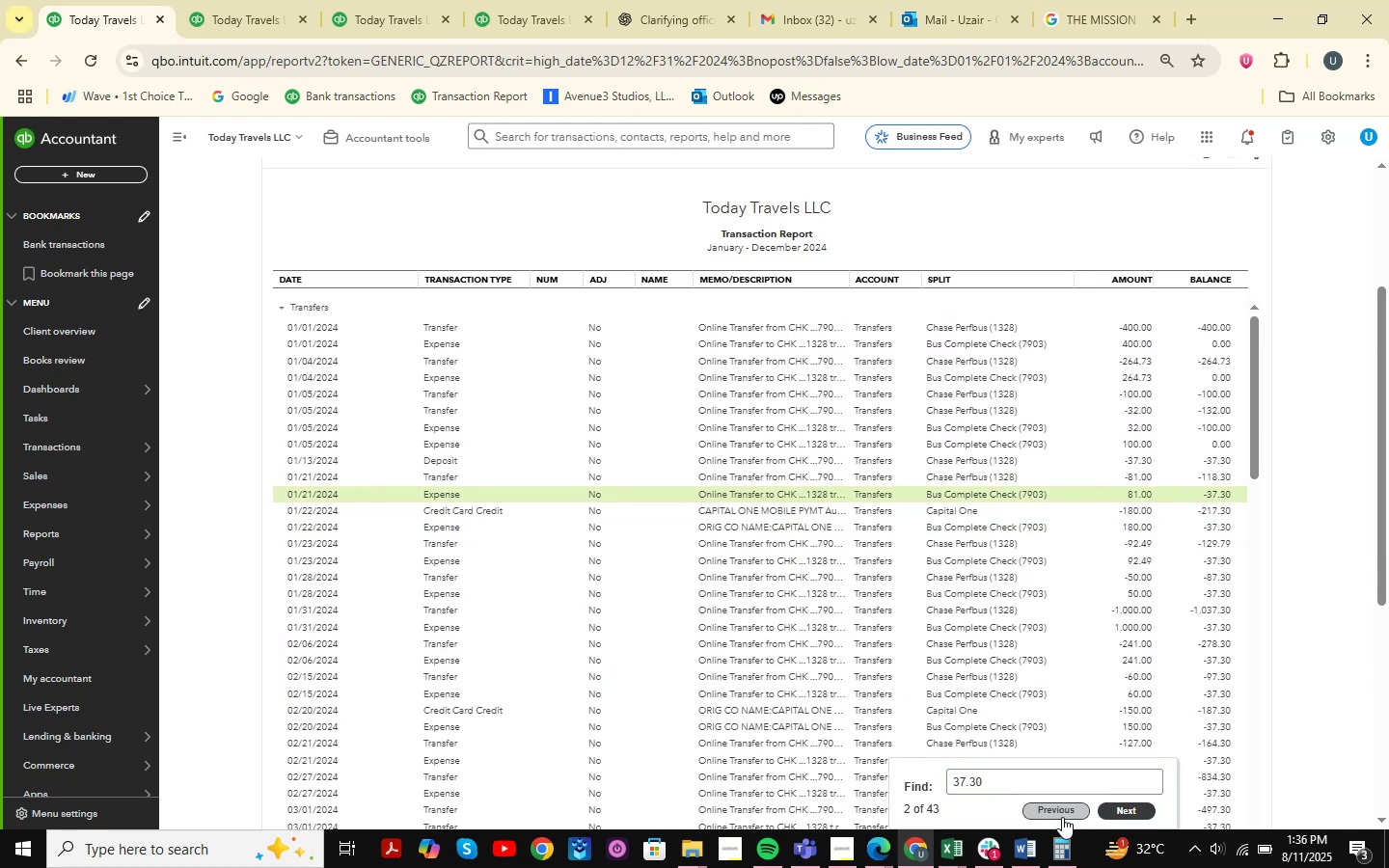 
triple_click([1062, 817])
 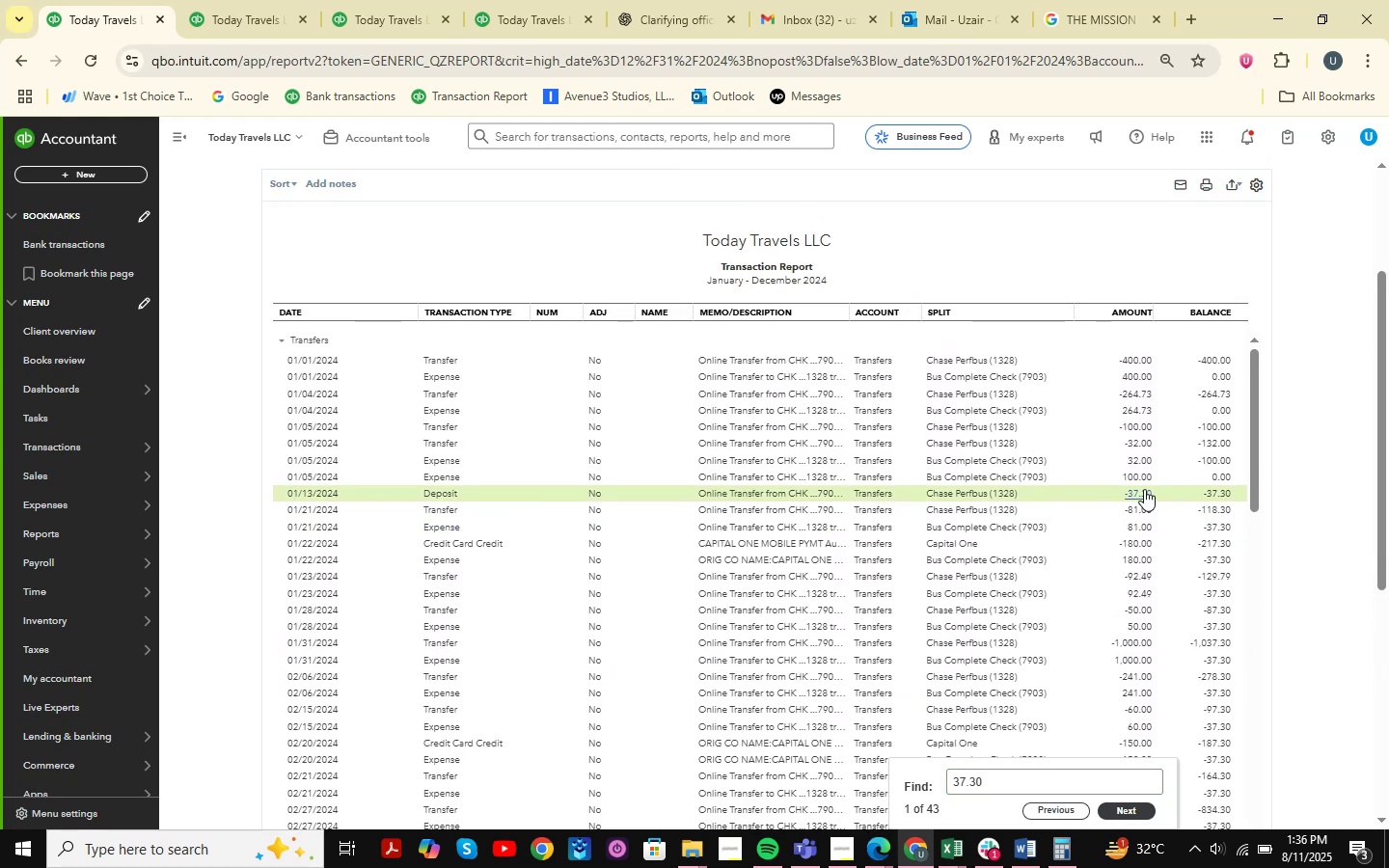 
left_click([1141, 491])
 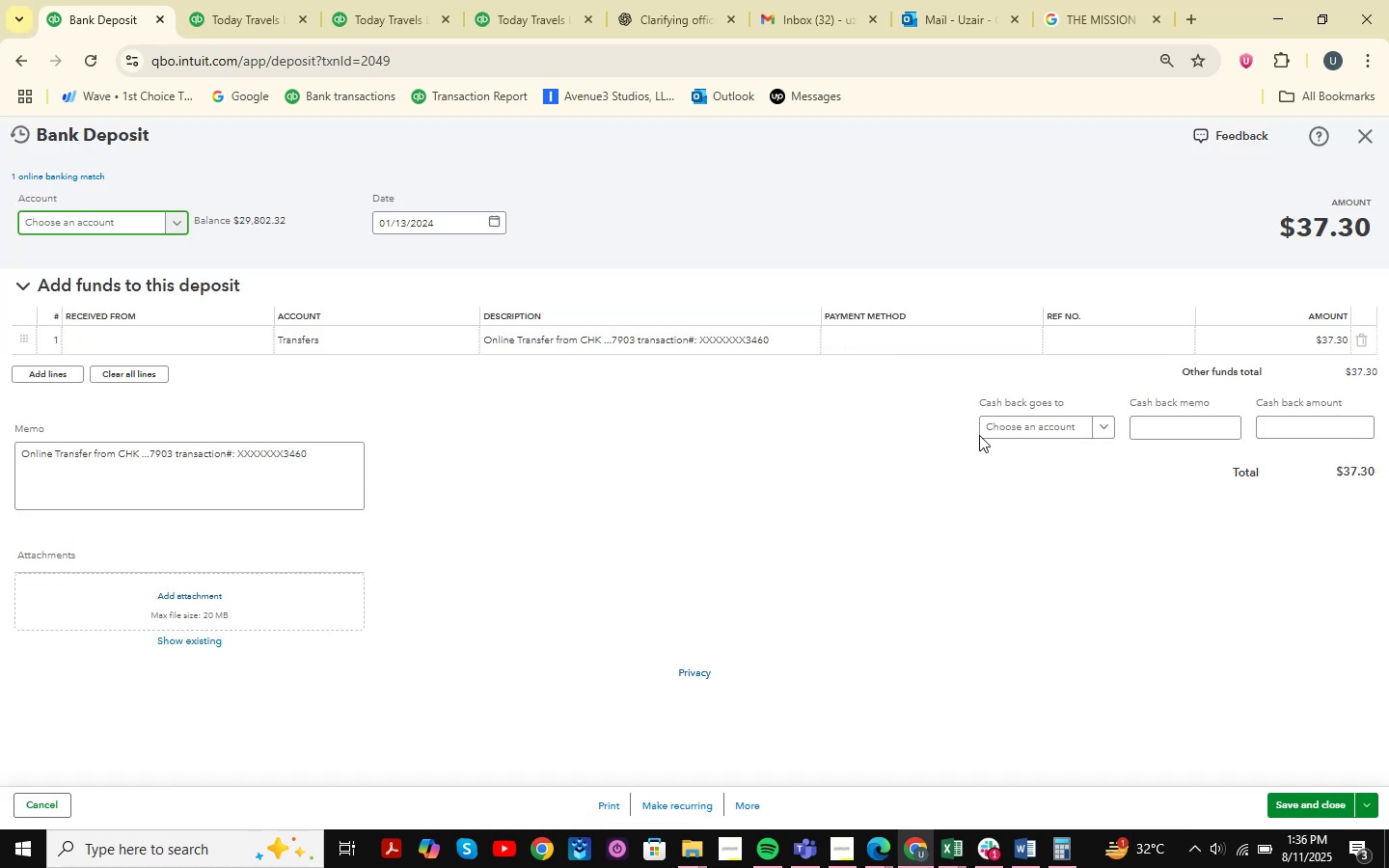 
left_click([372, 339])
 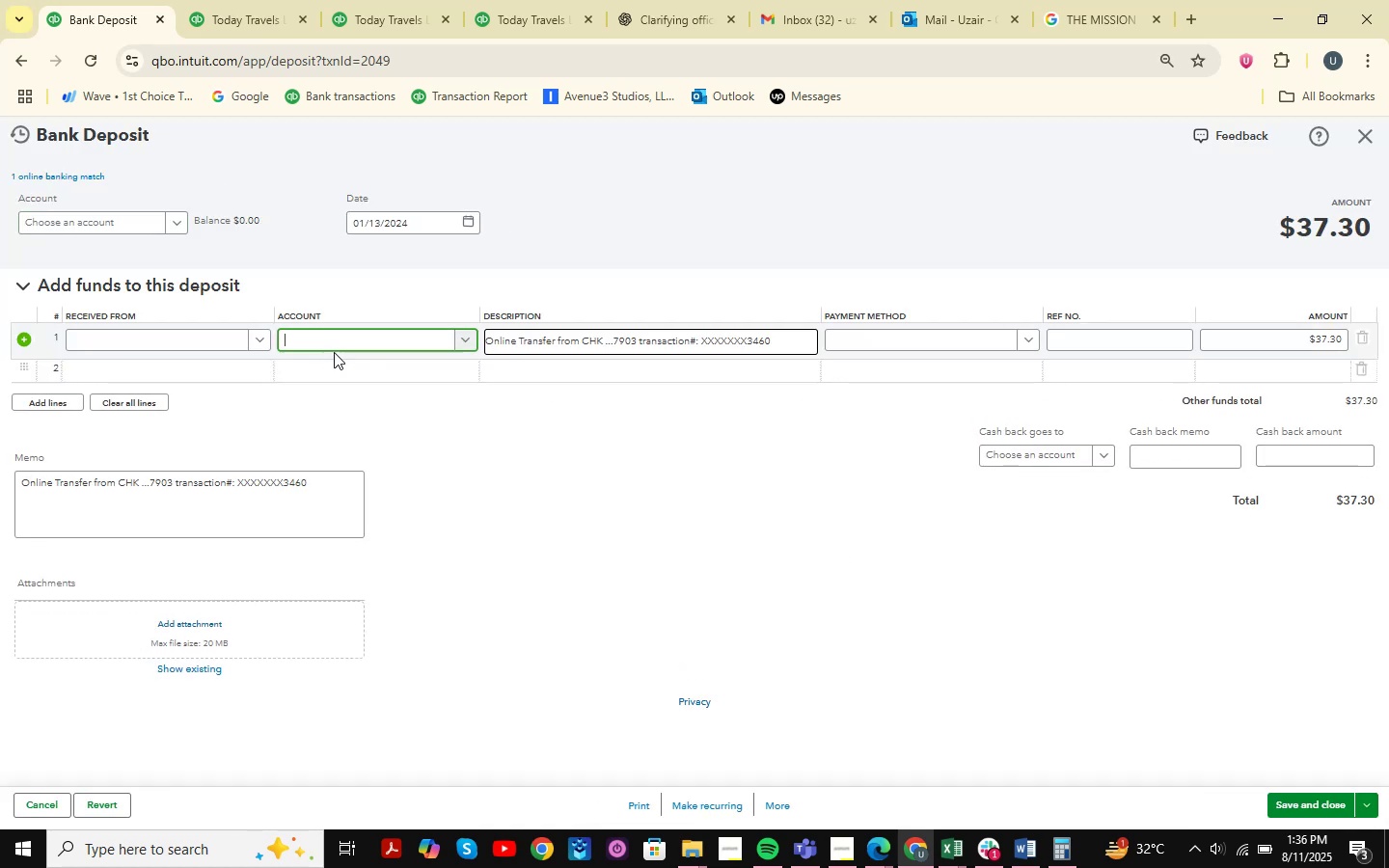 
left_click([354, 344])
 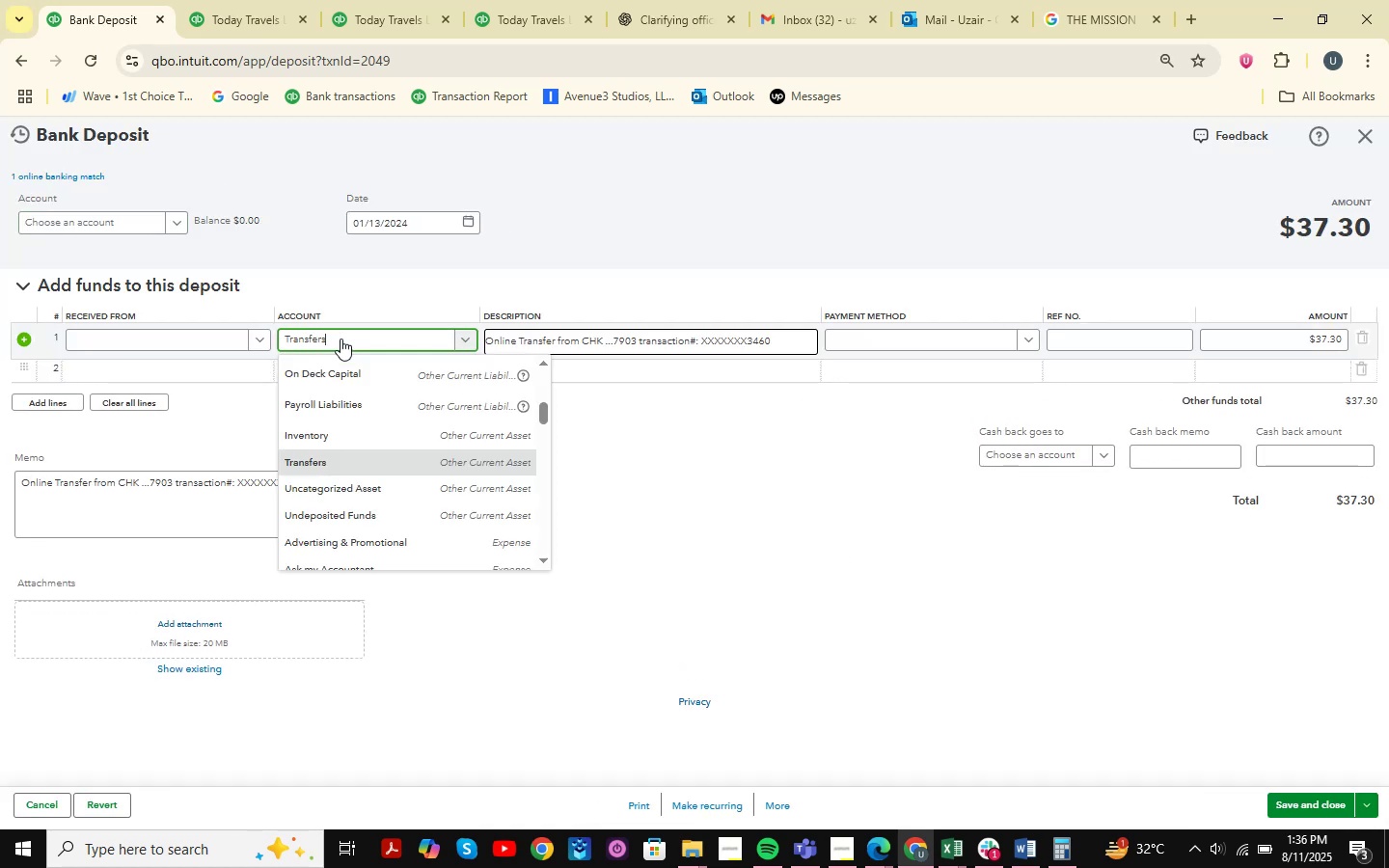 
left_click([342, 339])
 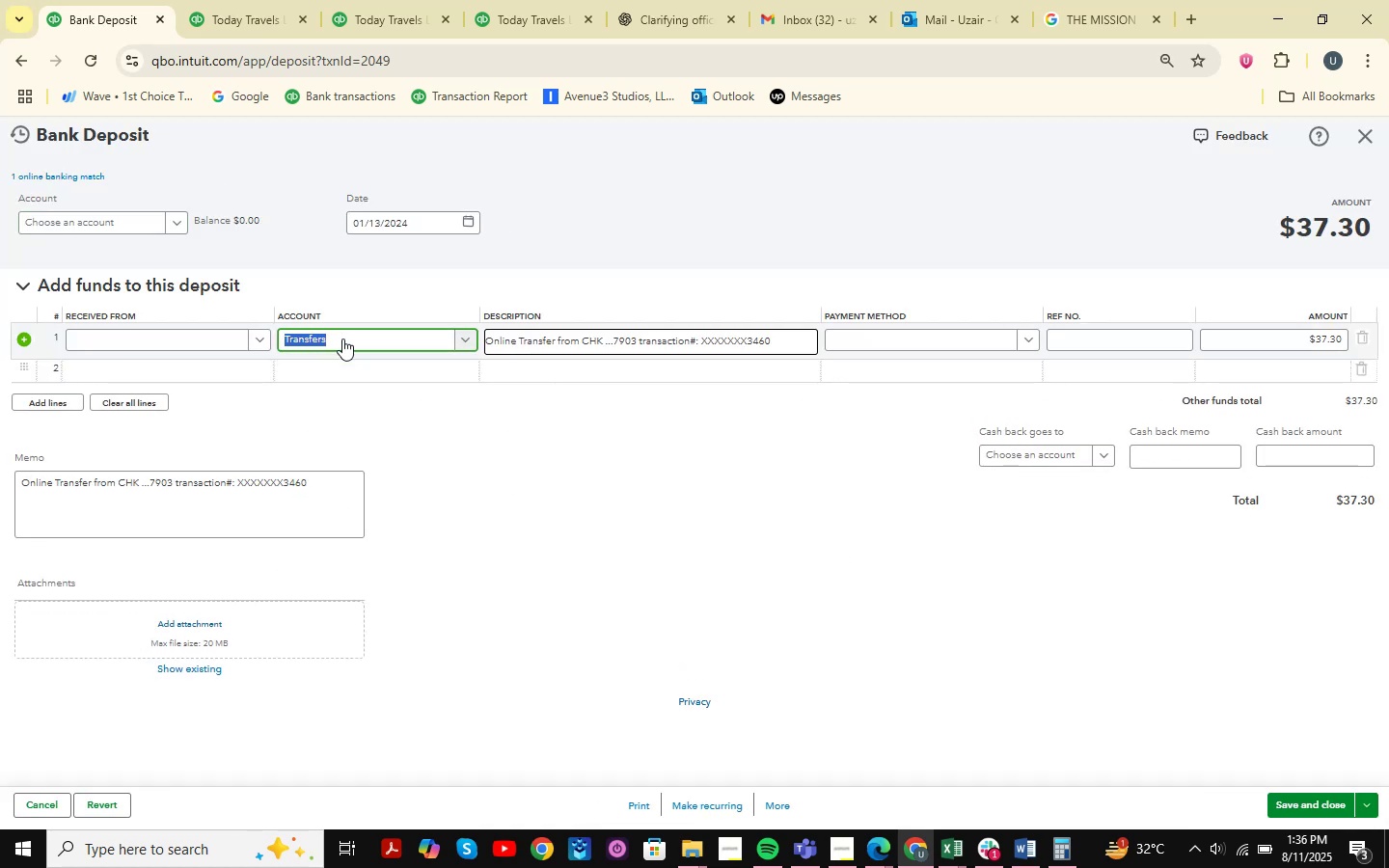 
type(owner )
 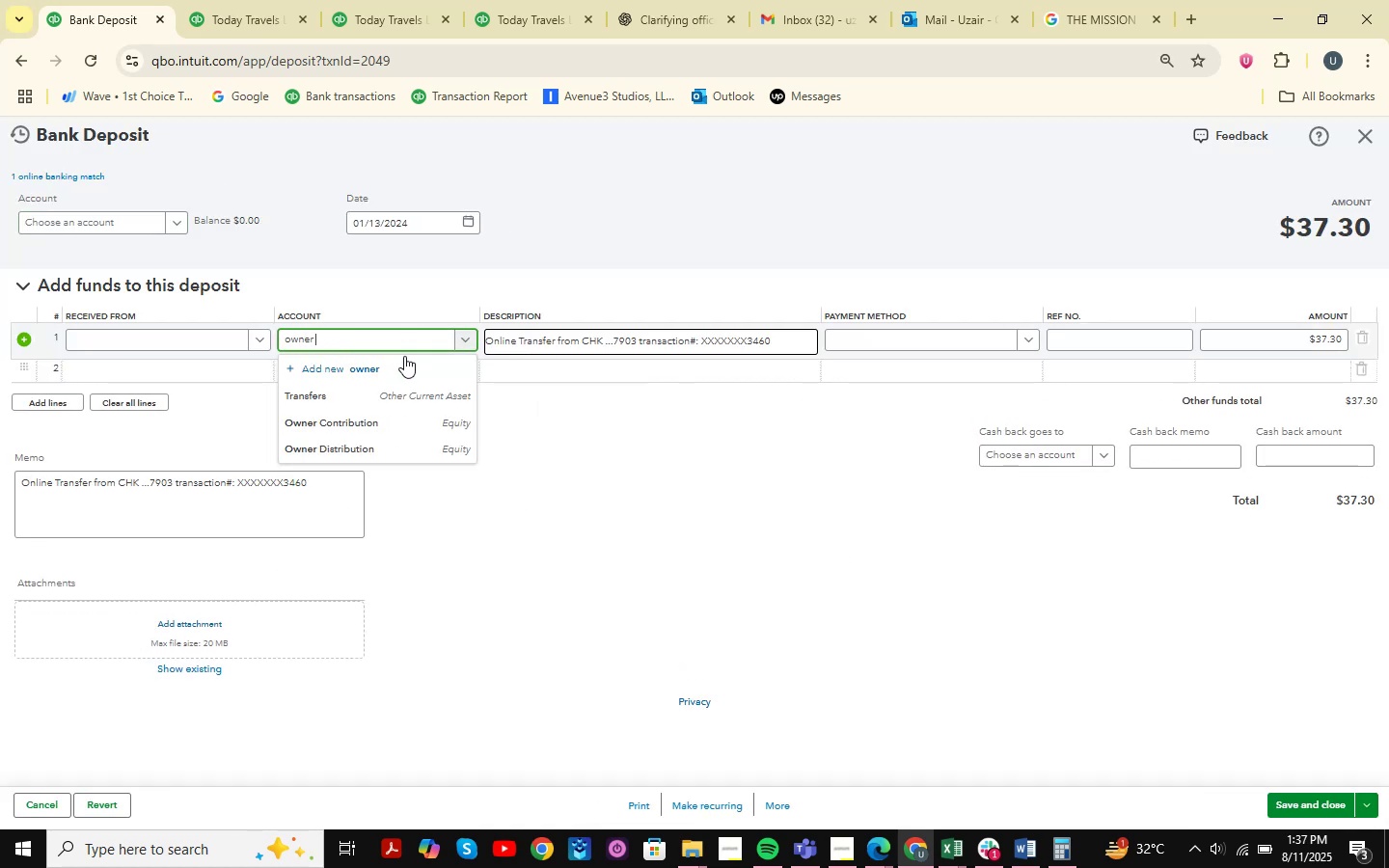 
left_click([343, 335])
 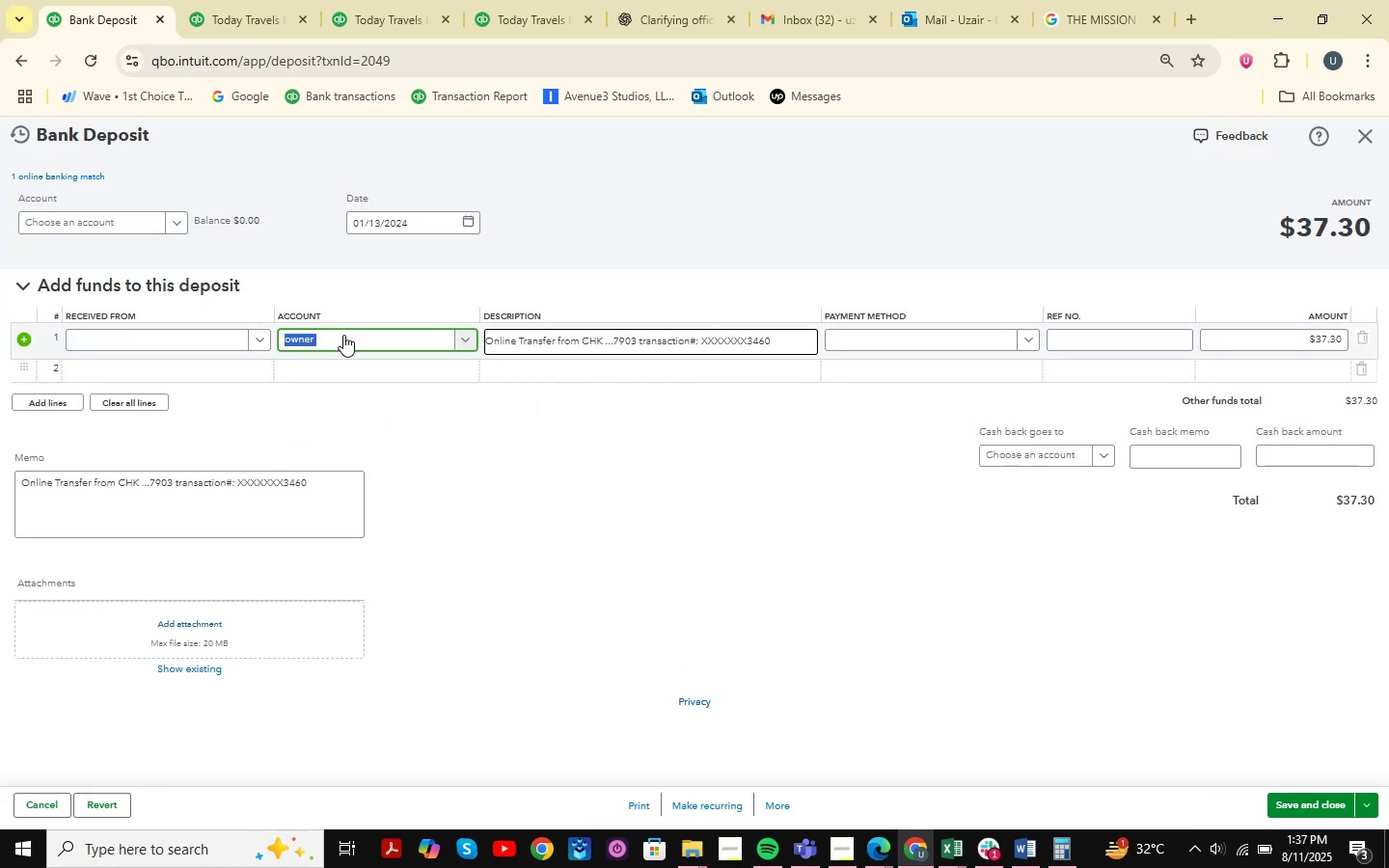 
type(ask )
 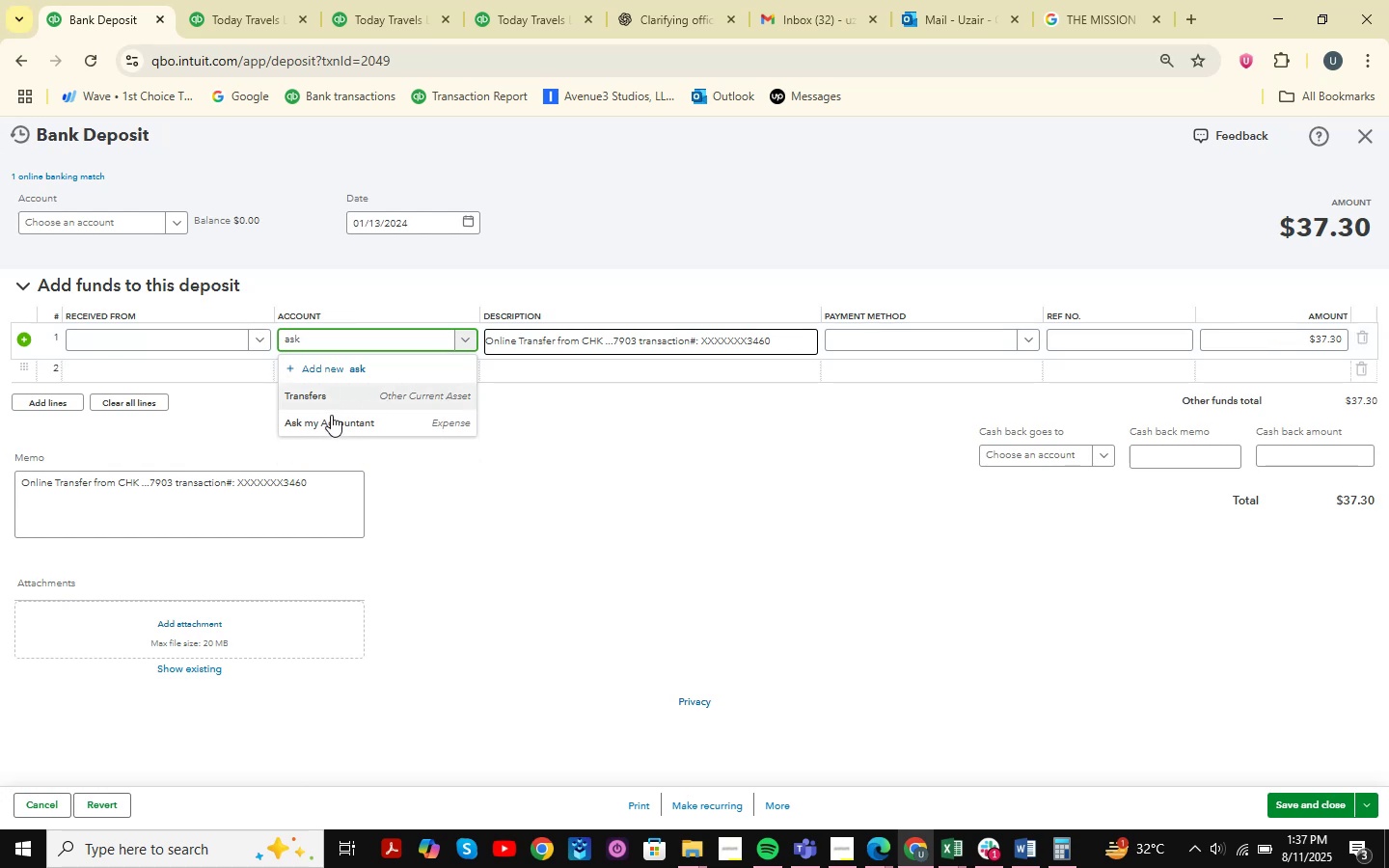 
left_click([322, 418])
 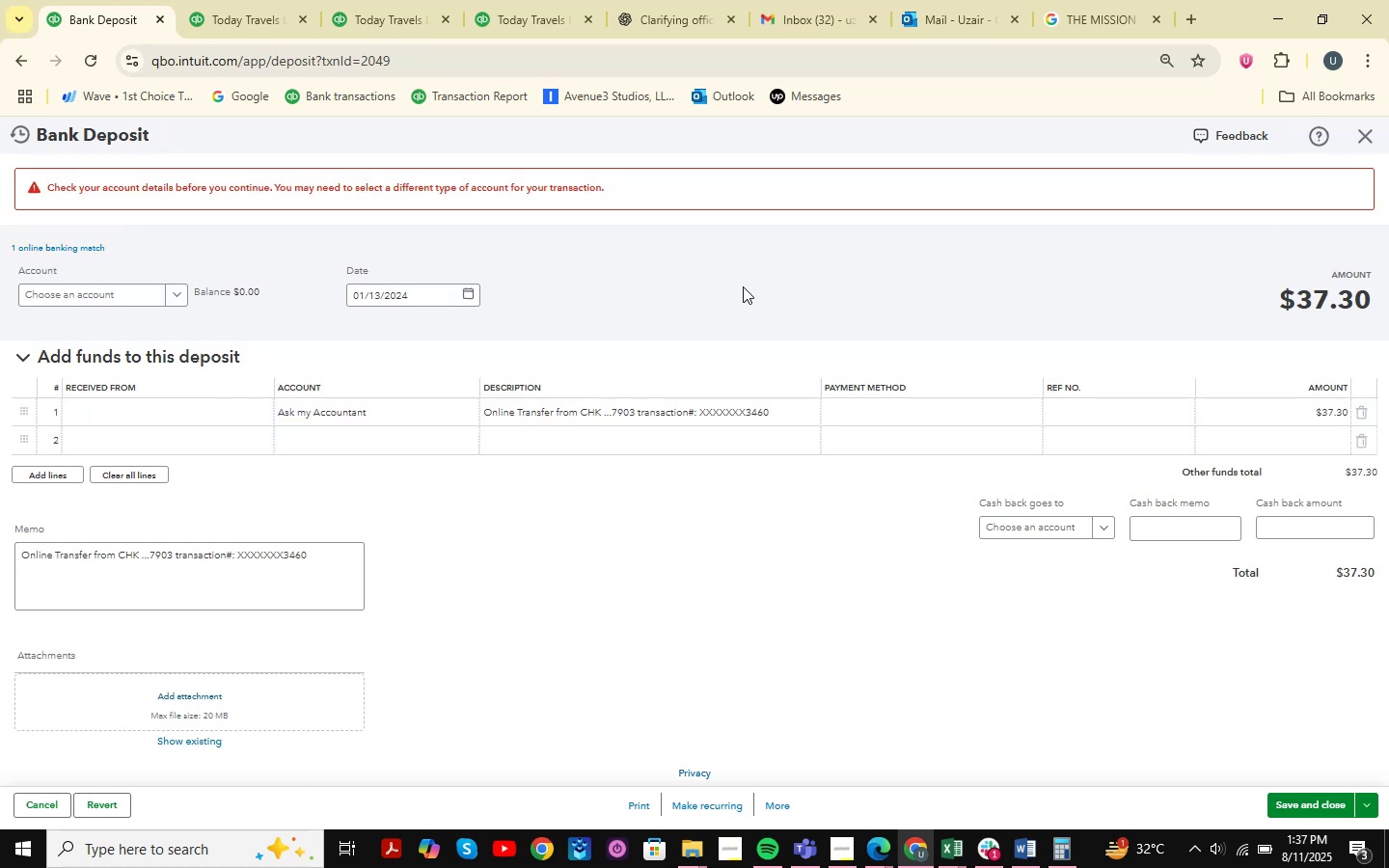 
wait(5.62)
 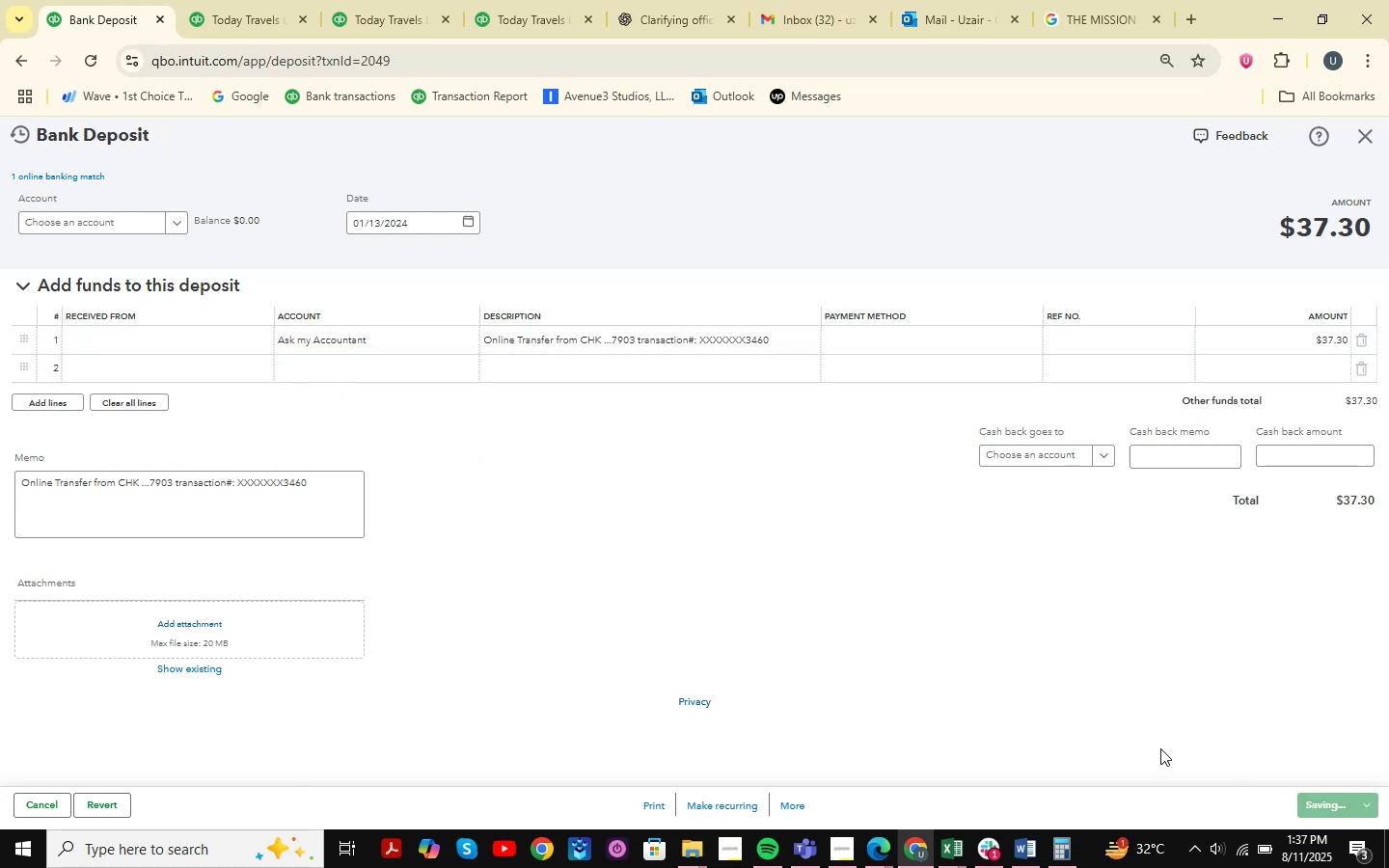 
left_click([343, 416])
 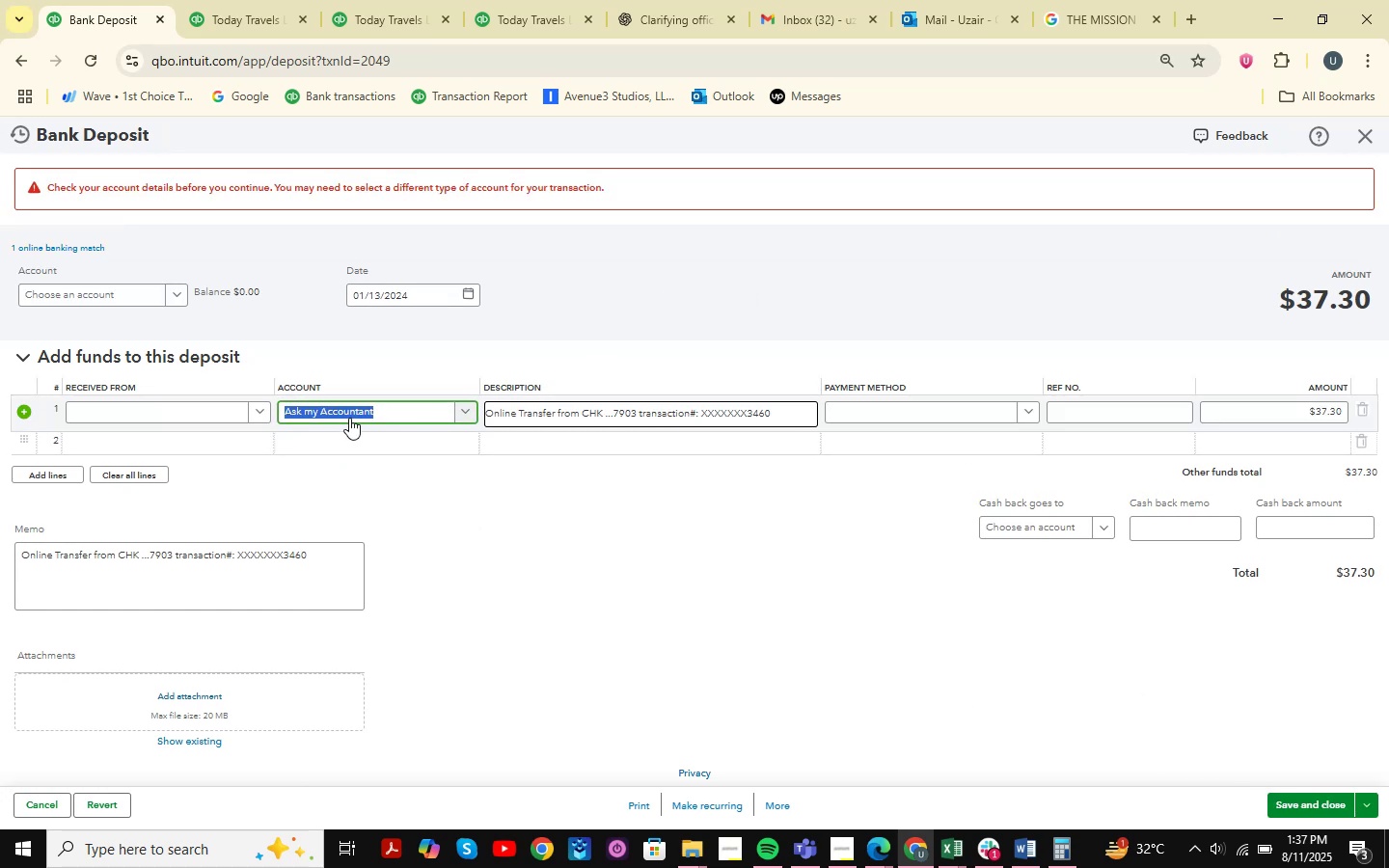 
type(as)
 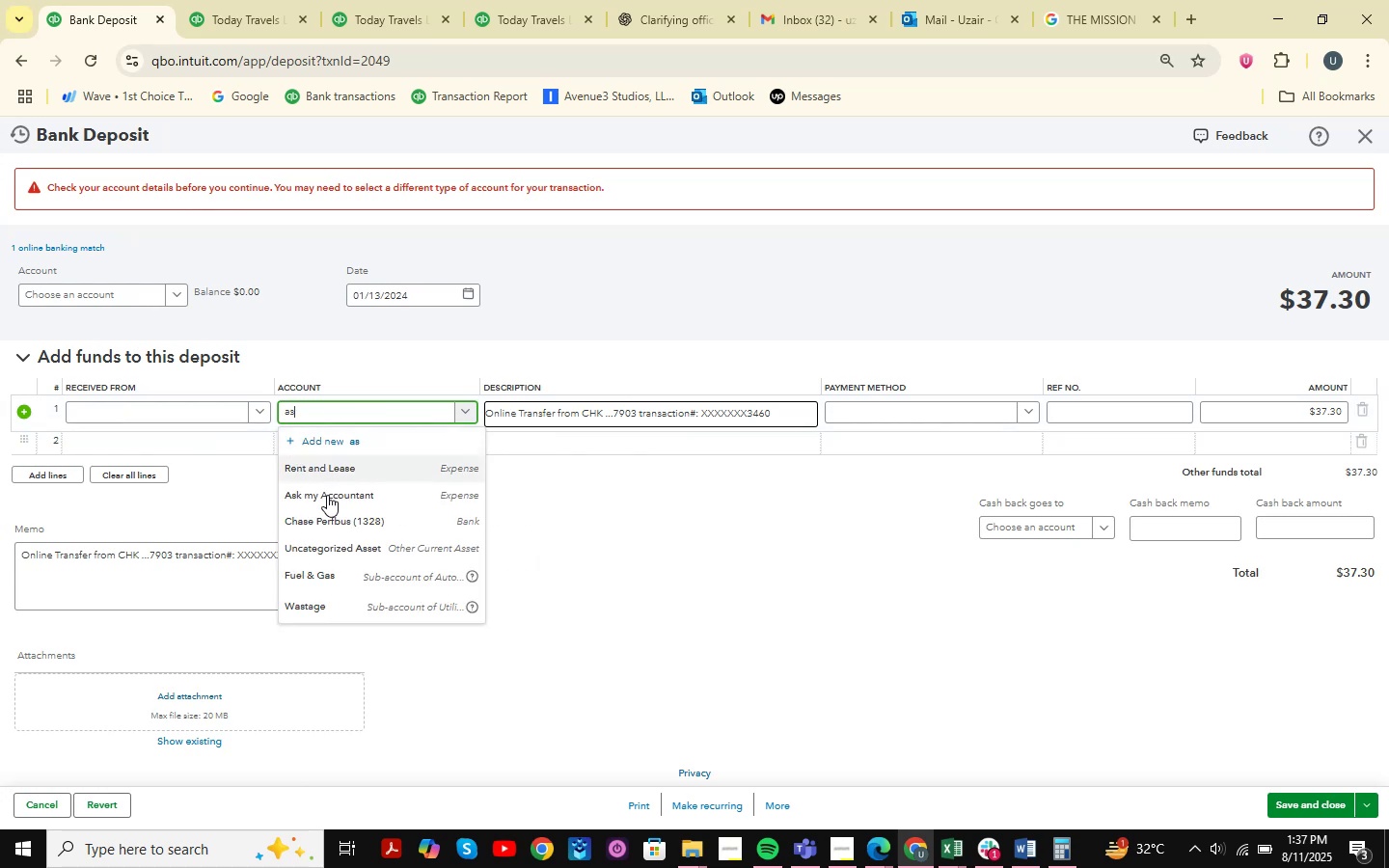 
left_click([339, 492])
 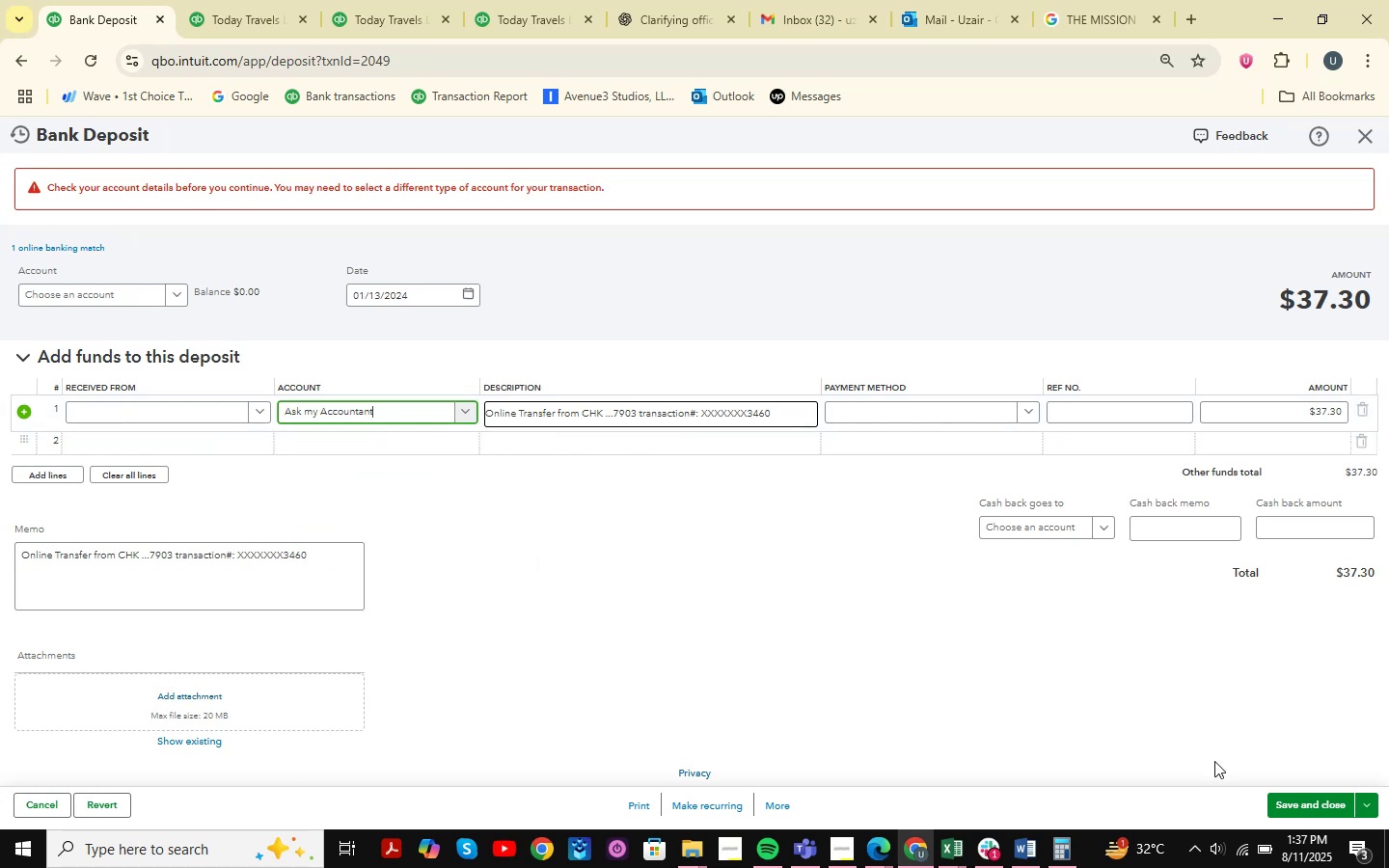 
left_click([1323, 806])
 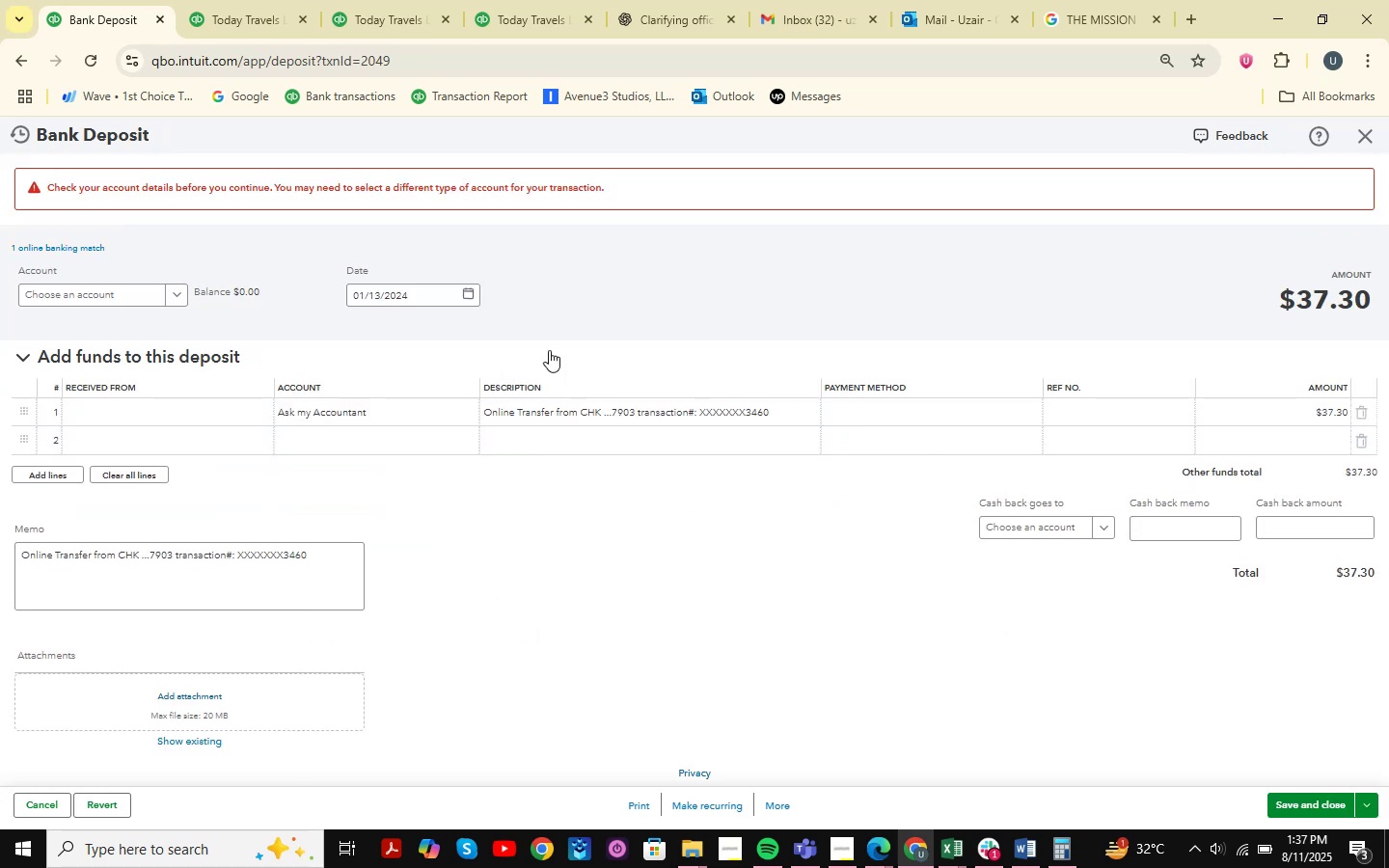 
left_click([1364, 130])
 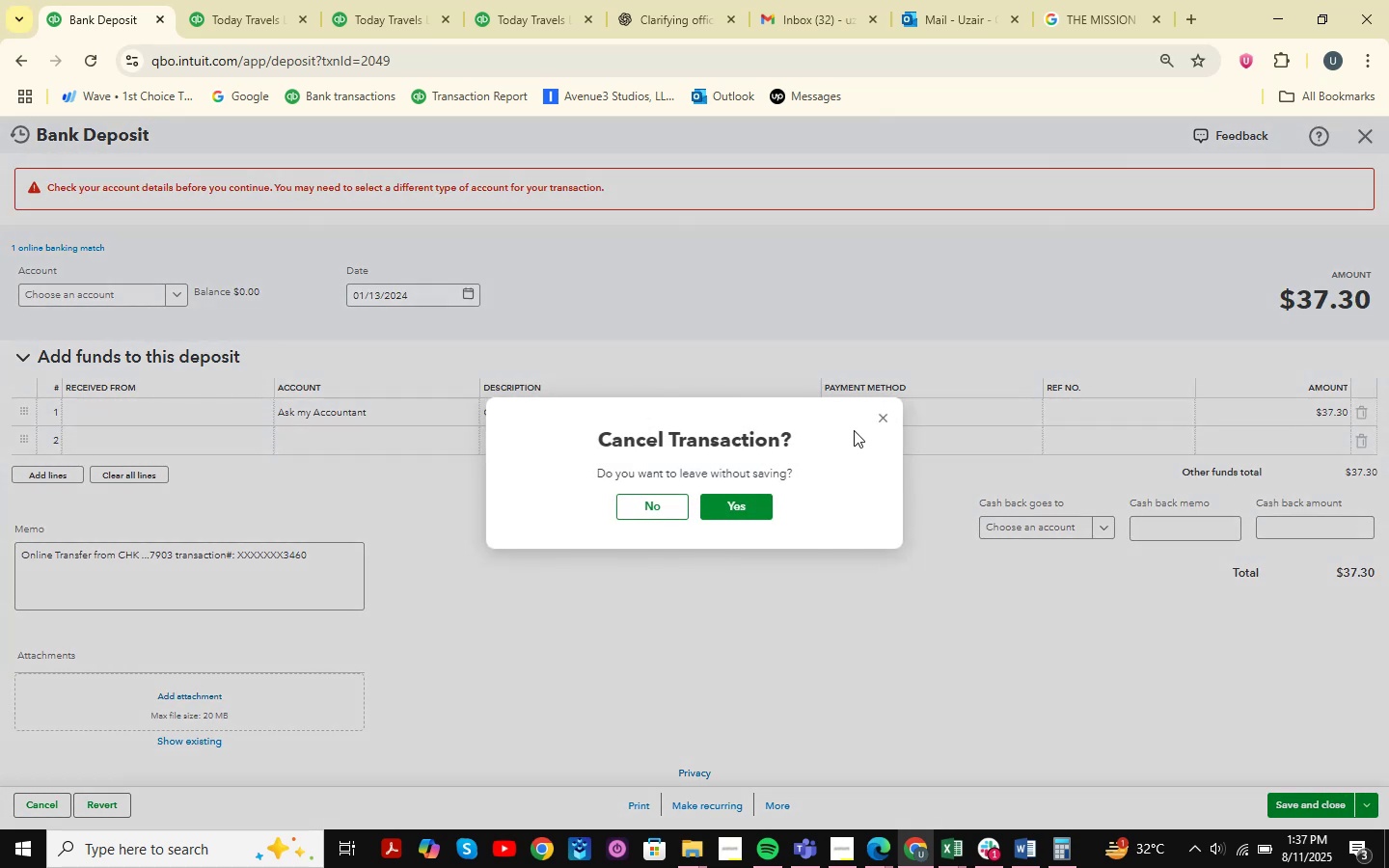 
left_click([750, 509])
 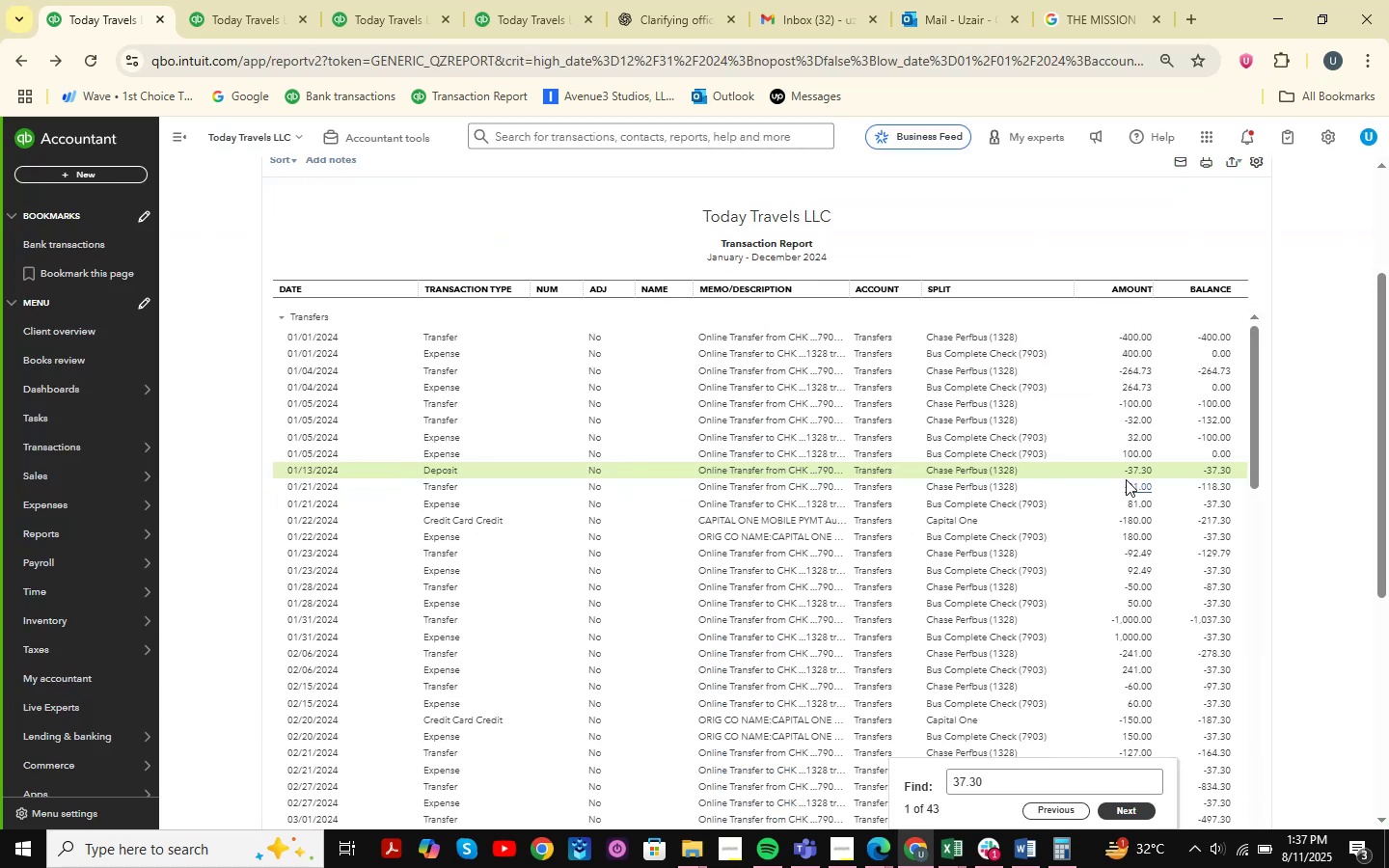 
left_click([1135, 475])
 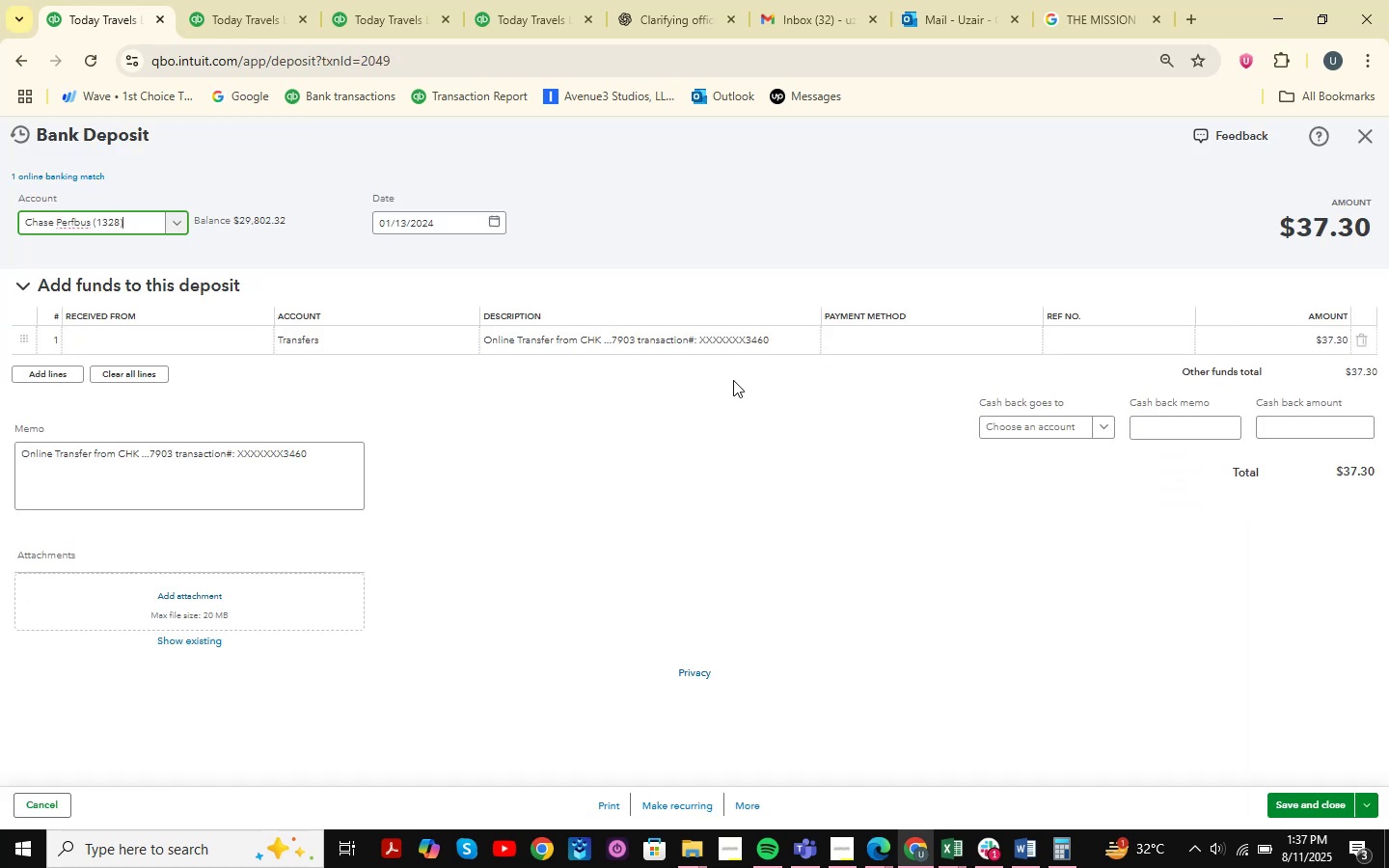 
left_click([336, 333])
 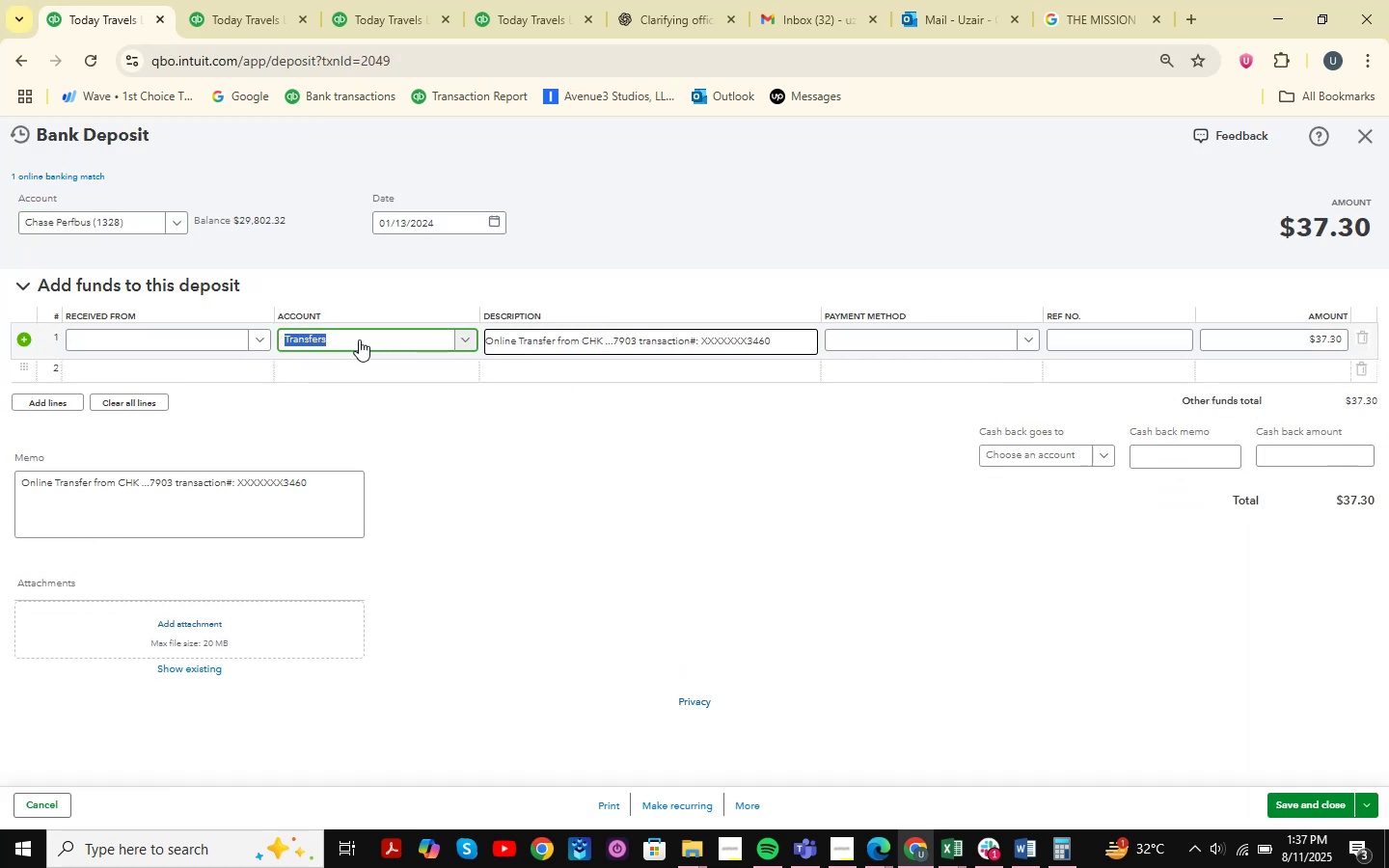 
type(as)
 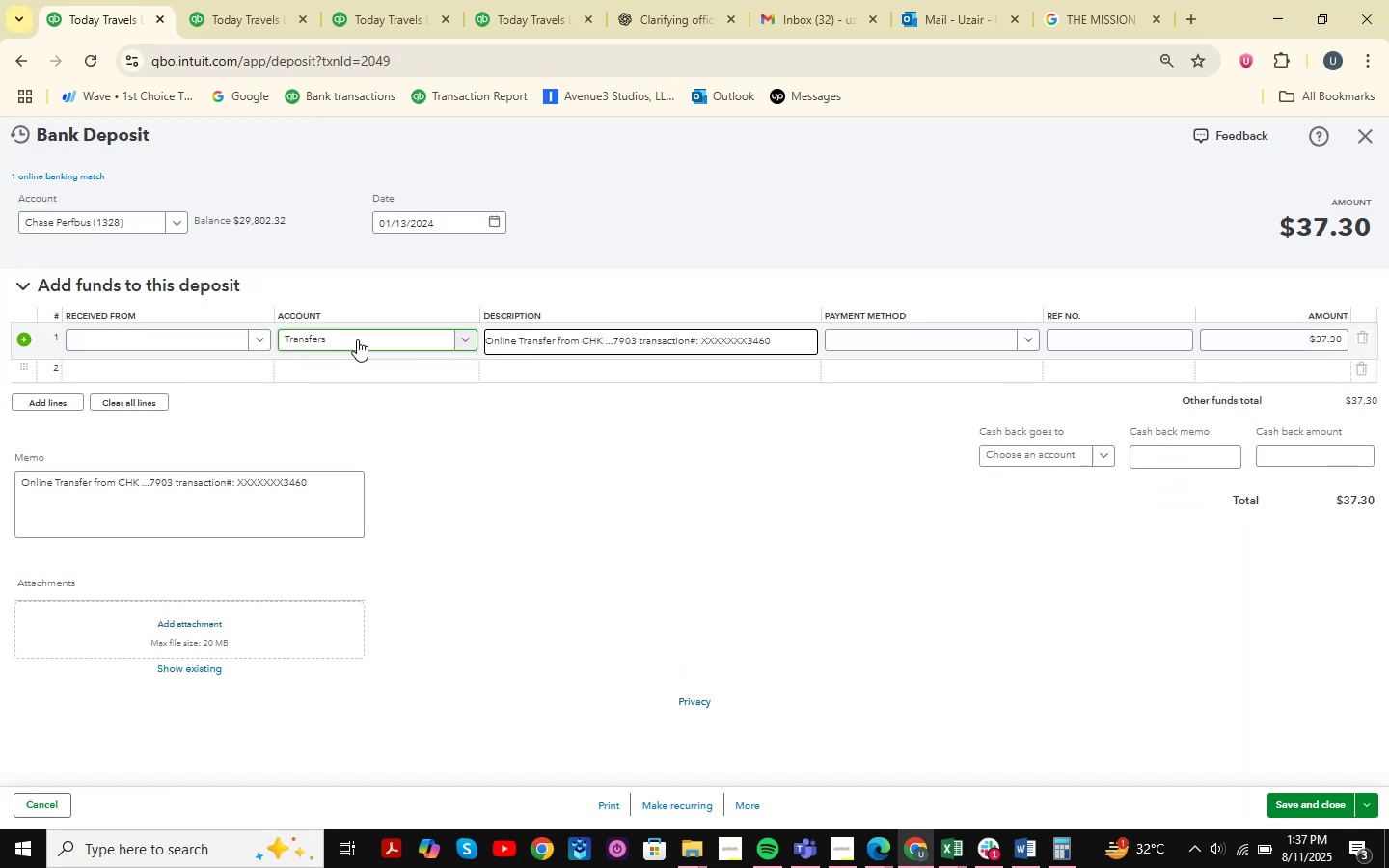 
left_click([351, 339])
 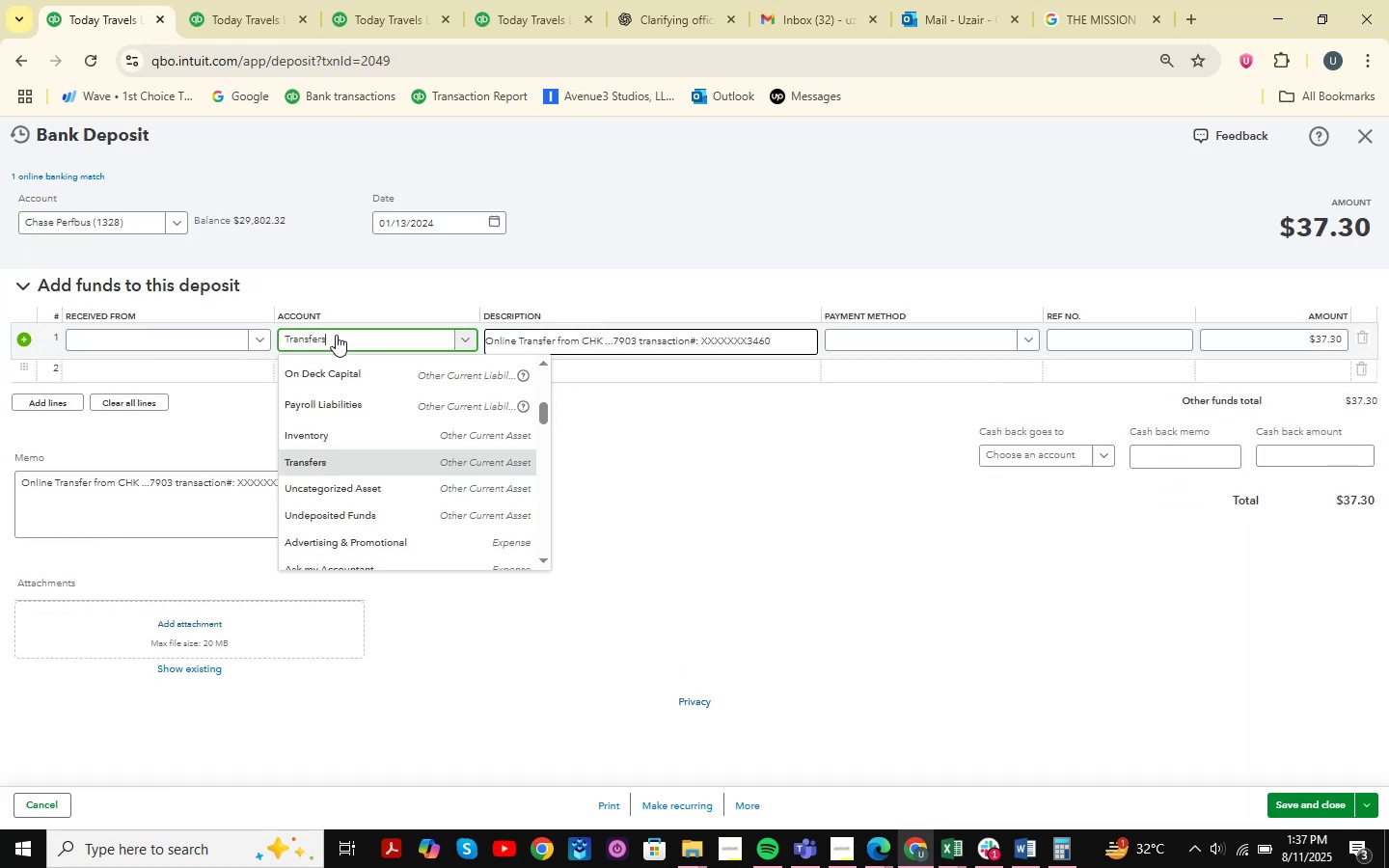 
key(A)
 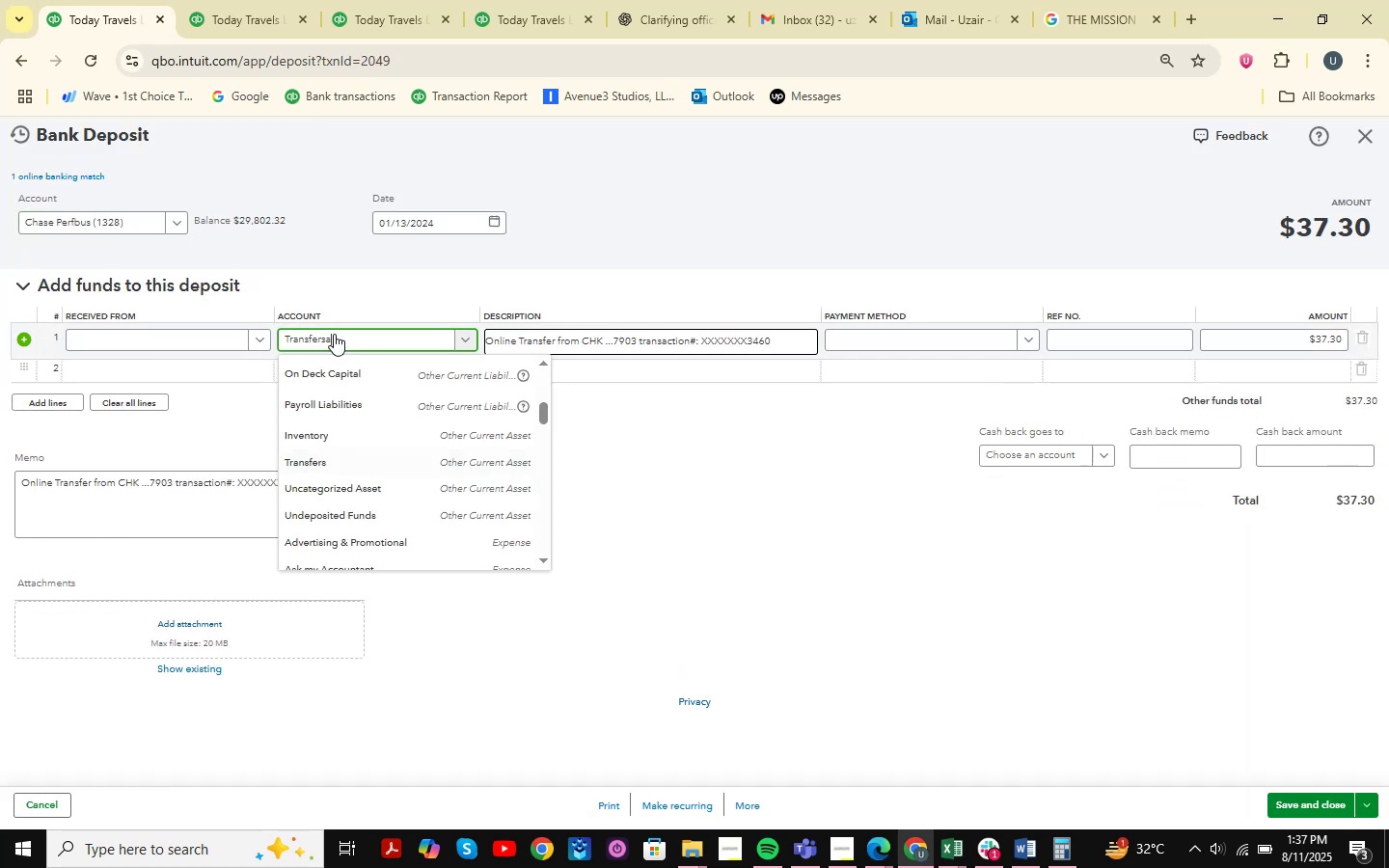 
left_click([332, 335])
 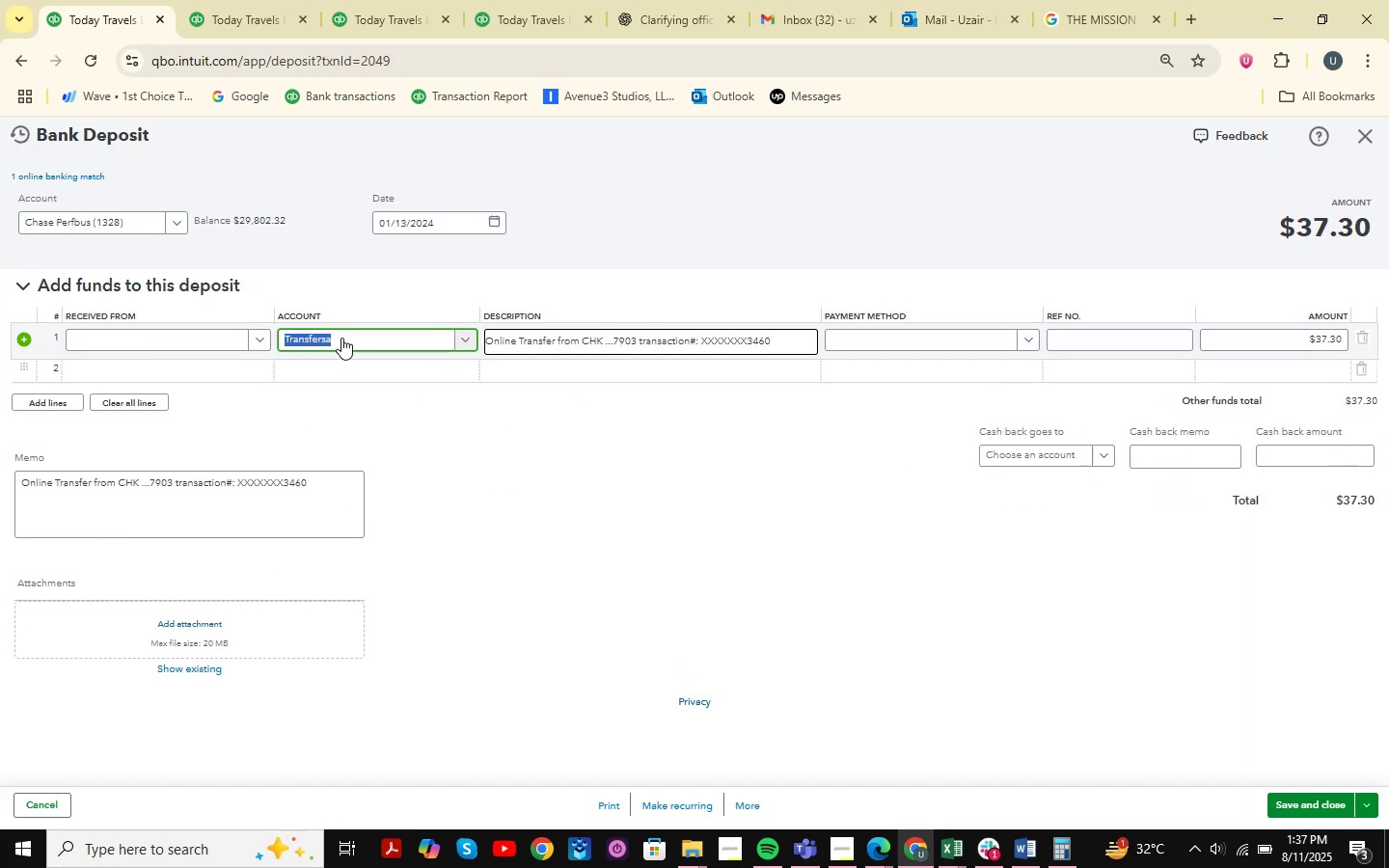 
type(as)
 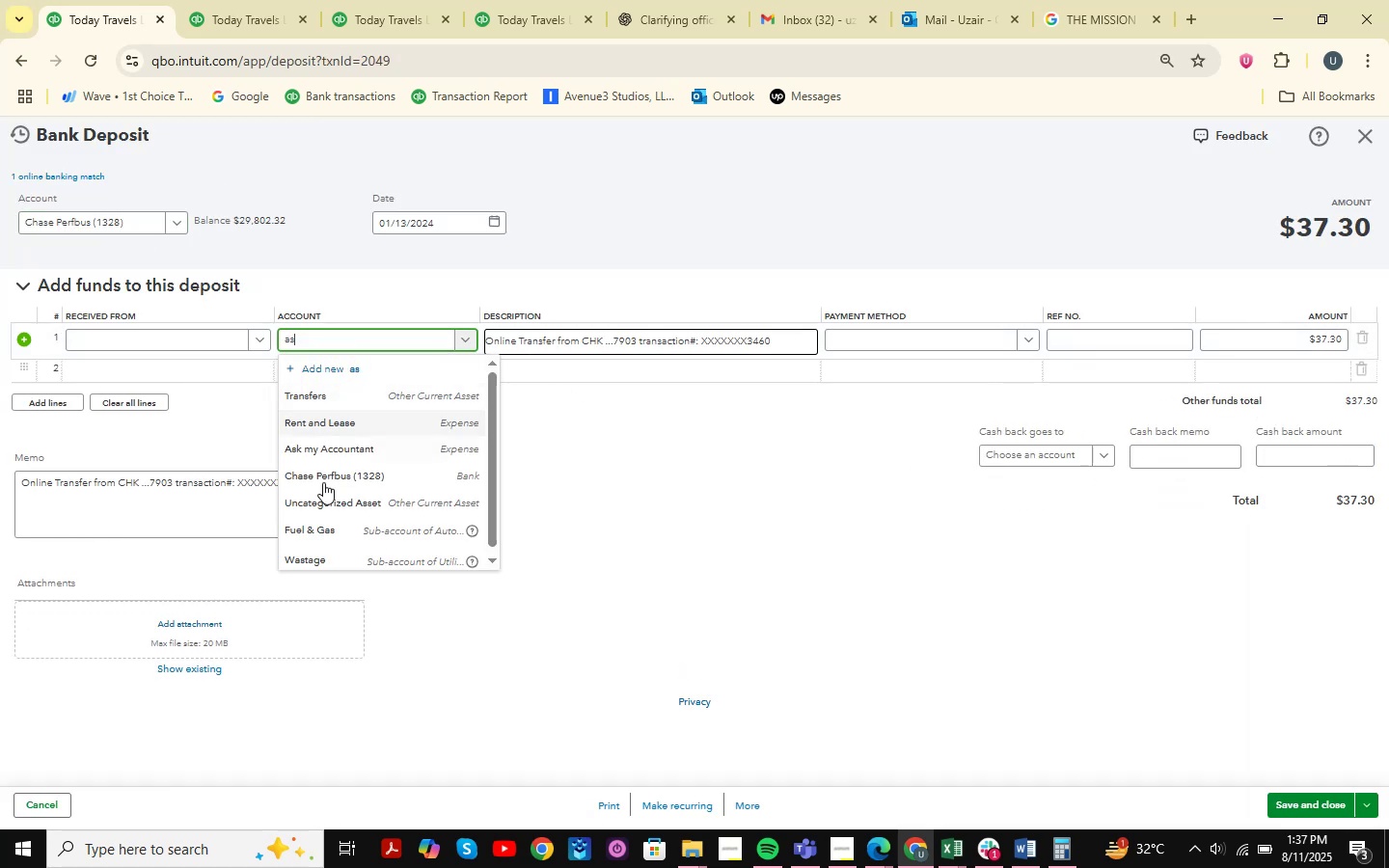 
left_click([328, 449])
 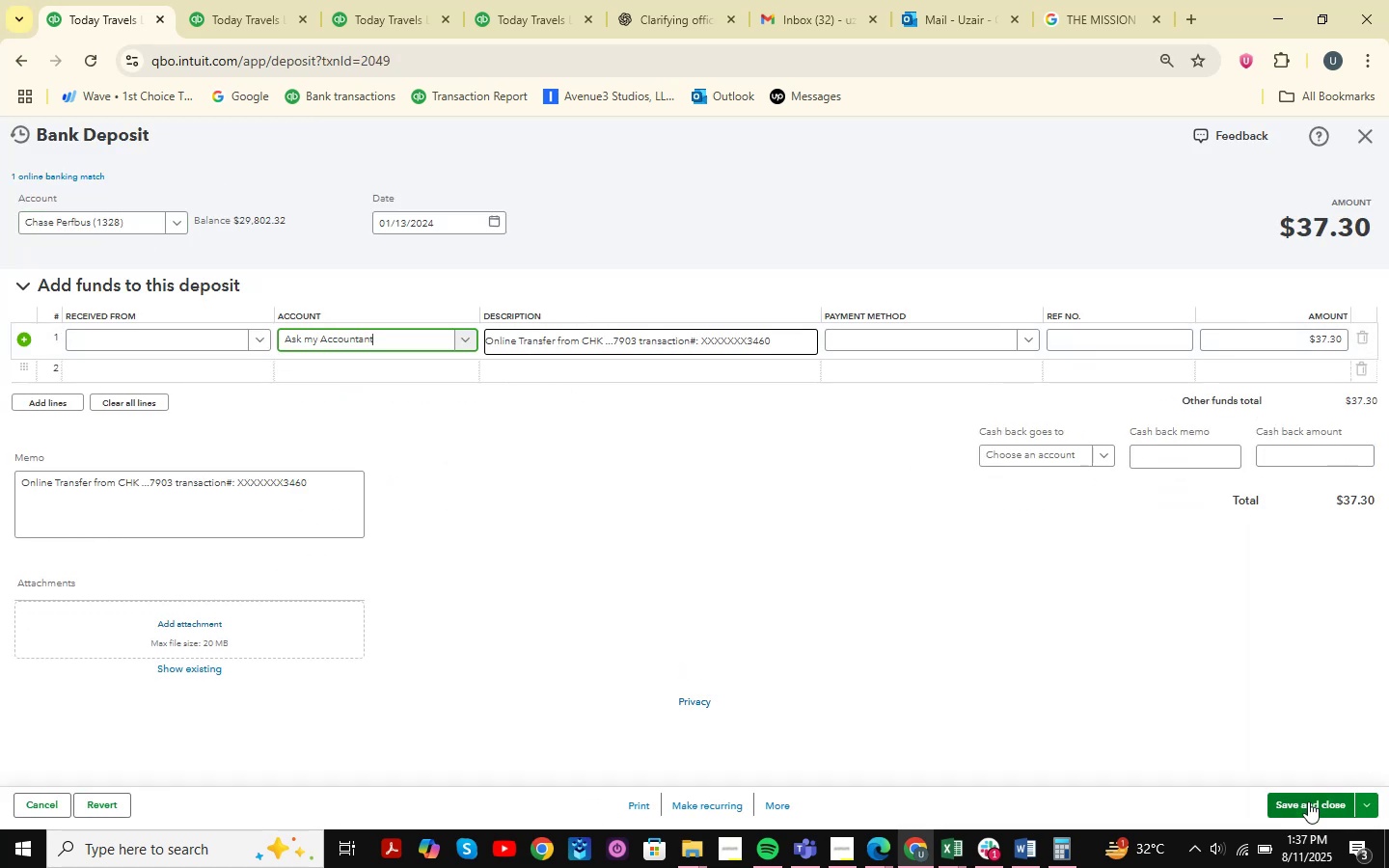 
mouse_move([869, 346])
 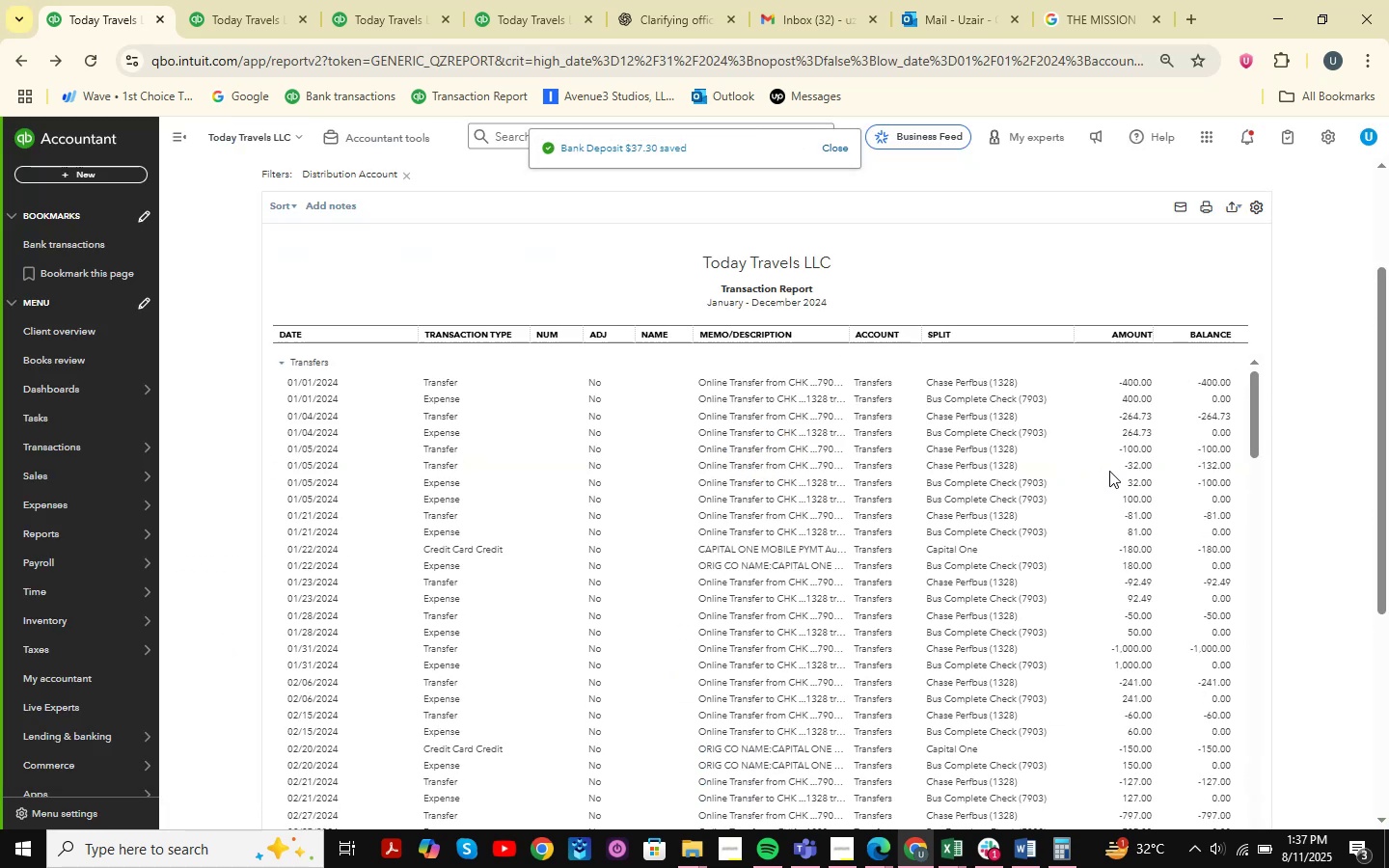 
scroll: coordinate [1129, 495], scroll_direction: down, amount: 14.0
 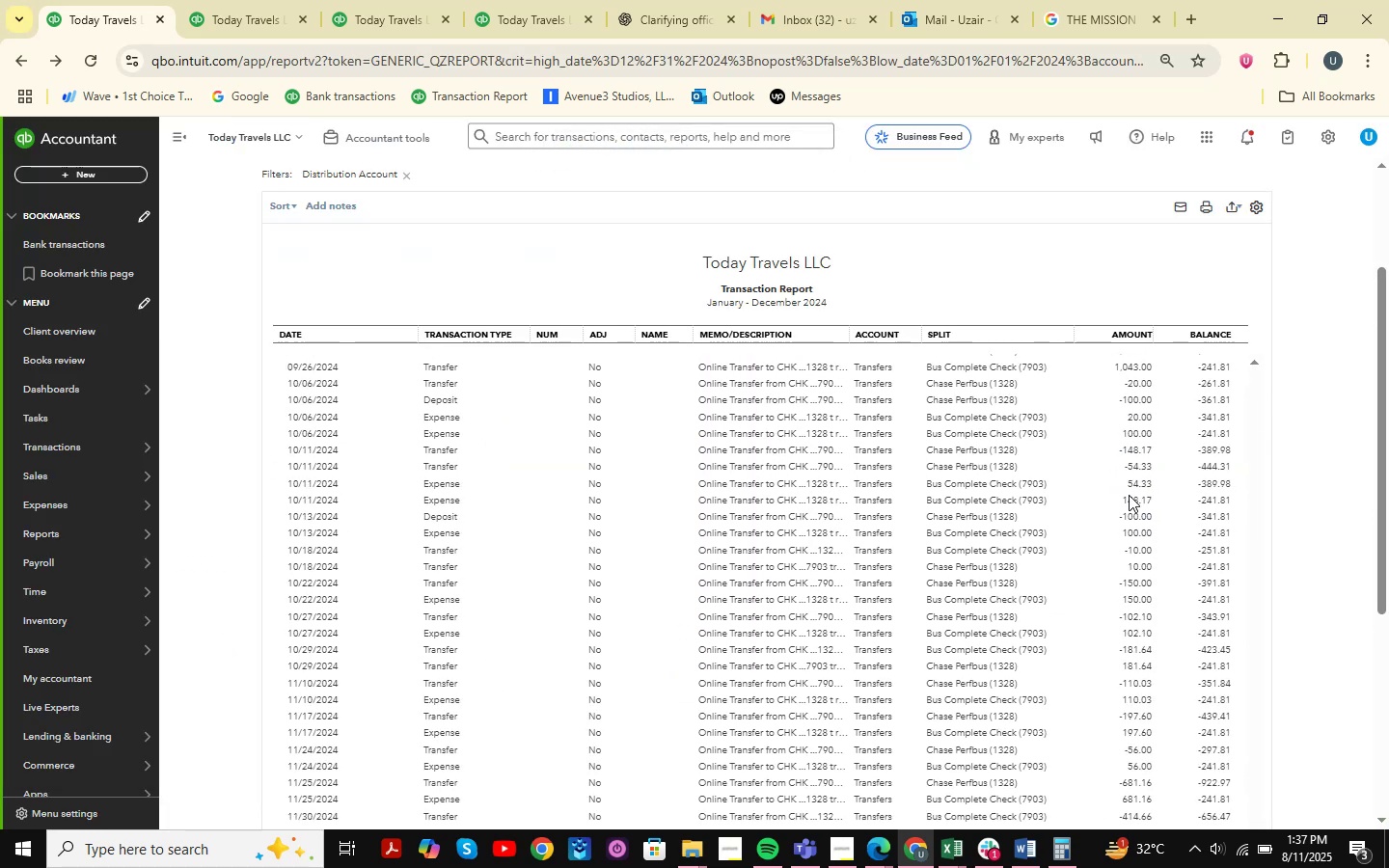 
scroll: coordinate [1170, 570], scroll_direction: up, amount: 8.0
 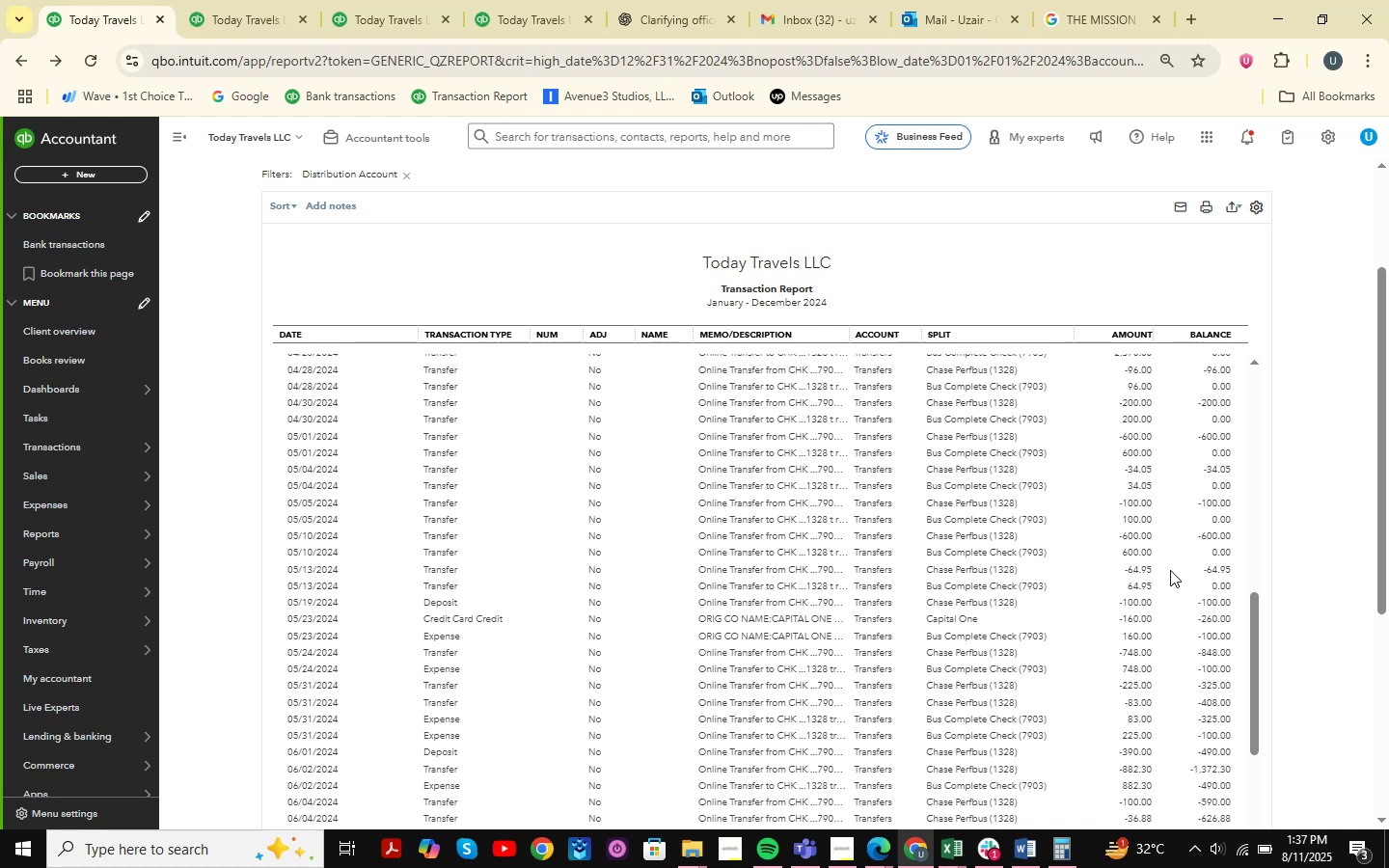 
wait(8.13)
 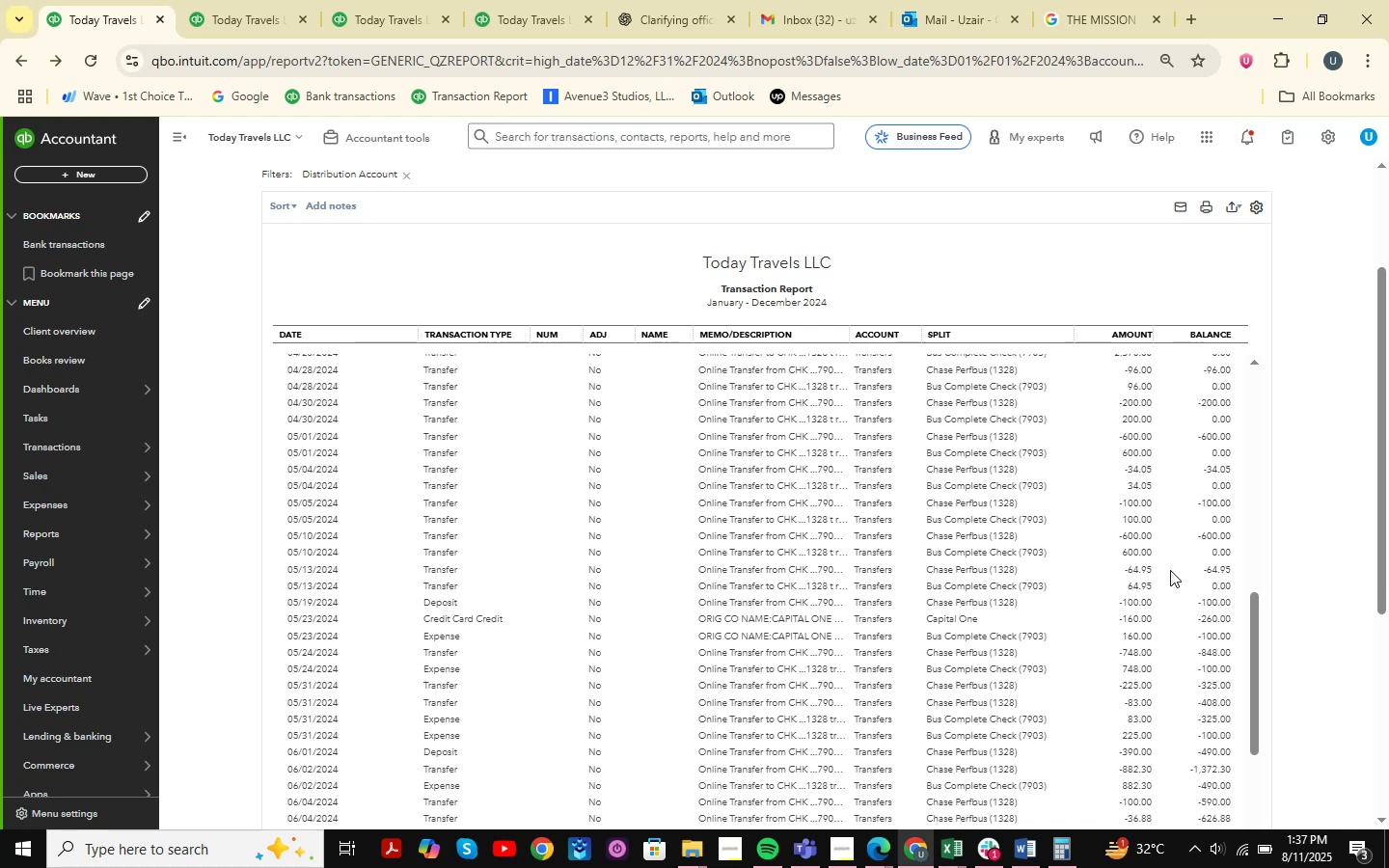 
left_click_drag(start_coordinate=[1256, 659], to_coordinate=[1253, 857])
 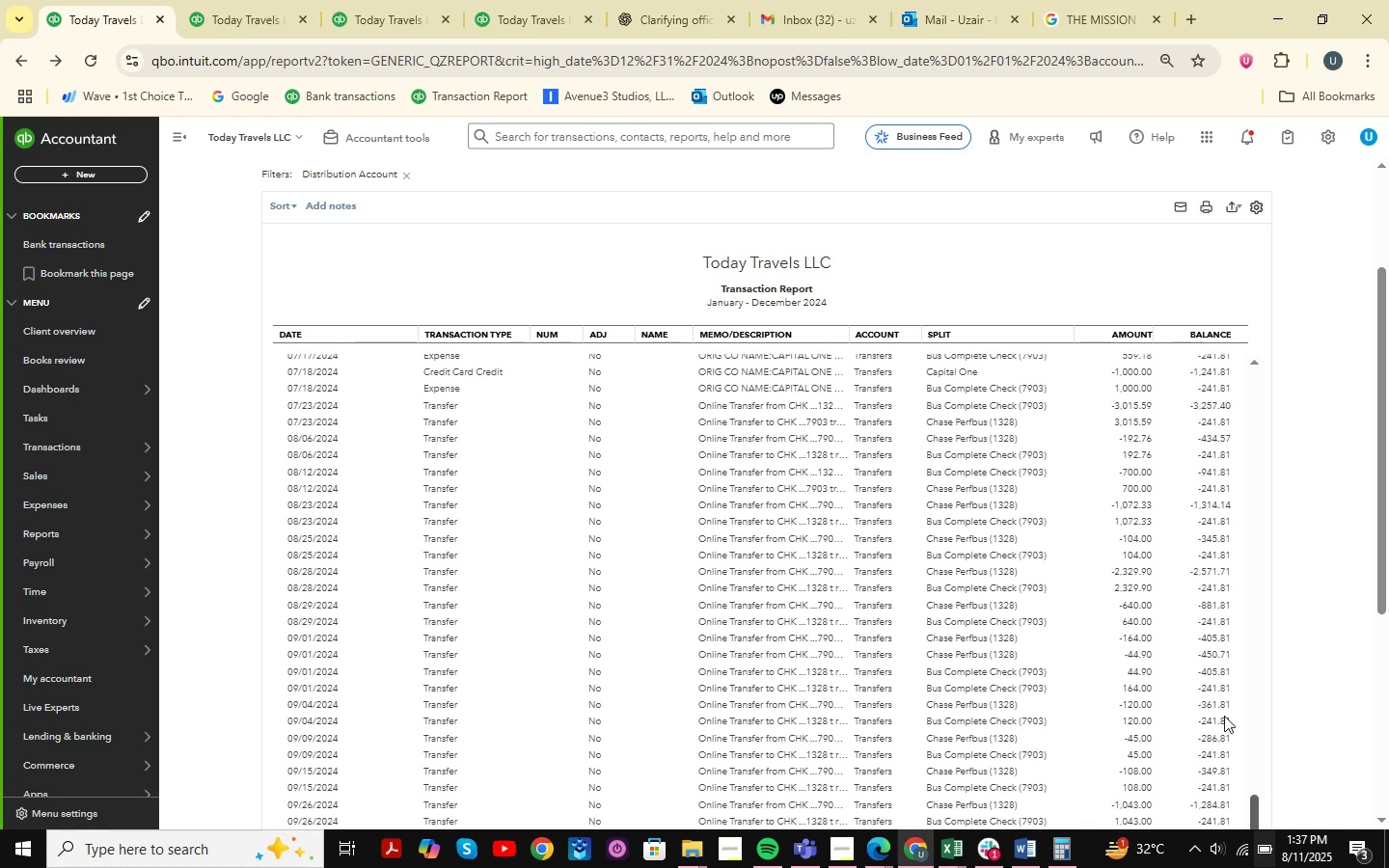 
scroll: coordinate [1211, 529], scroll_direction: down, amount: 17.0
 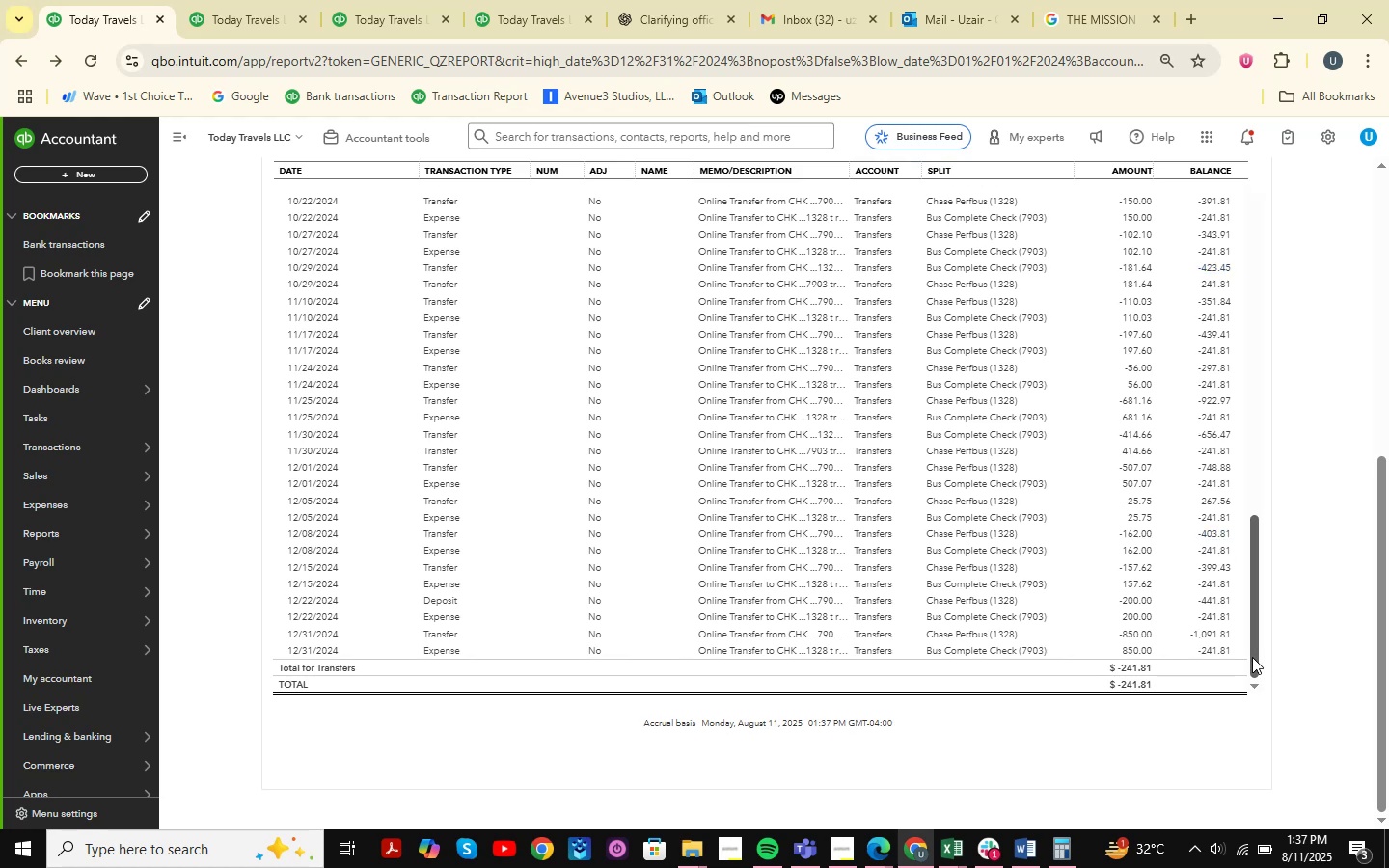 
left_click_drag(start_coordinate=[1252, 657], to_coordinate=[1269, 391])
 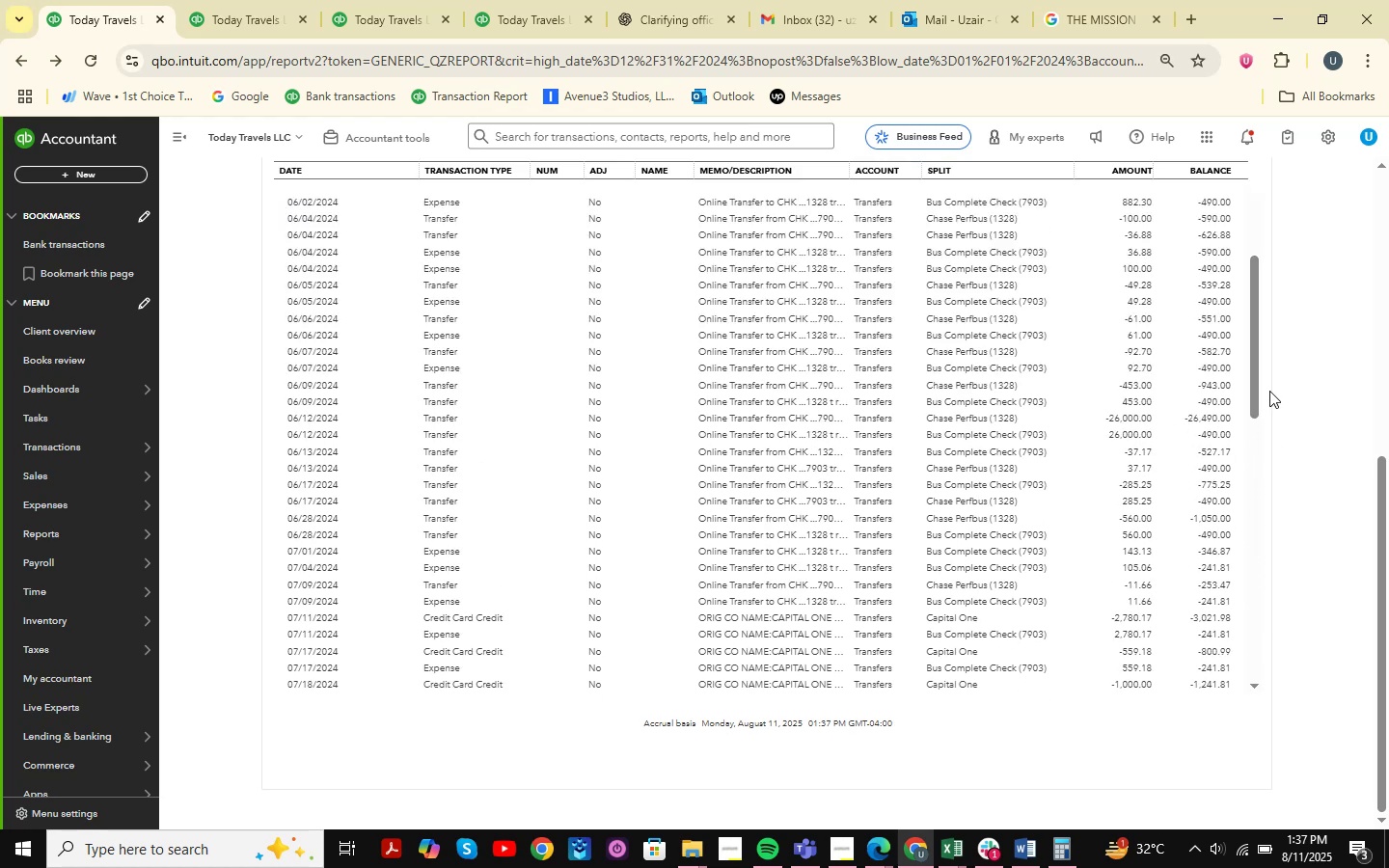 
scroll: coordinate [1165, 448], scroll_direction: up, amount: 18.0
 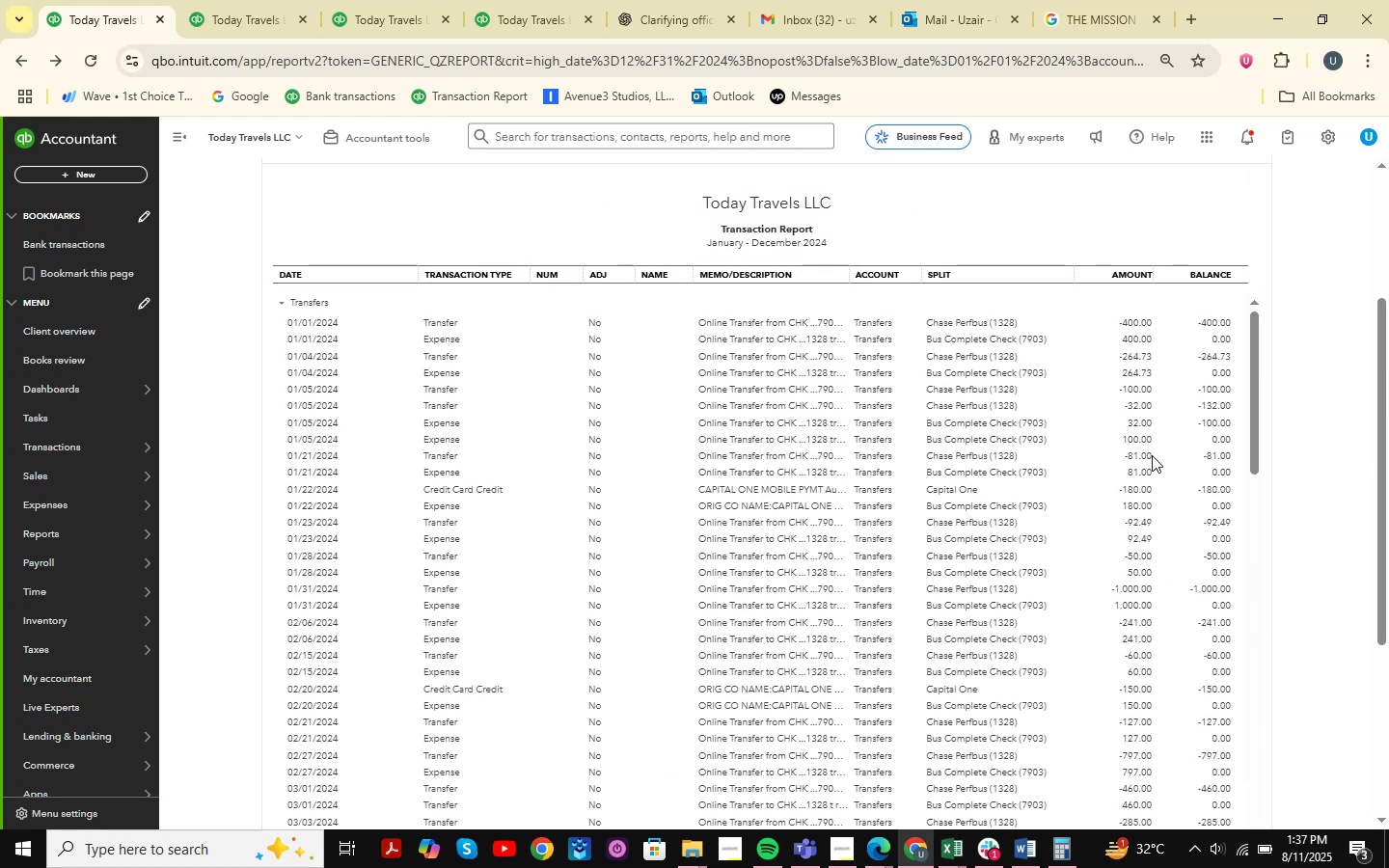 
scroll: coordinate [1141, 493], scroll_direction: down, amount: 5.0
 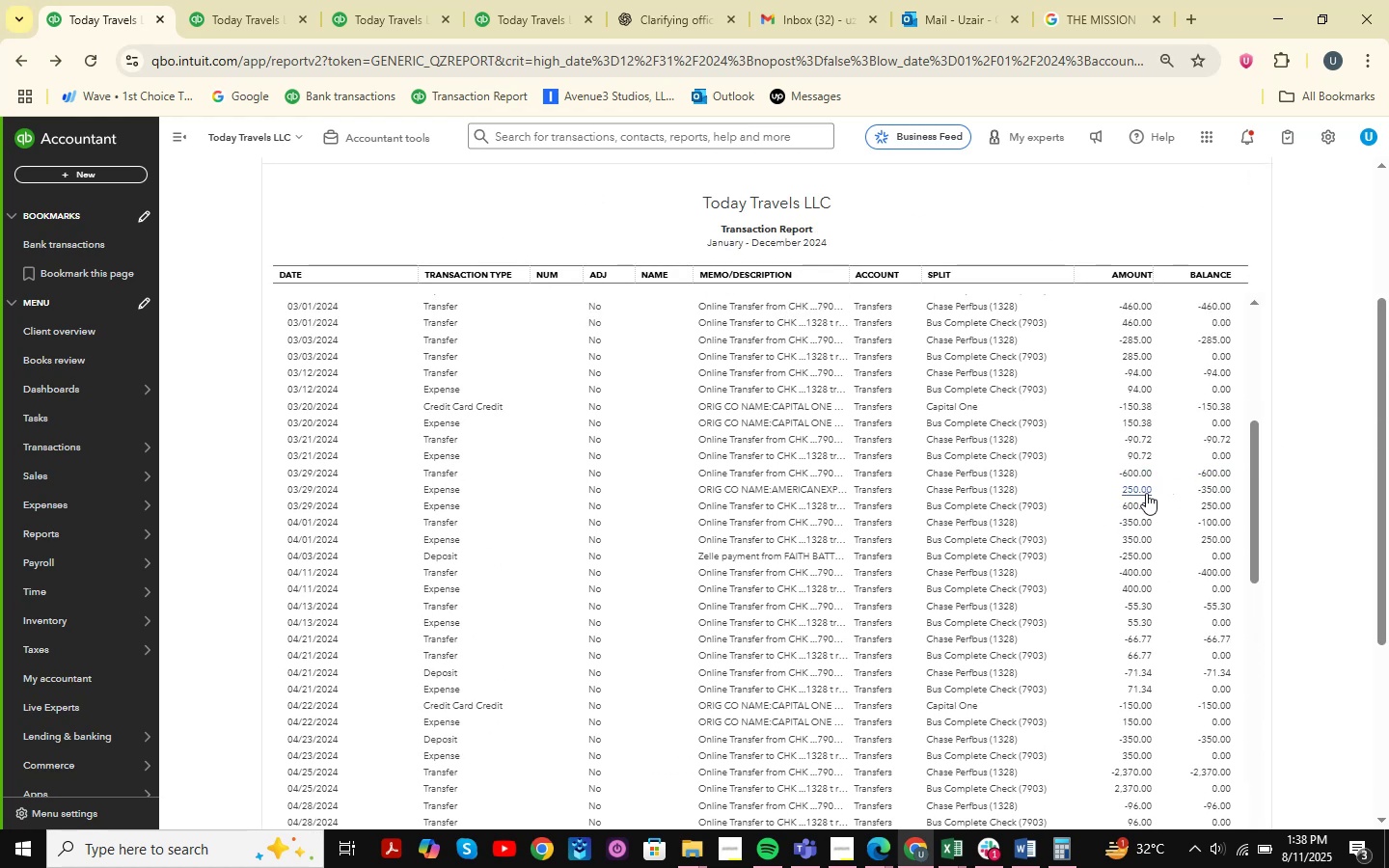 
wait(8.22)
 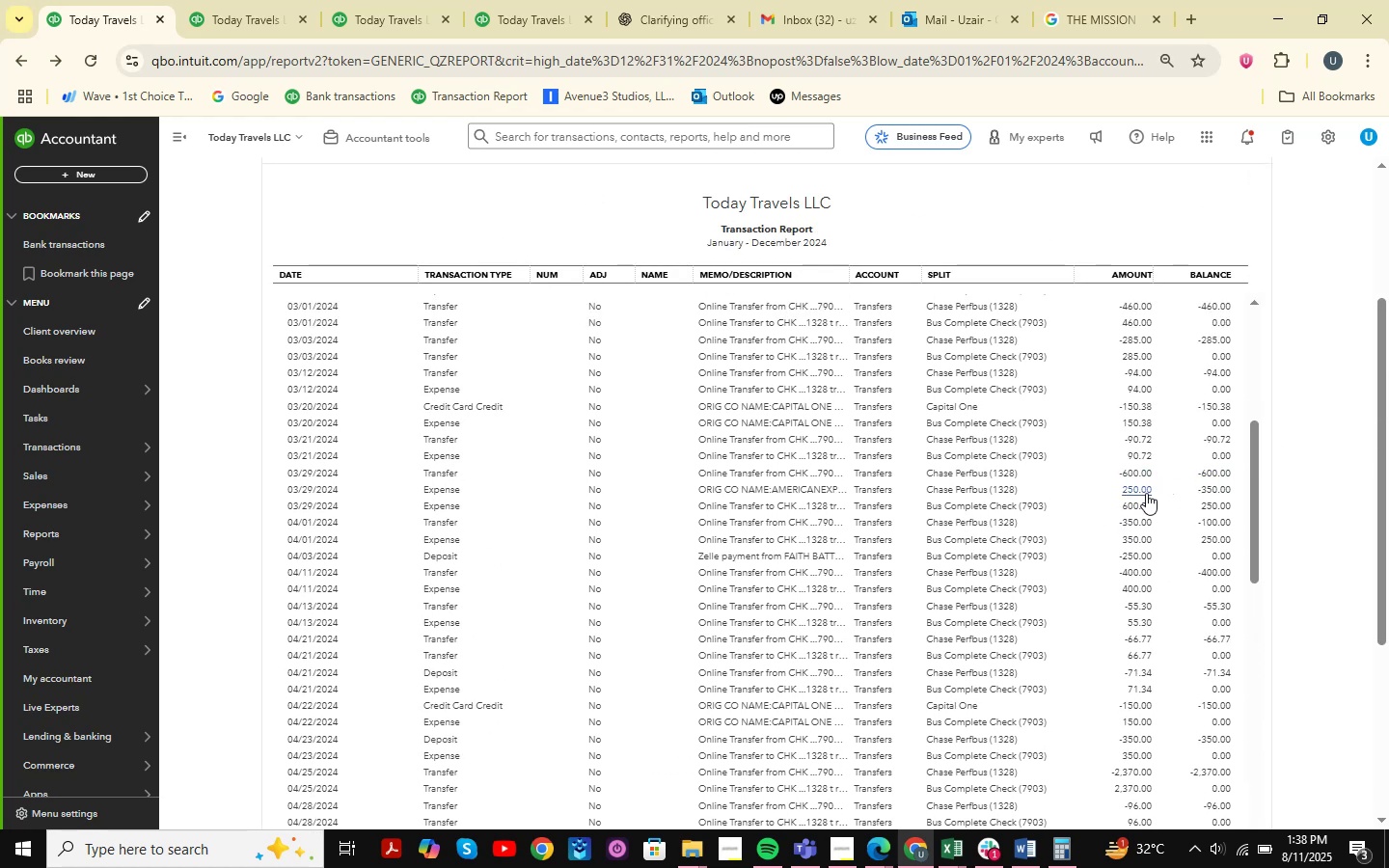 
left_click([1146, 493])
 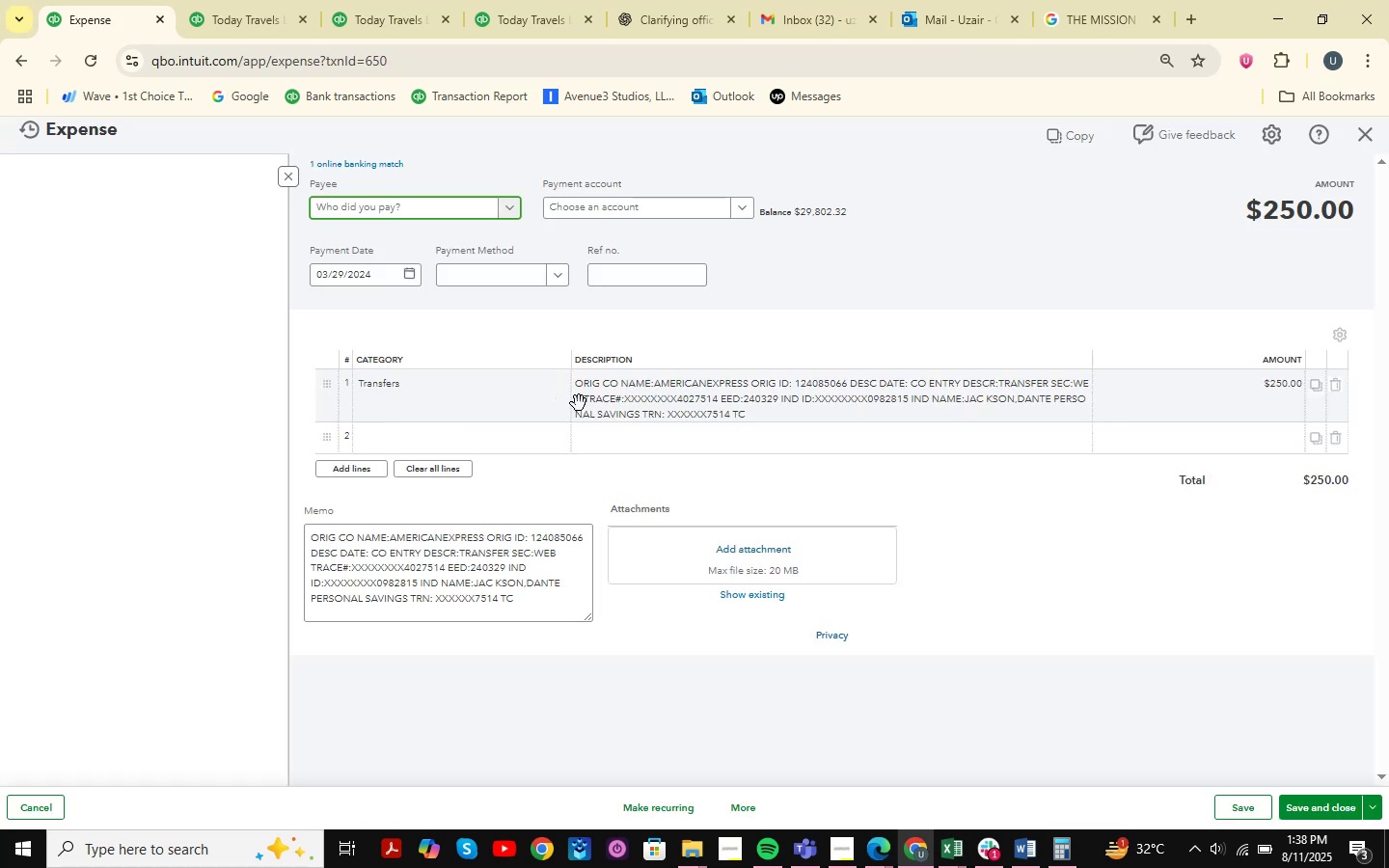 
wait(6.09)
 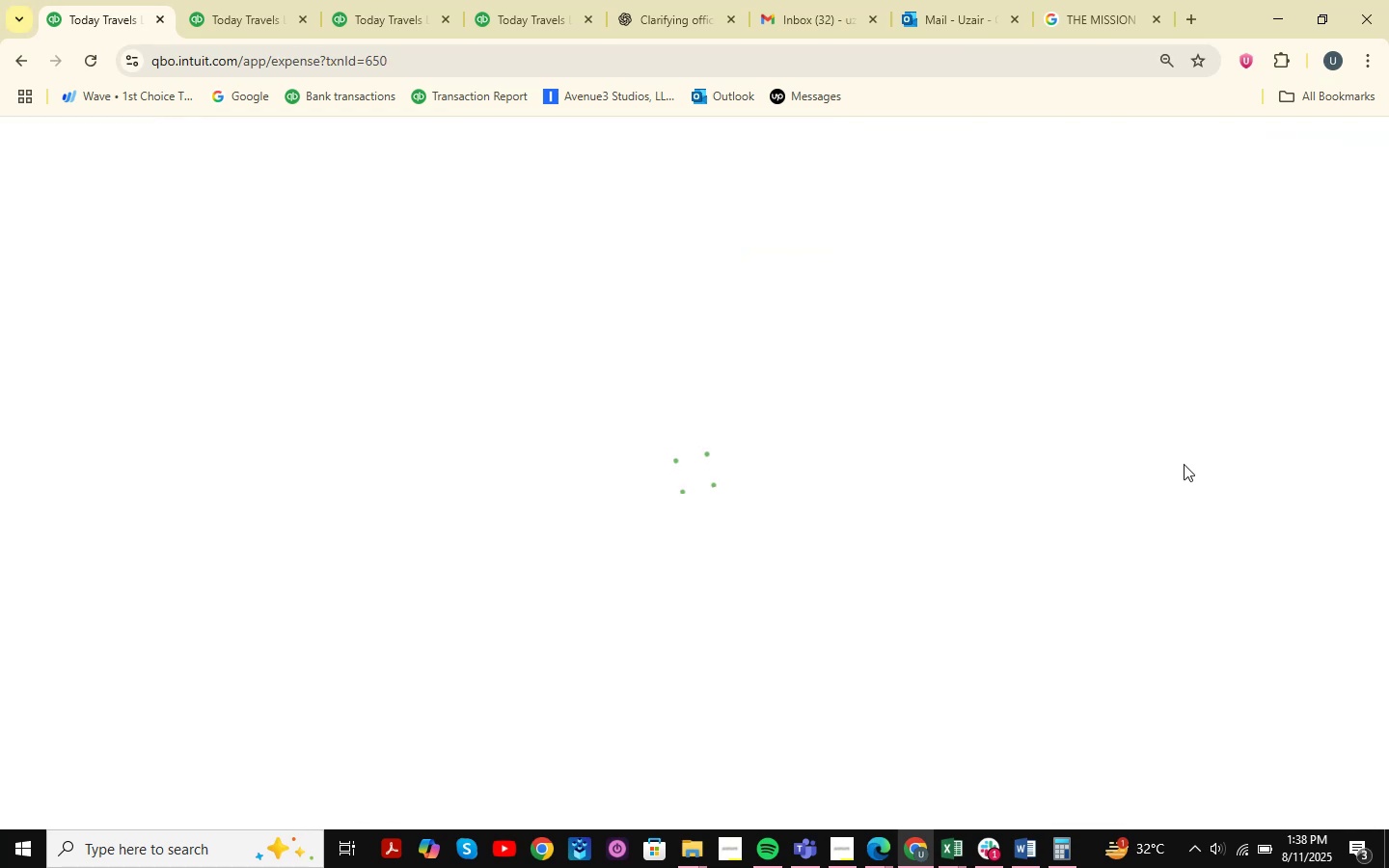 
left_click([1364, 136])
 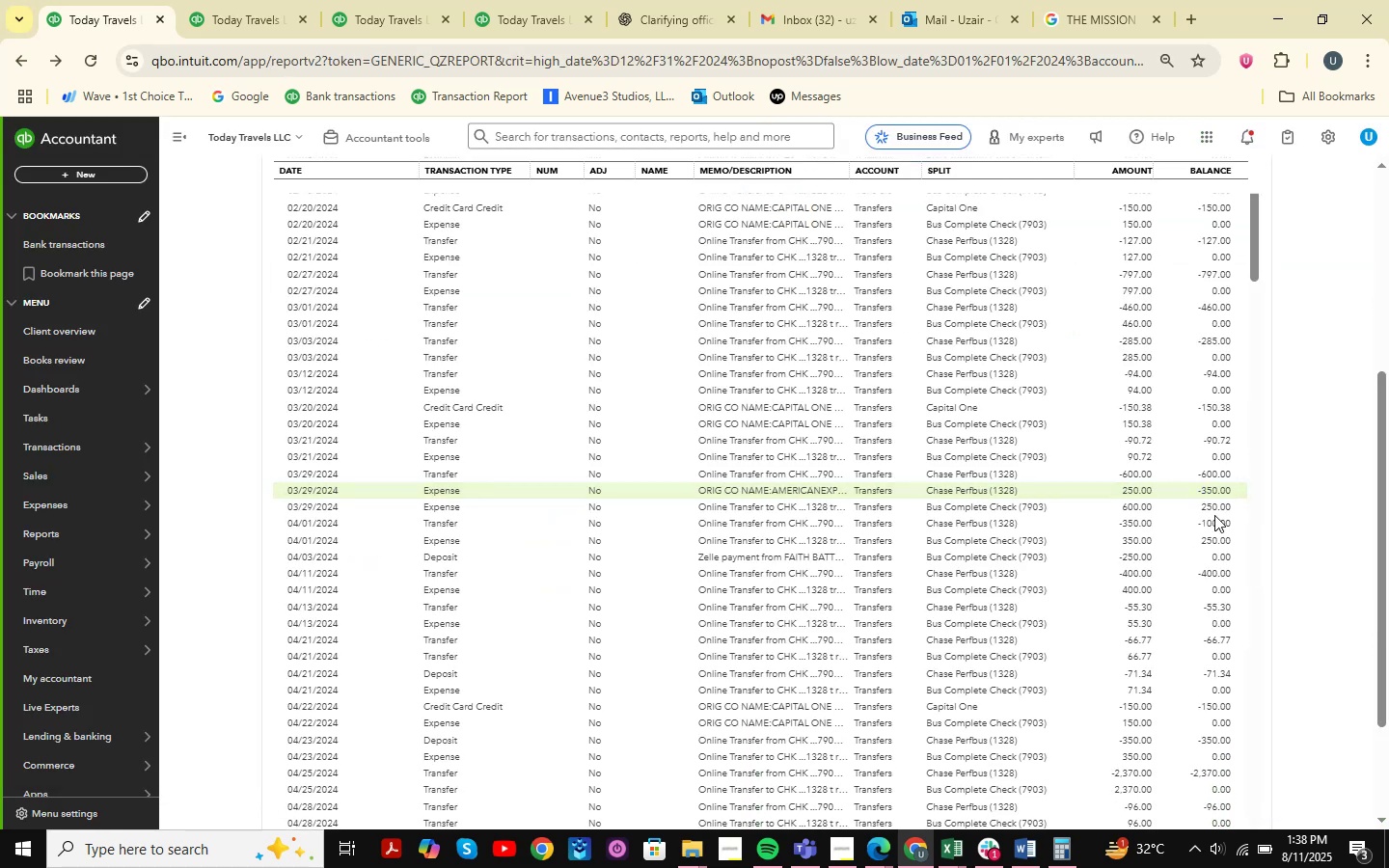 
wait(7.64)
 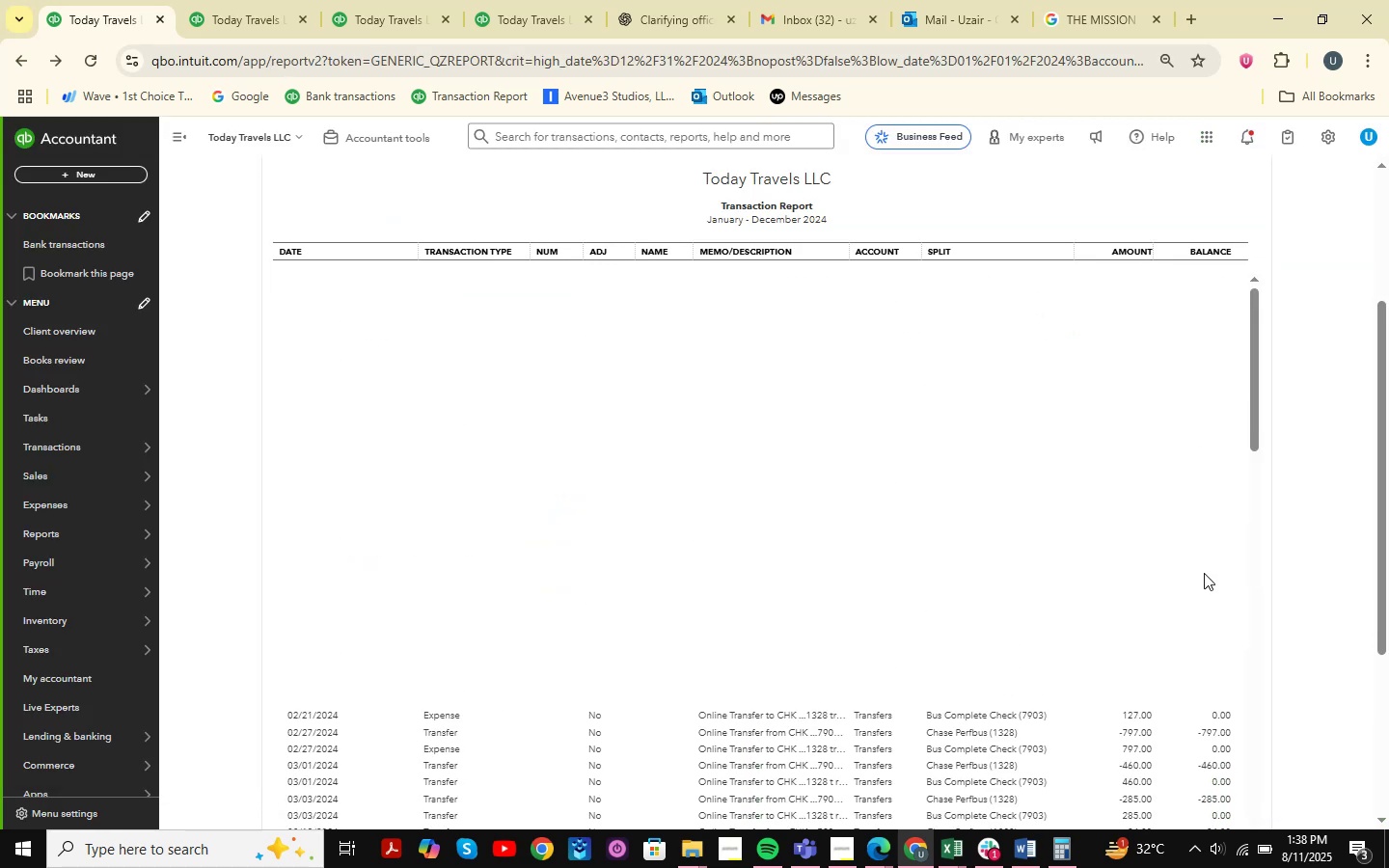 
left_click([1150, 490])
 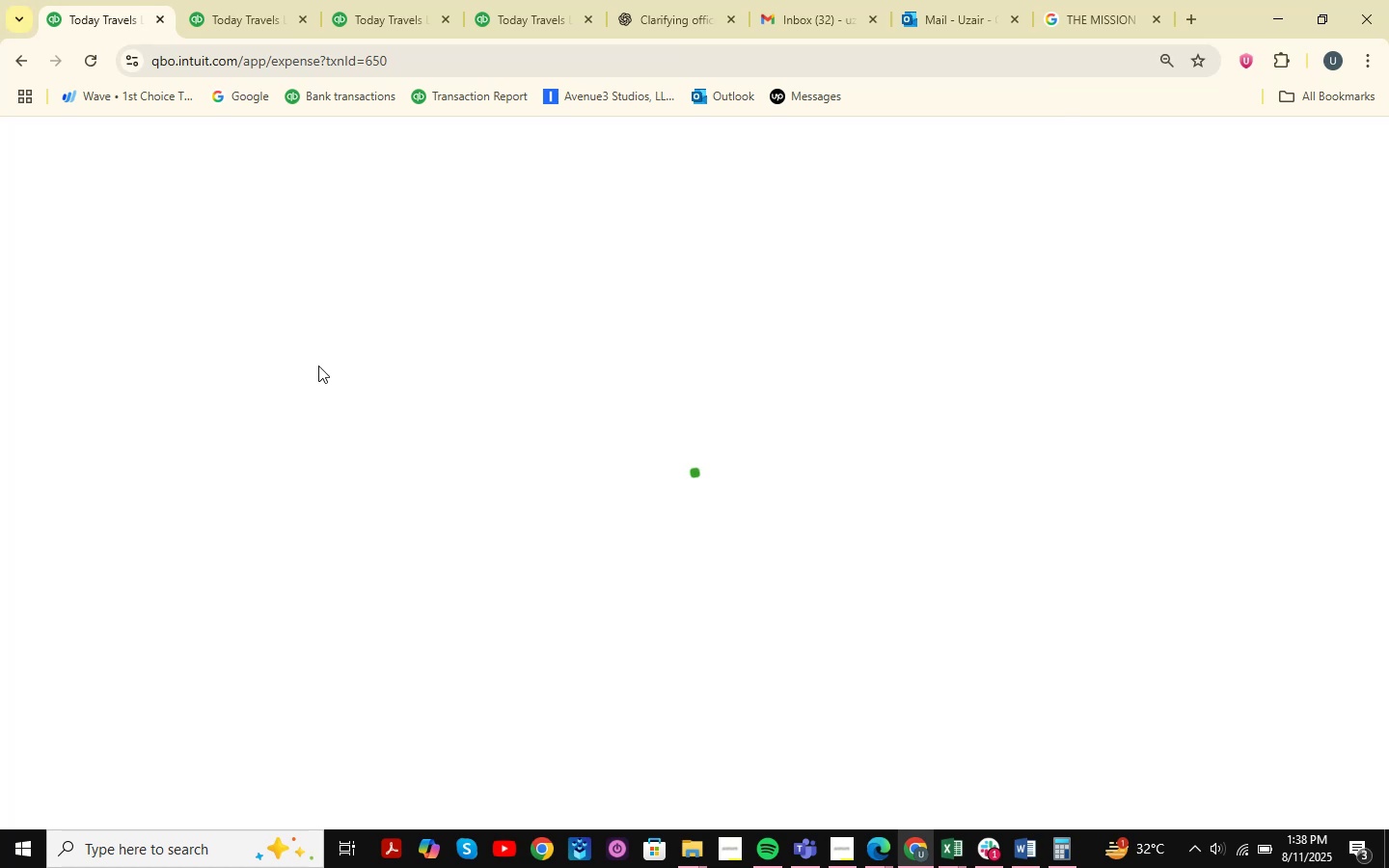 
left_click([399, 391])
 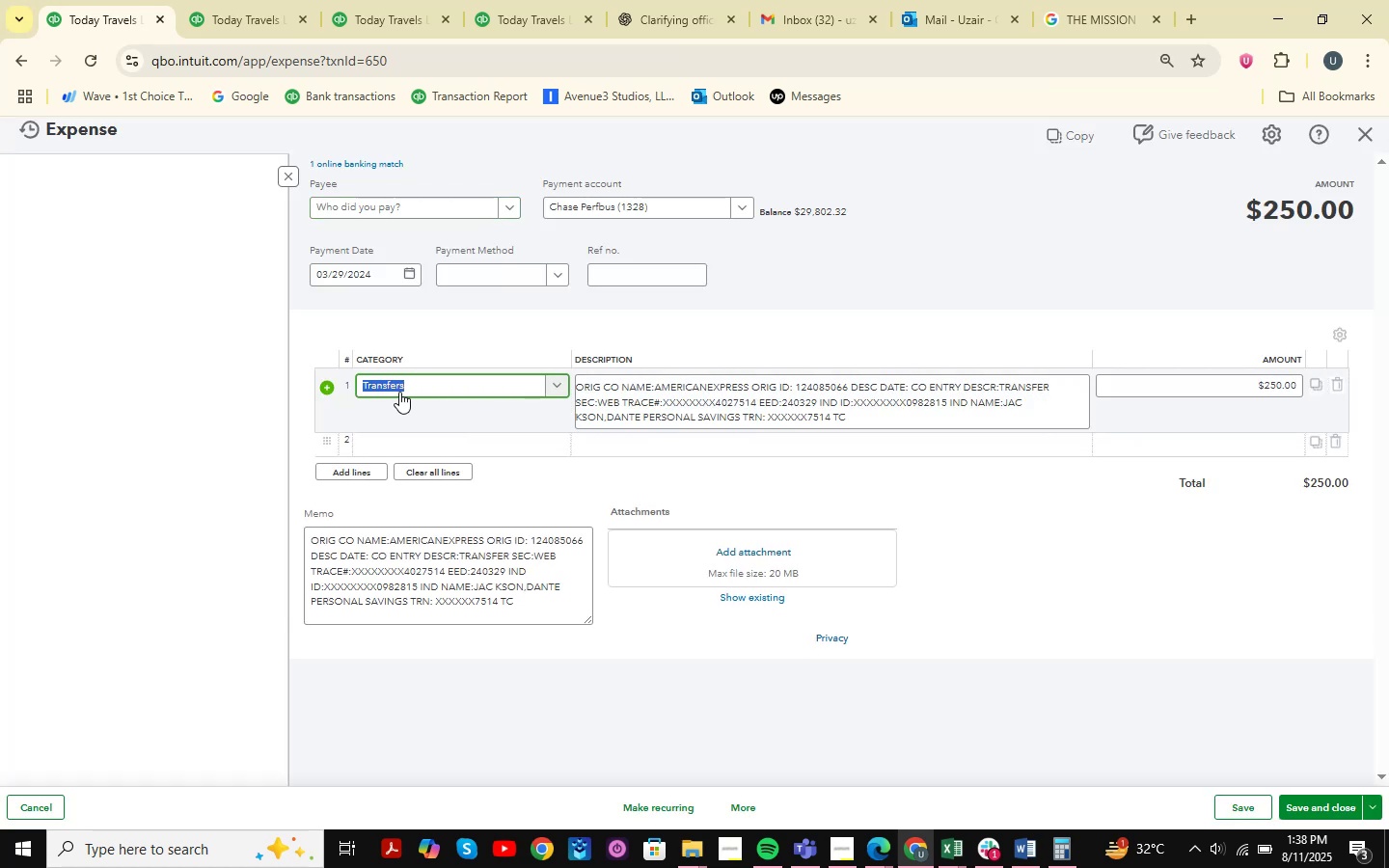 
type(ask )
 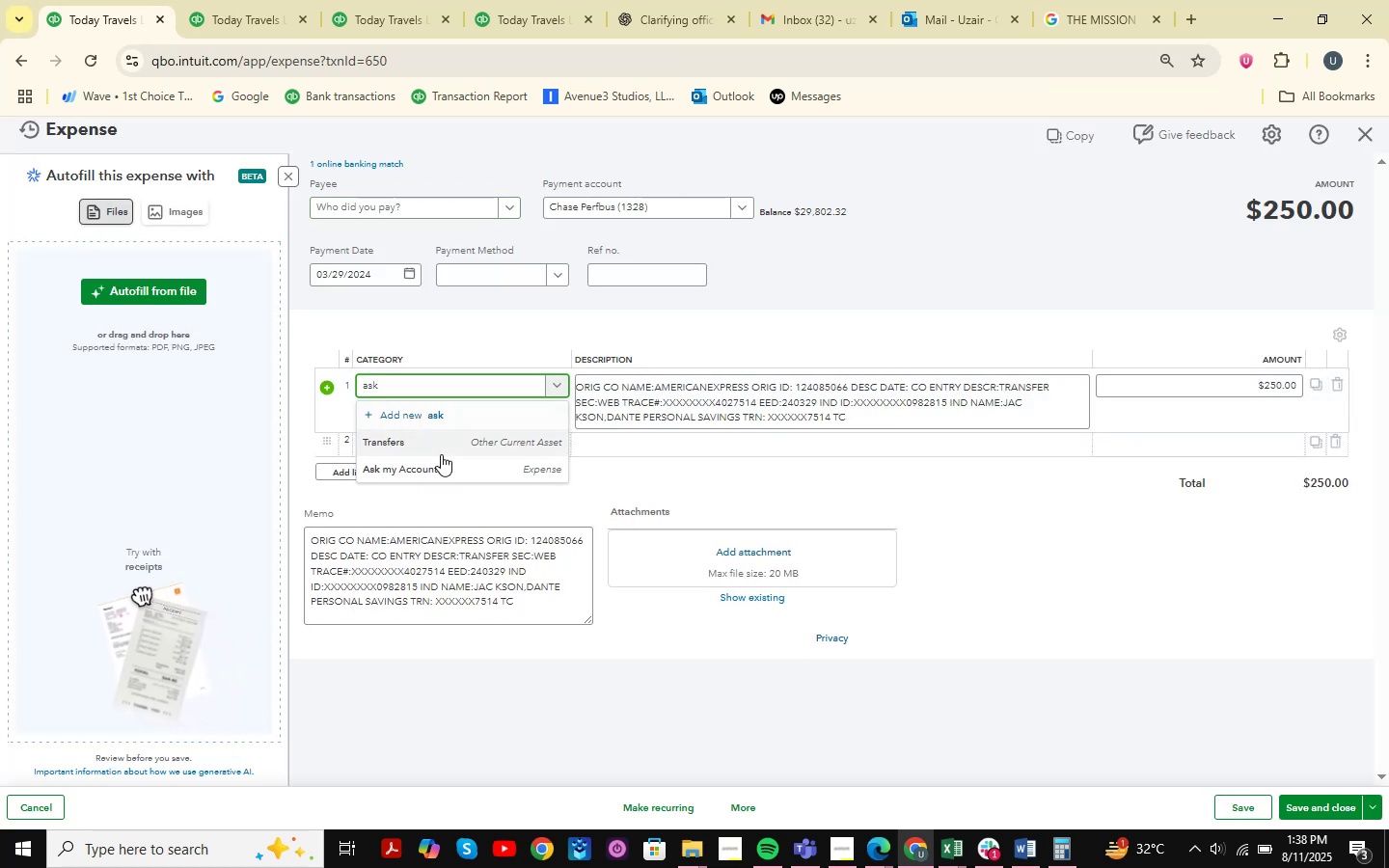 
left_click([427, 469])
 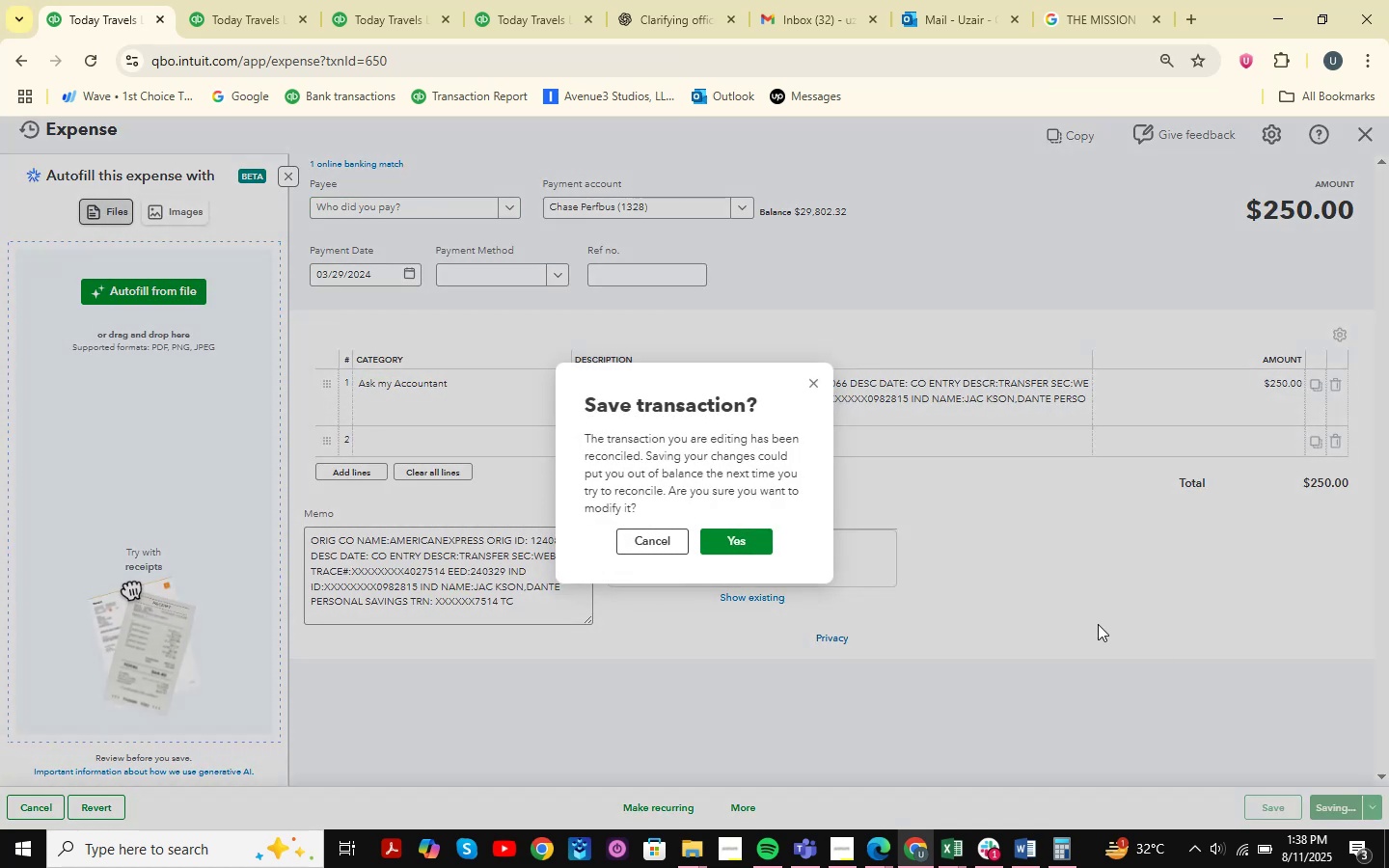 
left_click([730, 530])
 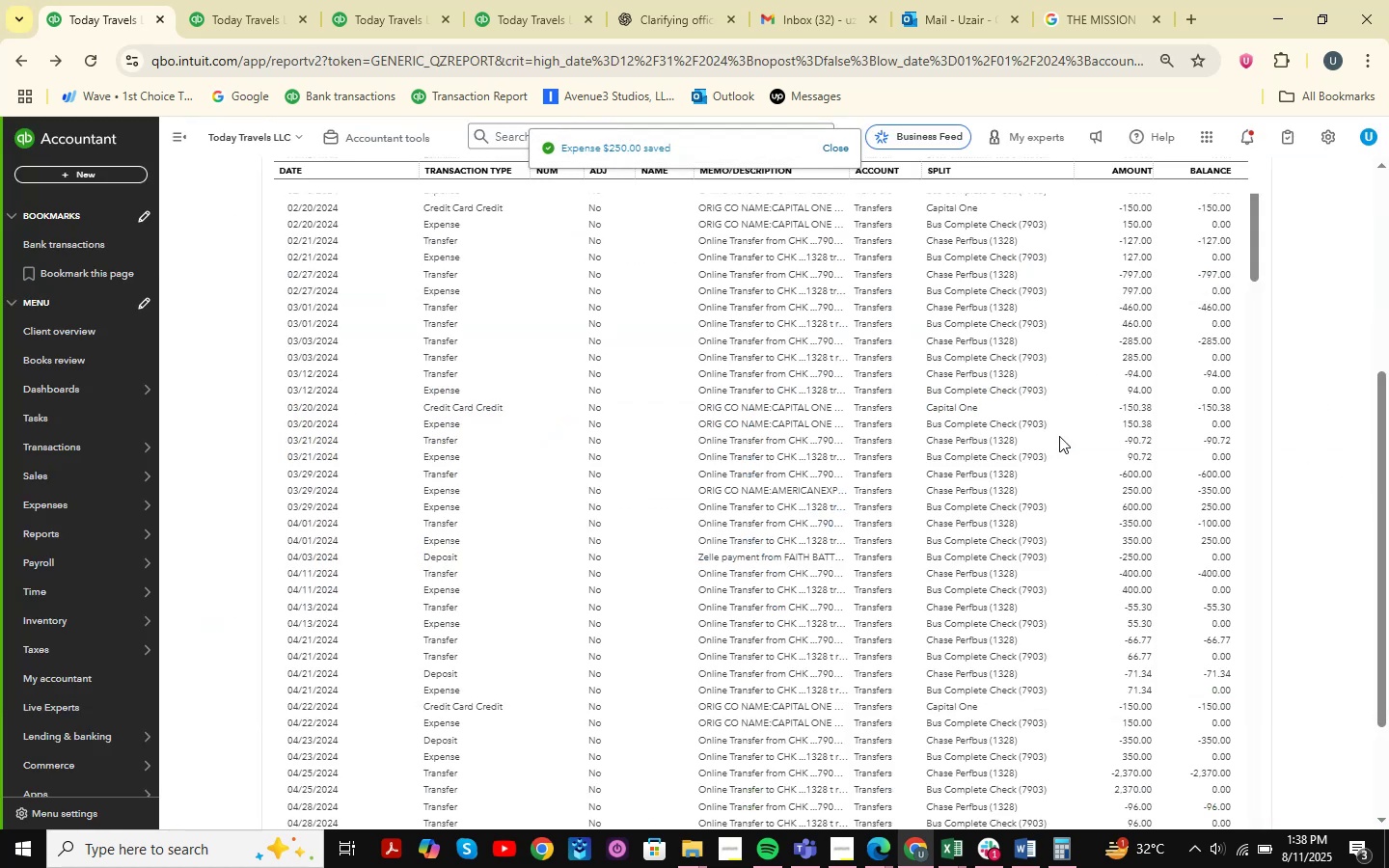 
scroll: coordinate [1143, 431], scroll_direction: down, amount: 1.0
 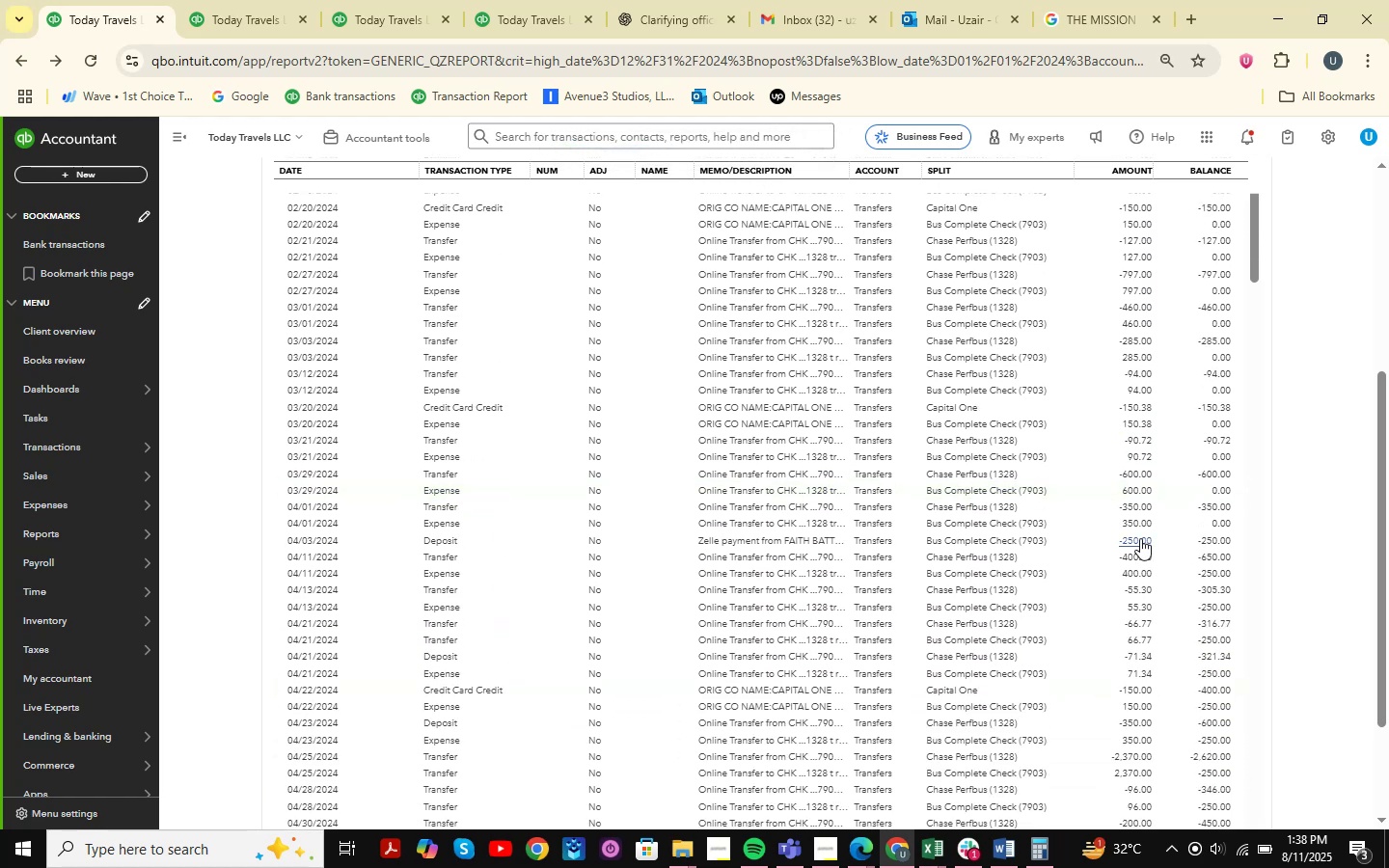 
wait(5.16)
 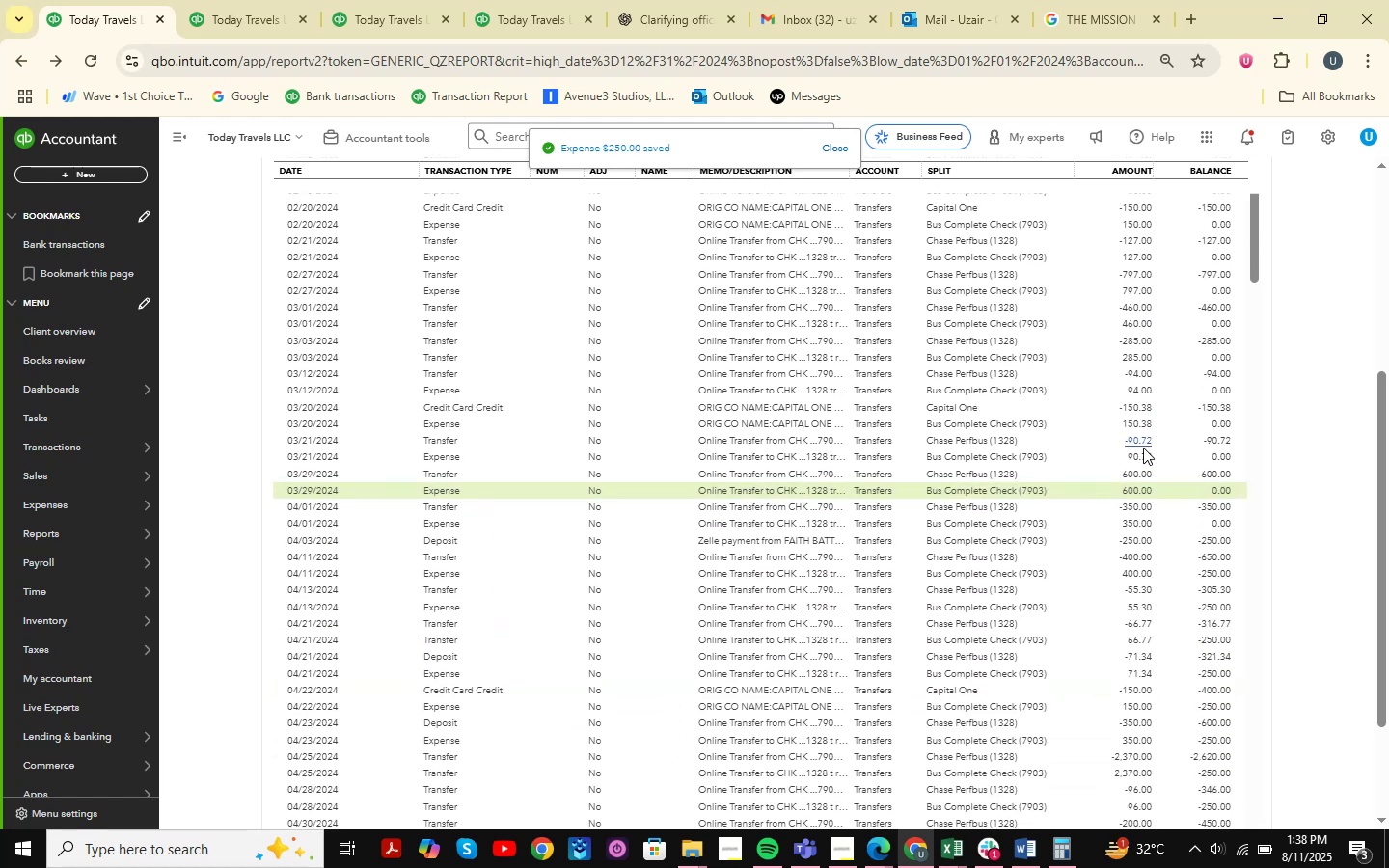 
scroll: coordinate [1140, 538], scroll_direction: down, amount: 4.0
 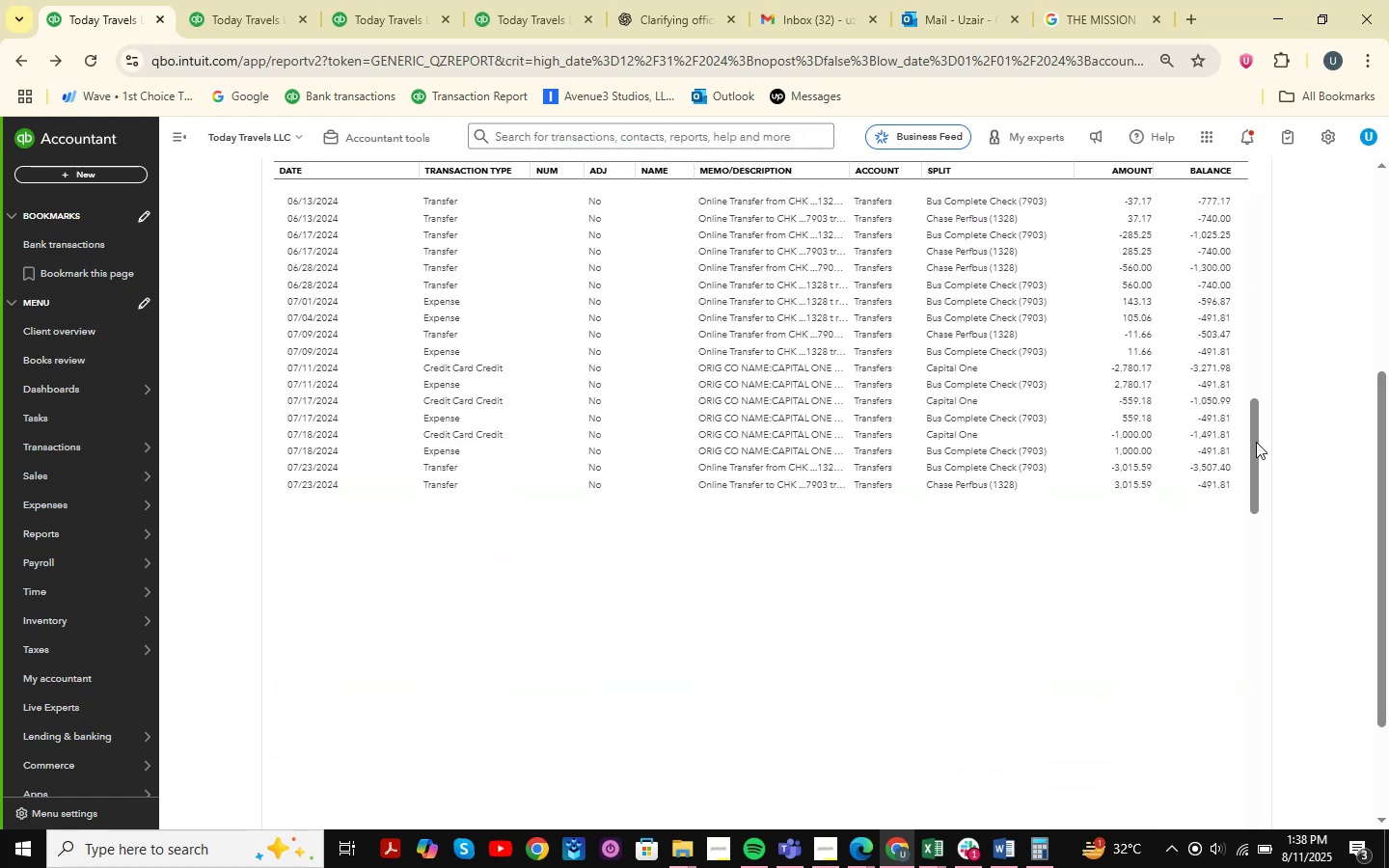 
left_click_drag(start_coordinate=[1256, 442], to_coordinate=[1280, 801])
 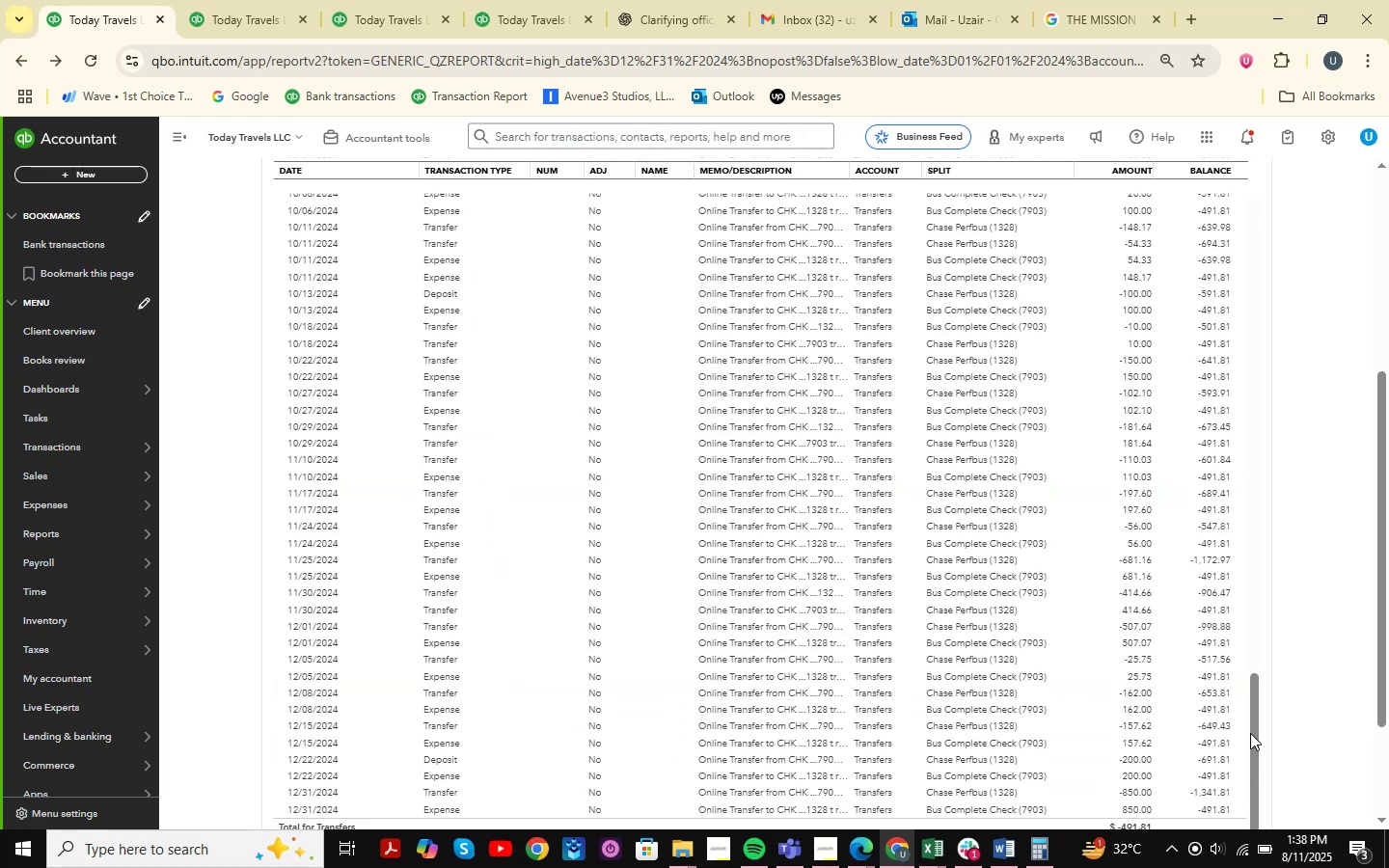 
scroll: coordinate [1190, 637], scroll_direction: down, amount: 5.0
 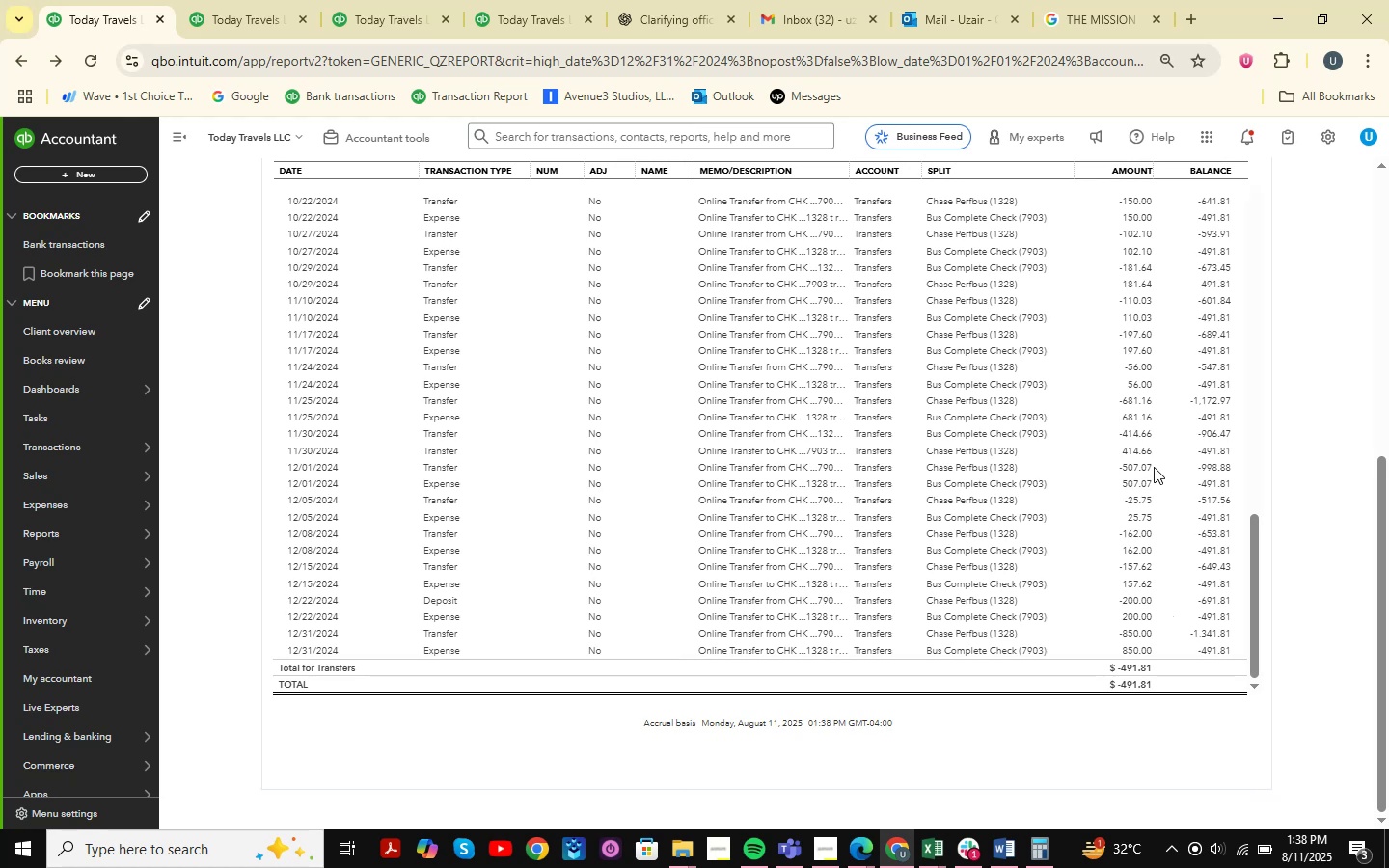 
scroll: coordinate [1154, 467], scroll_direction: up, amount: 12.0
 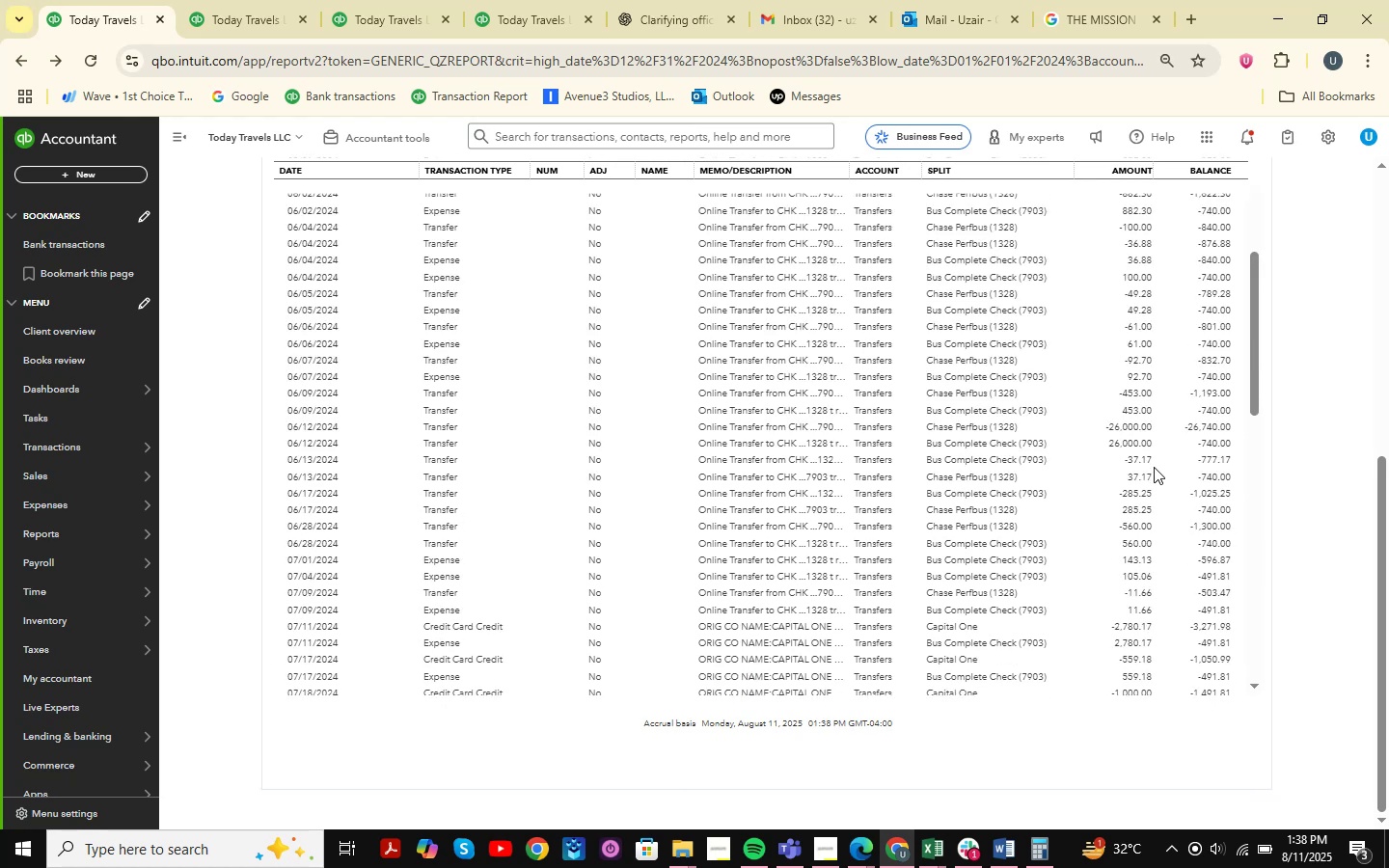 
scroll: coordinate [1154, 467], scroll_direction: down, amount: 2.0
 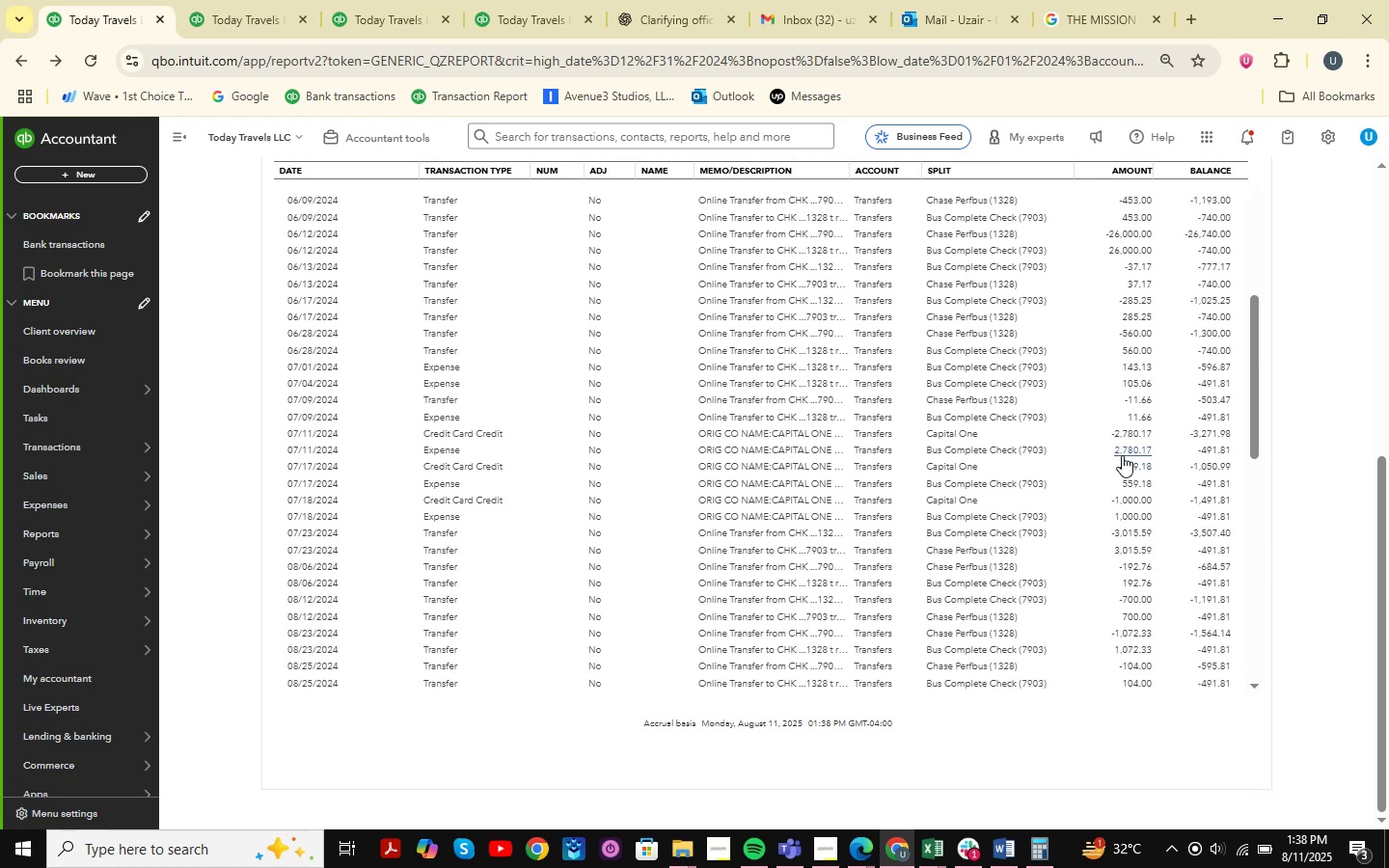 
wait(6.02)
 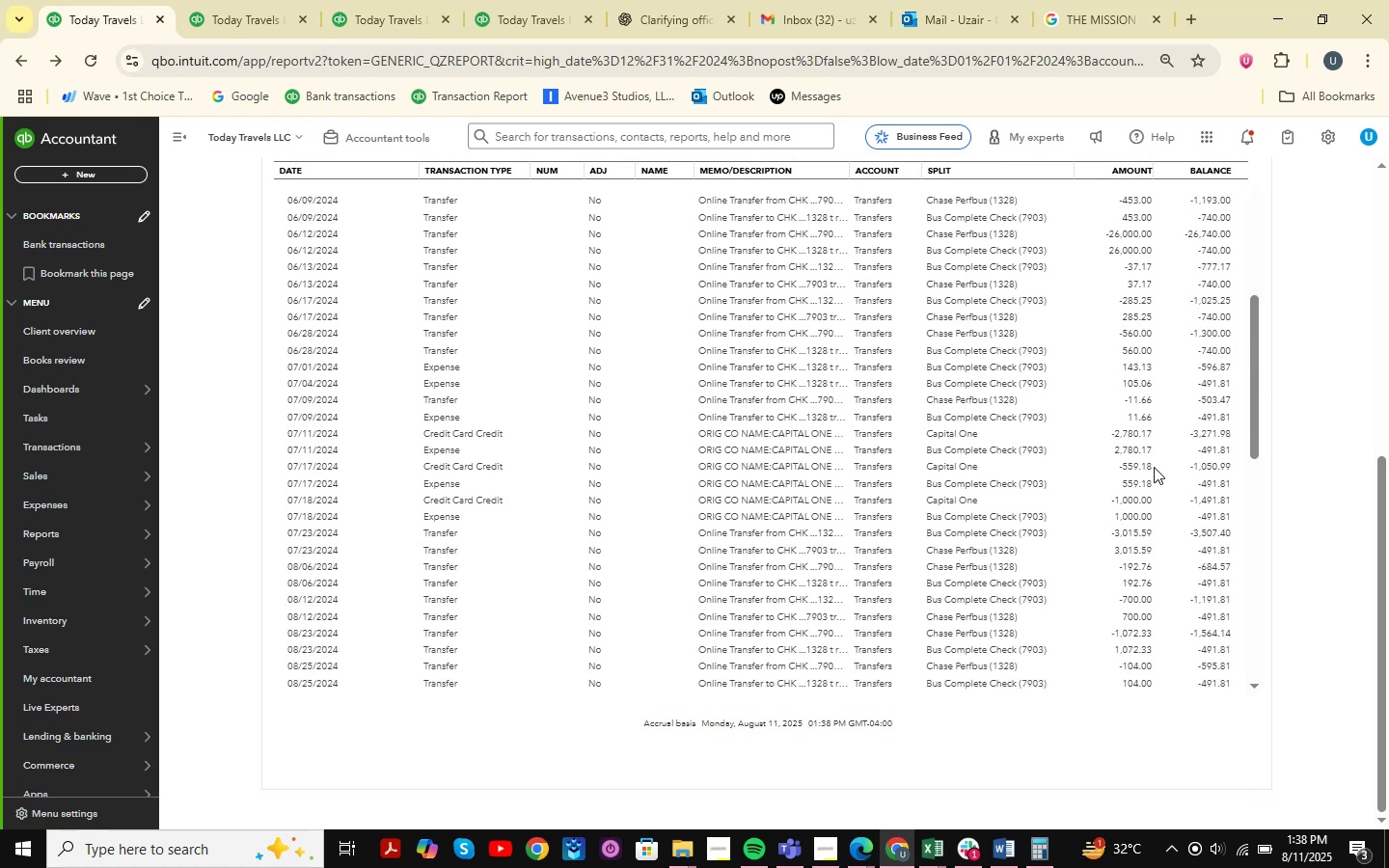 
scroll: coordinate [1180, 475], scroll_direction: up, amount: 1.0
 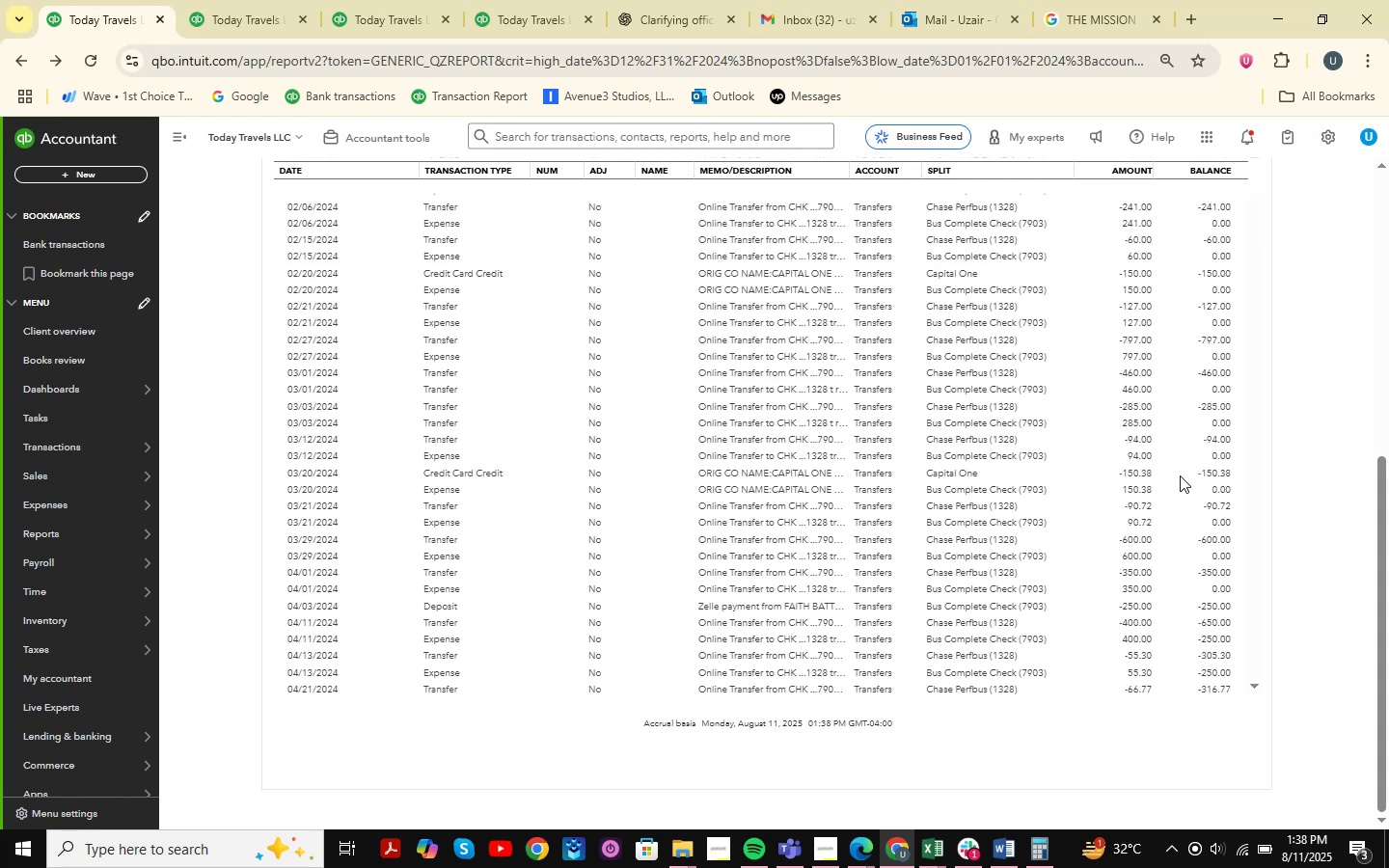 
scroll: coordinate [1180, 475], scroll_direction: down, amount: 6.0
 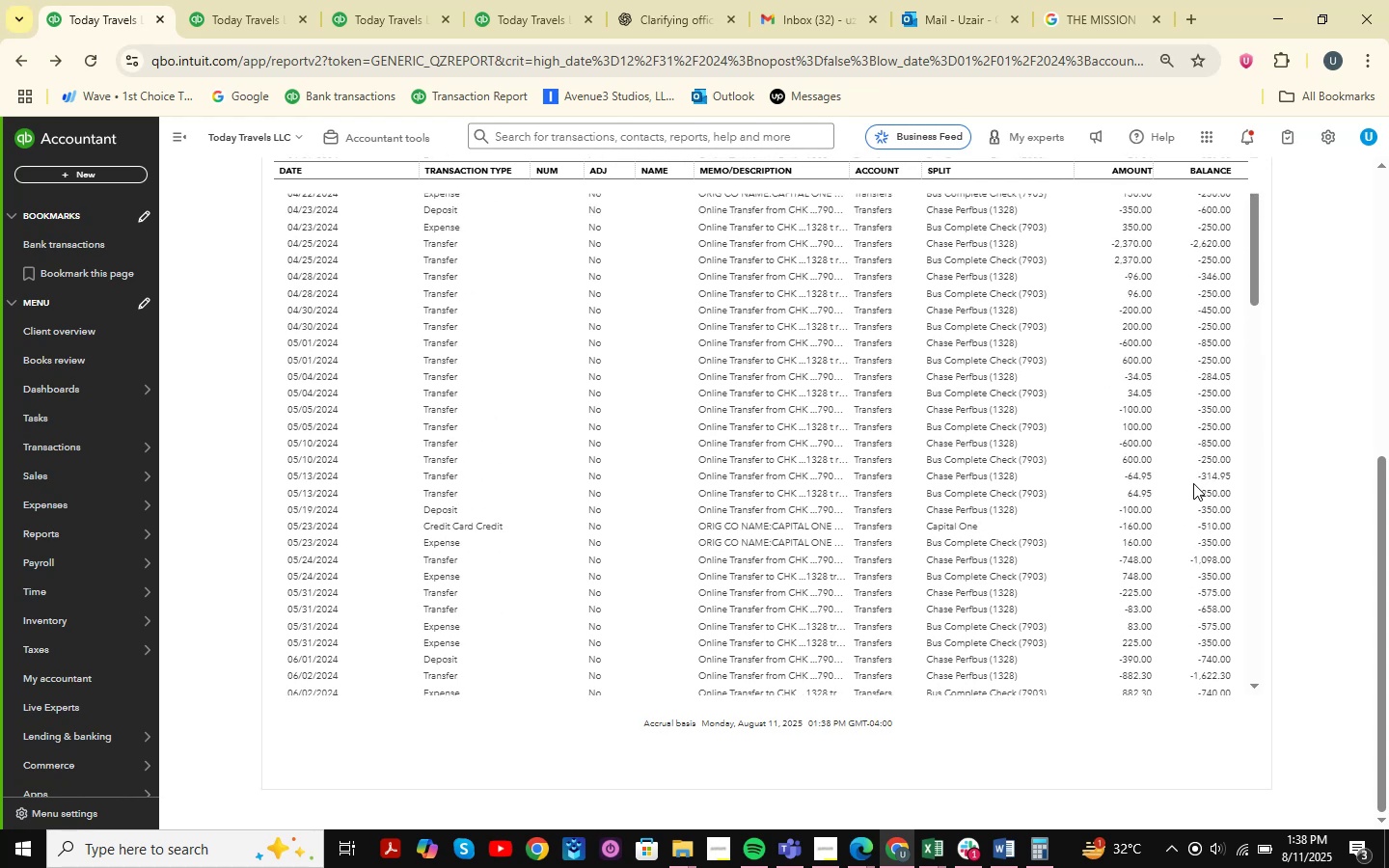 
scroll: coordinate [1194, 495], scroll_direction: up, amount: 7.0
 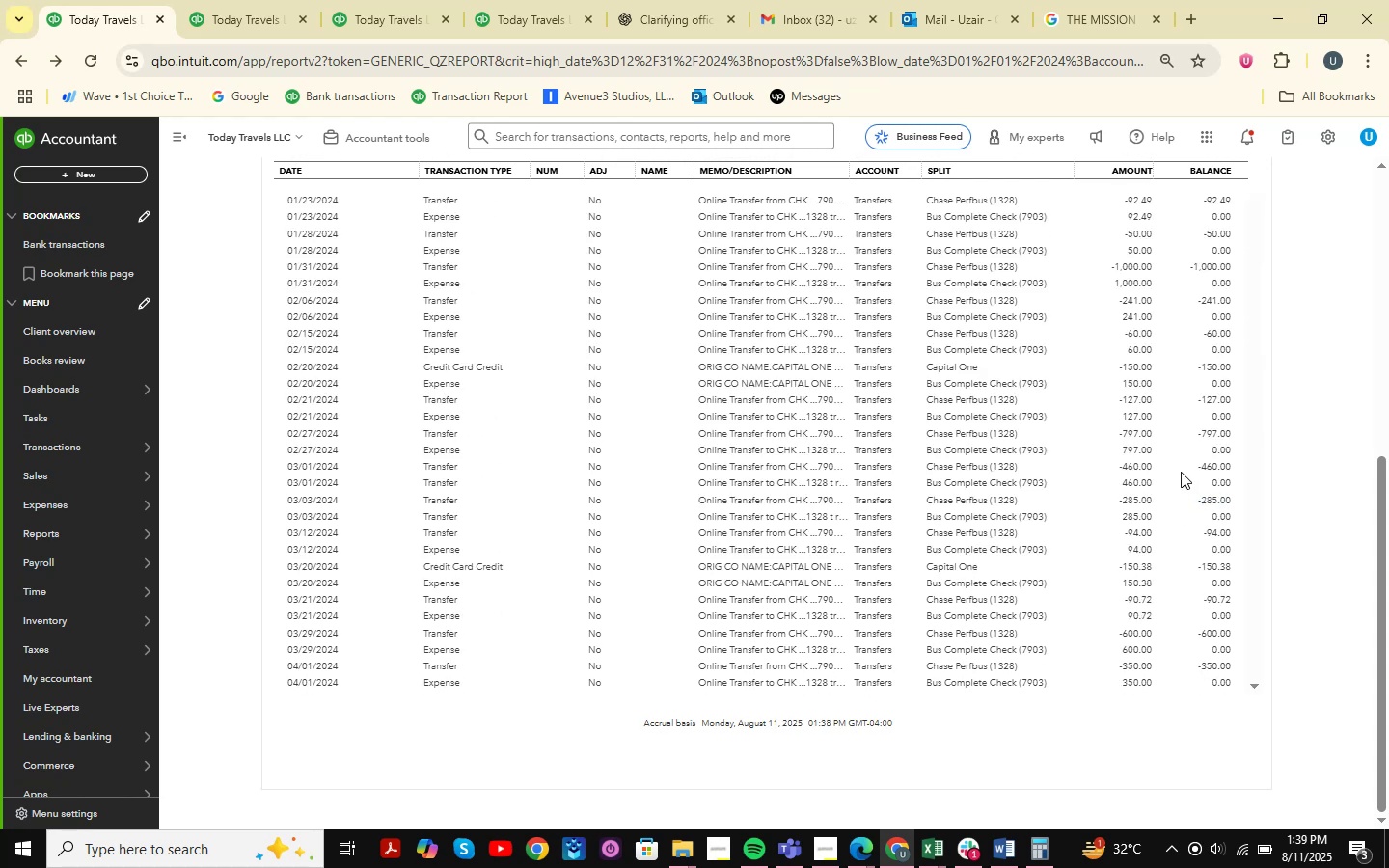 
scroll: coordinate [1188, 495], scroll_direction: down, amount: 2.0
 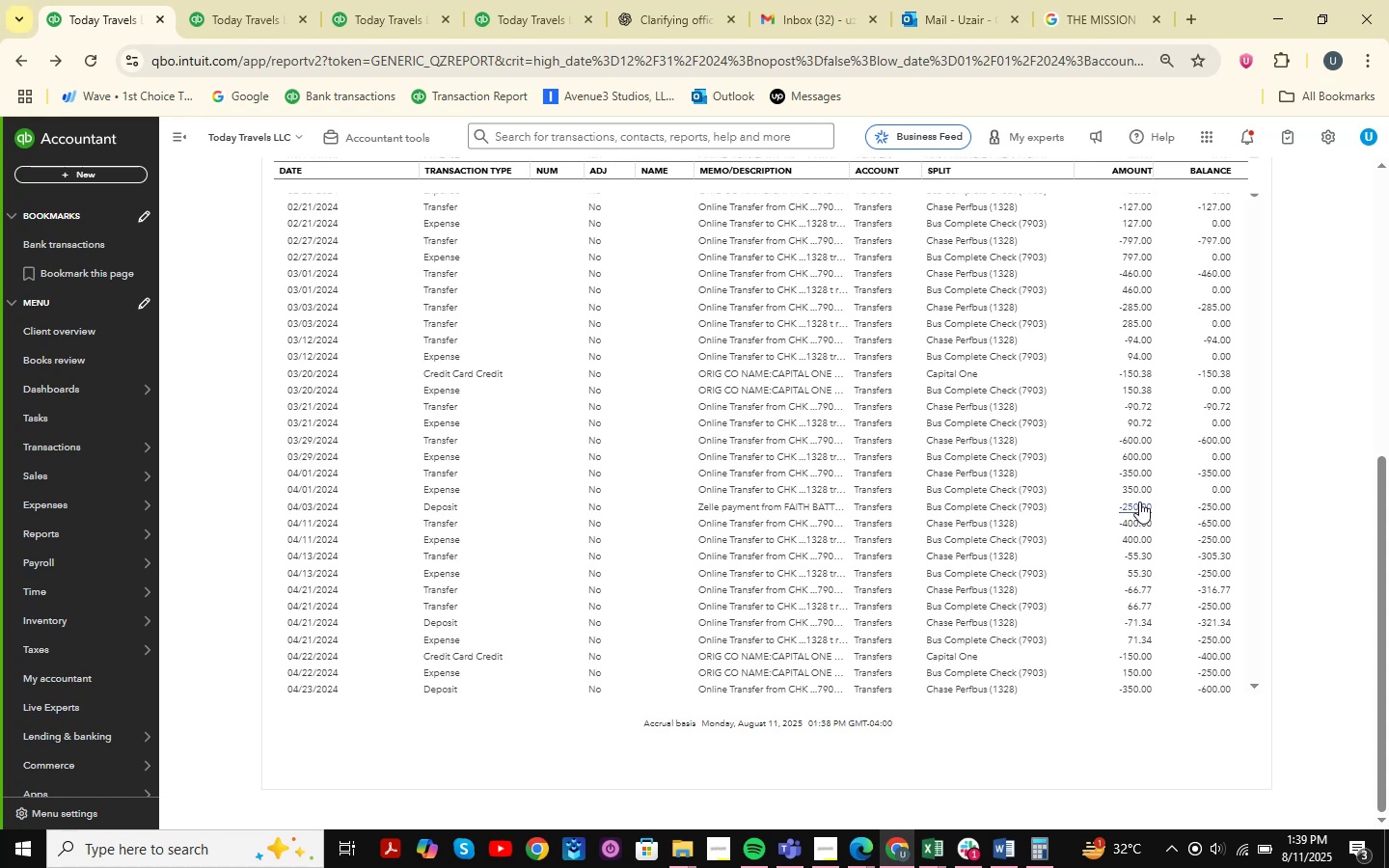 
wait(6.93)
 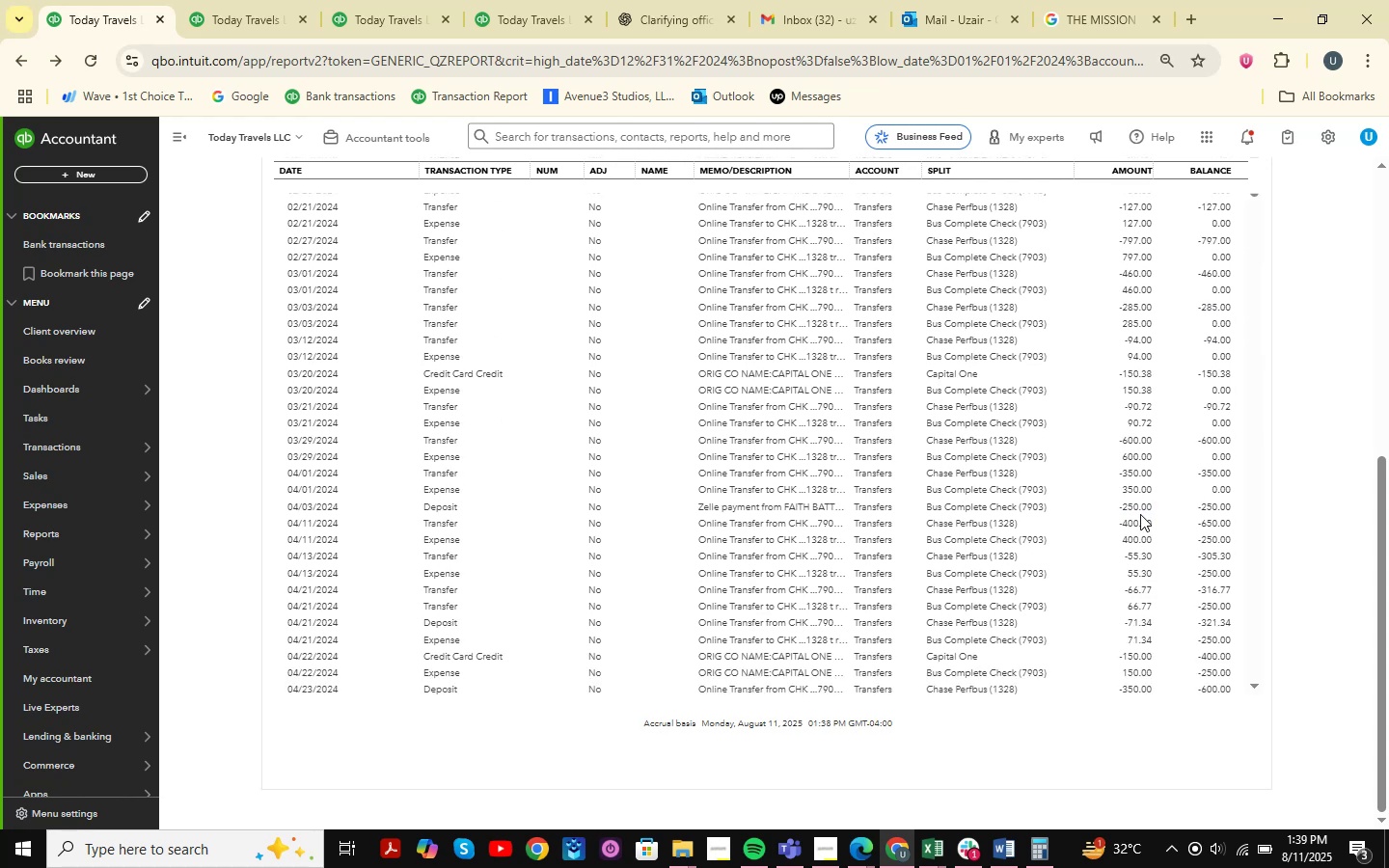 
left_click([1139, 502])
 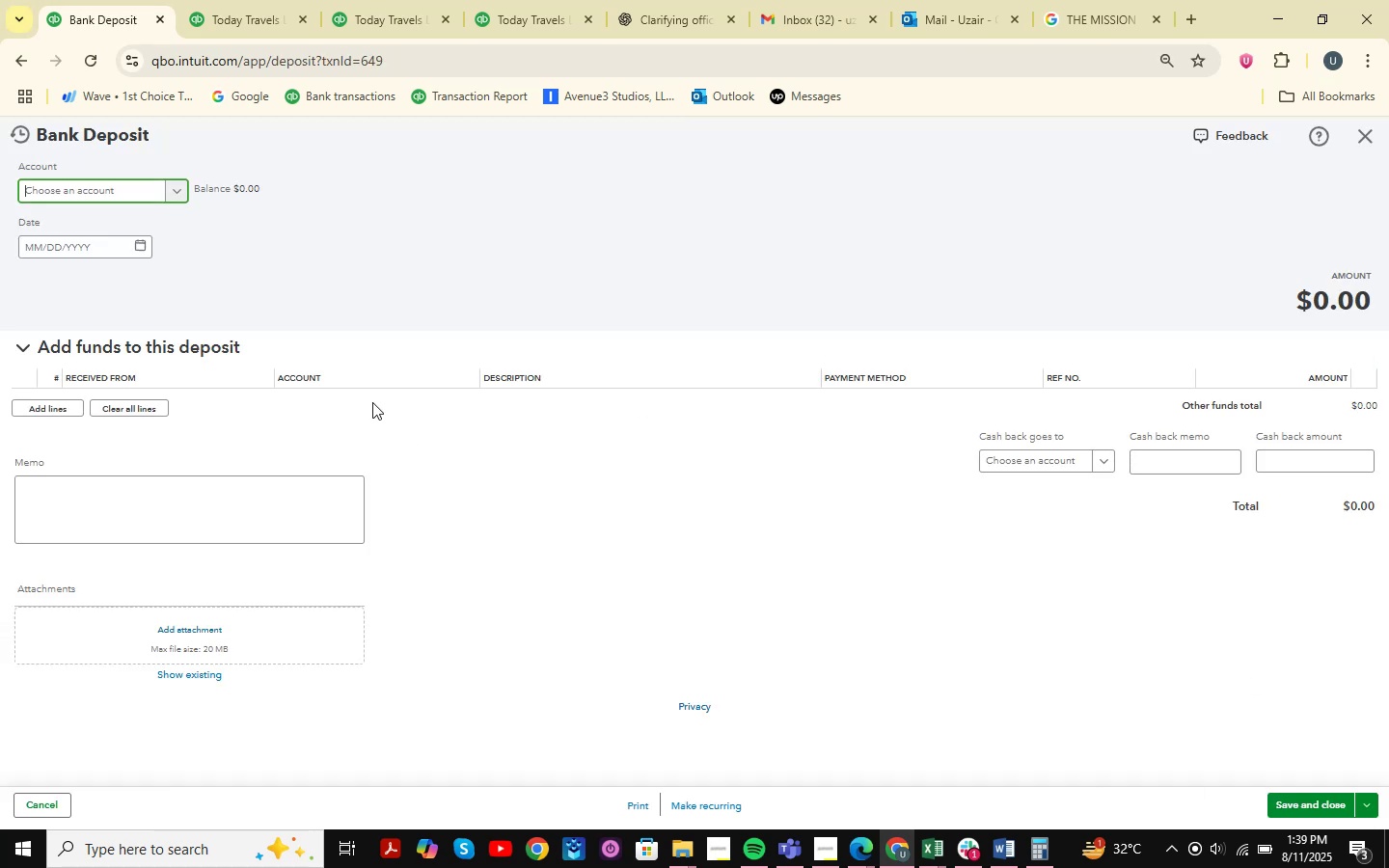 
double_click([334, 349])
 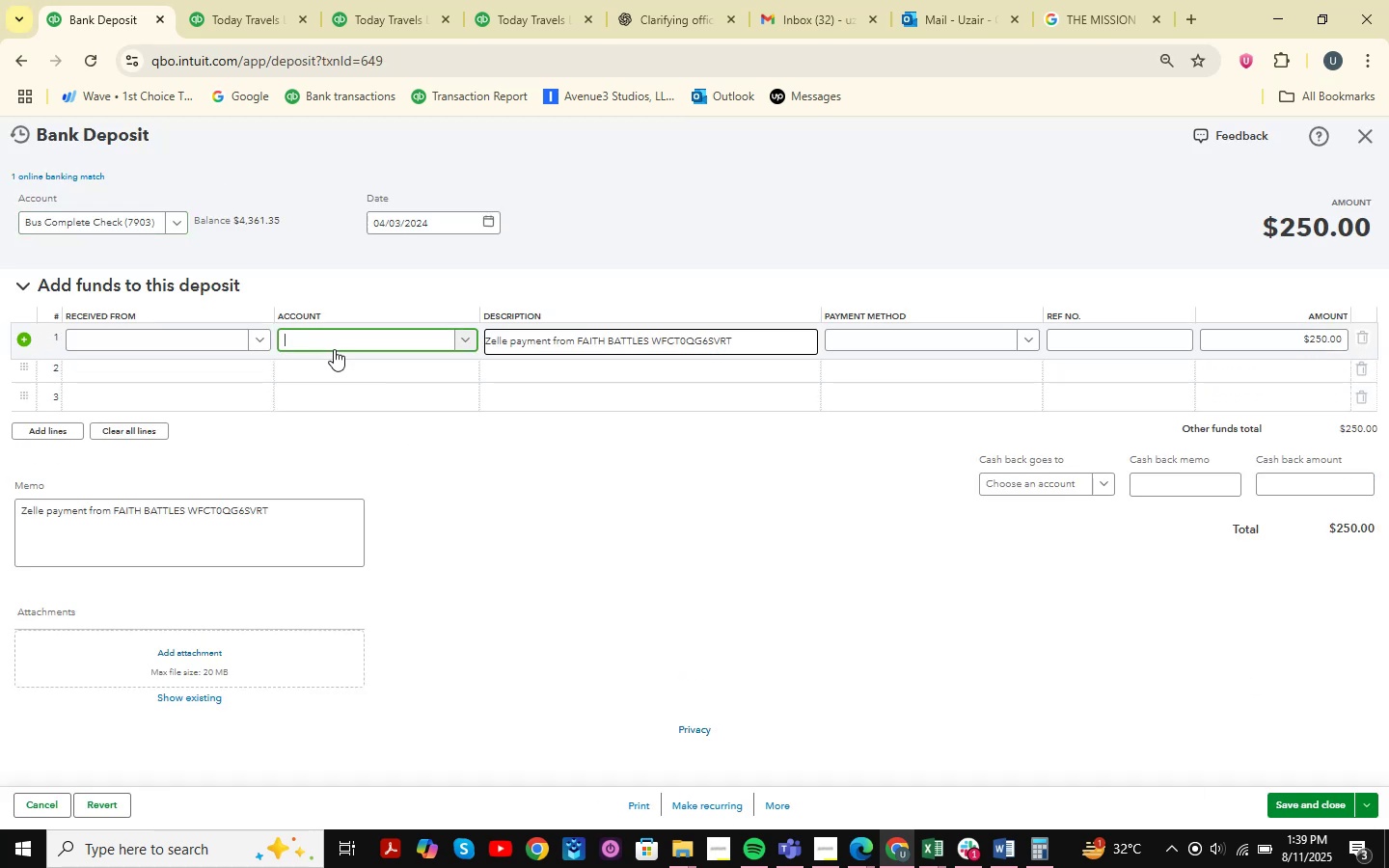 
left_click([340, 346])
 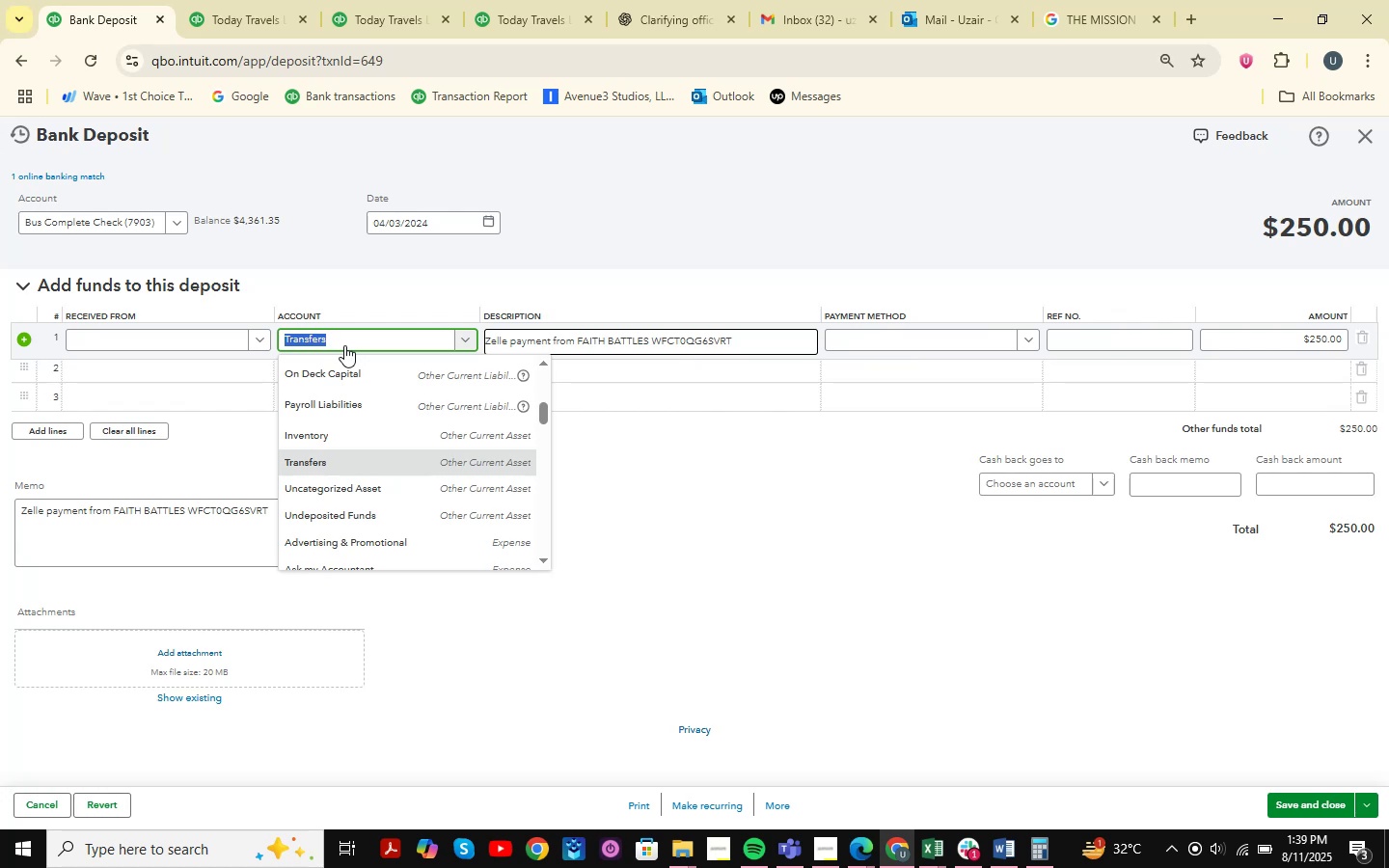 
type(ask )
 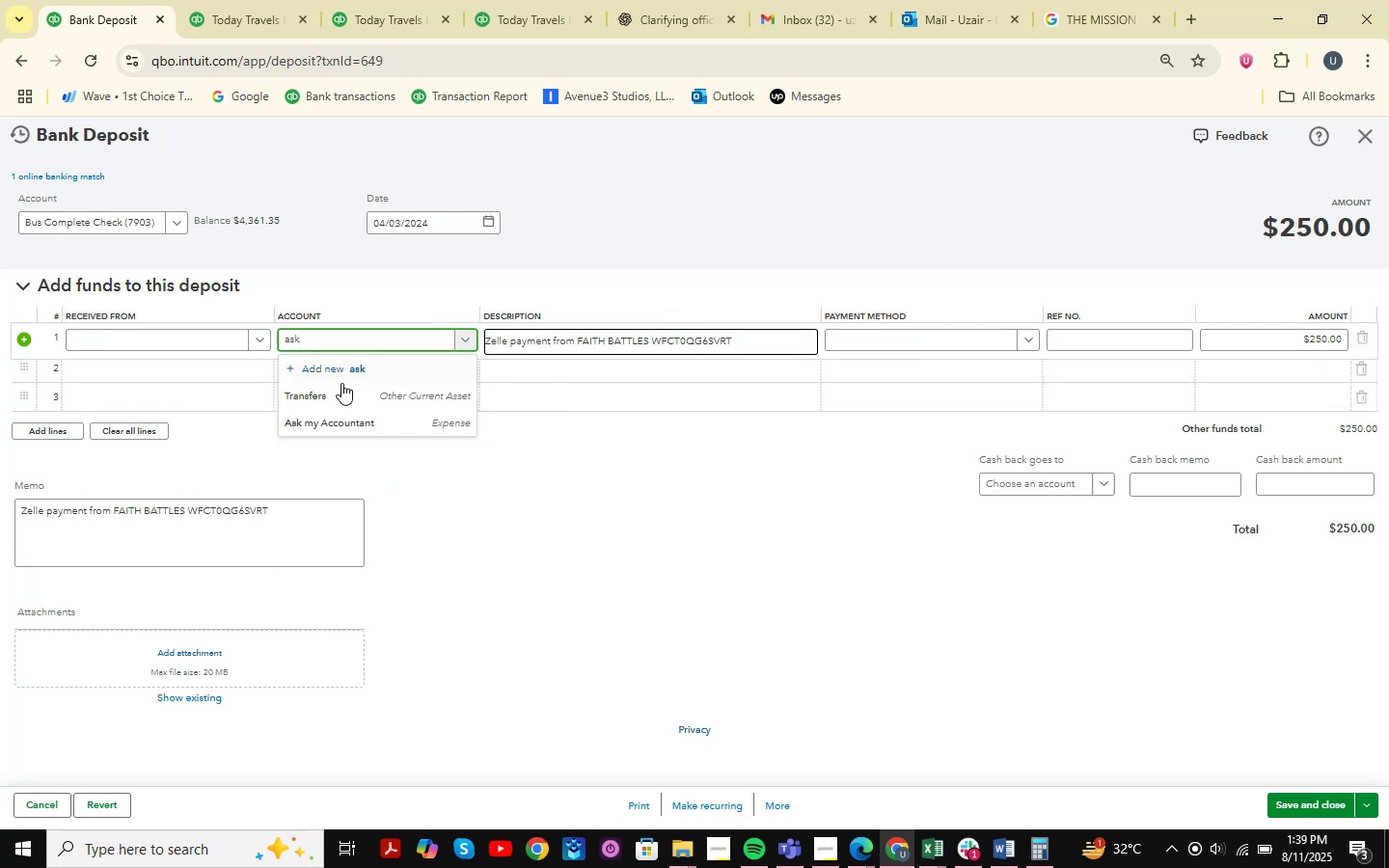 
left_click([329, 423])
 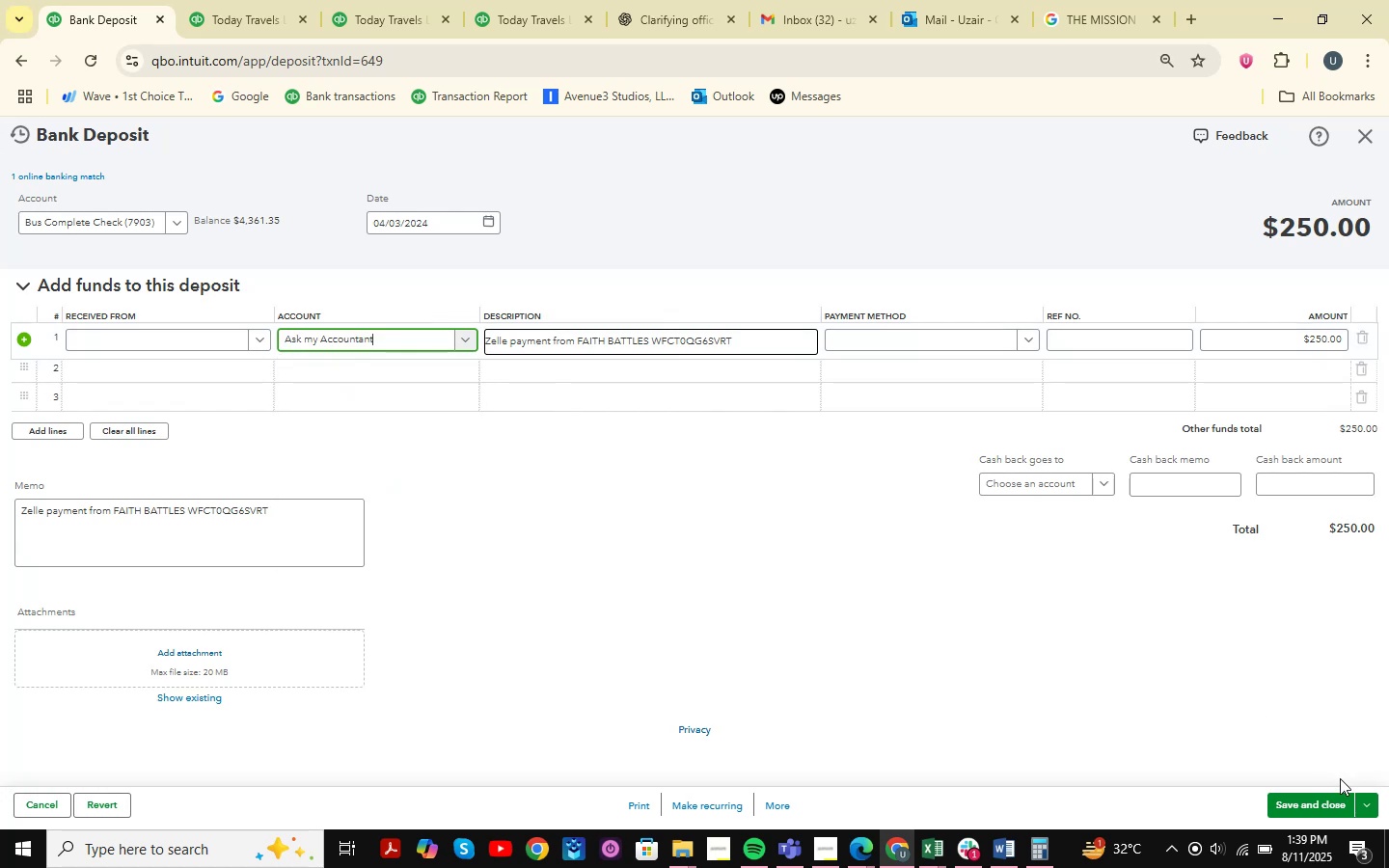 
left_click([1311, 804])
 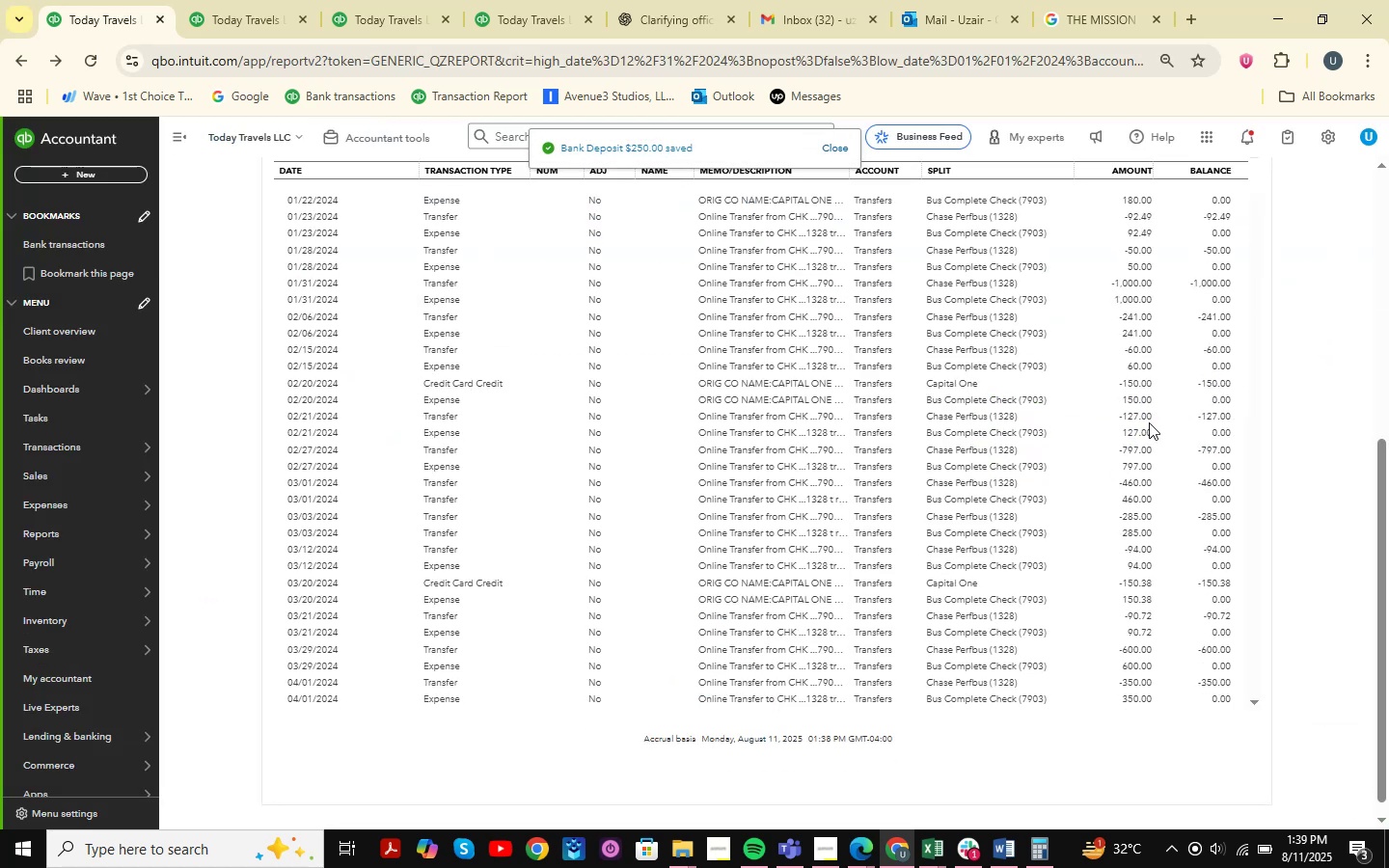 
wait(5.62)
 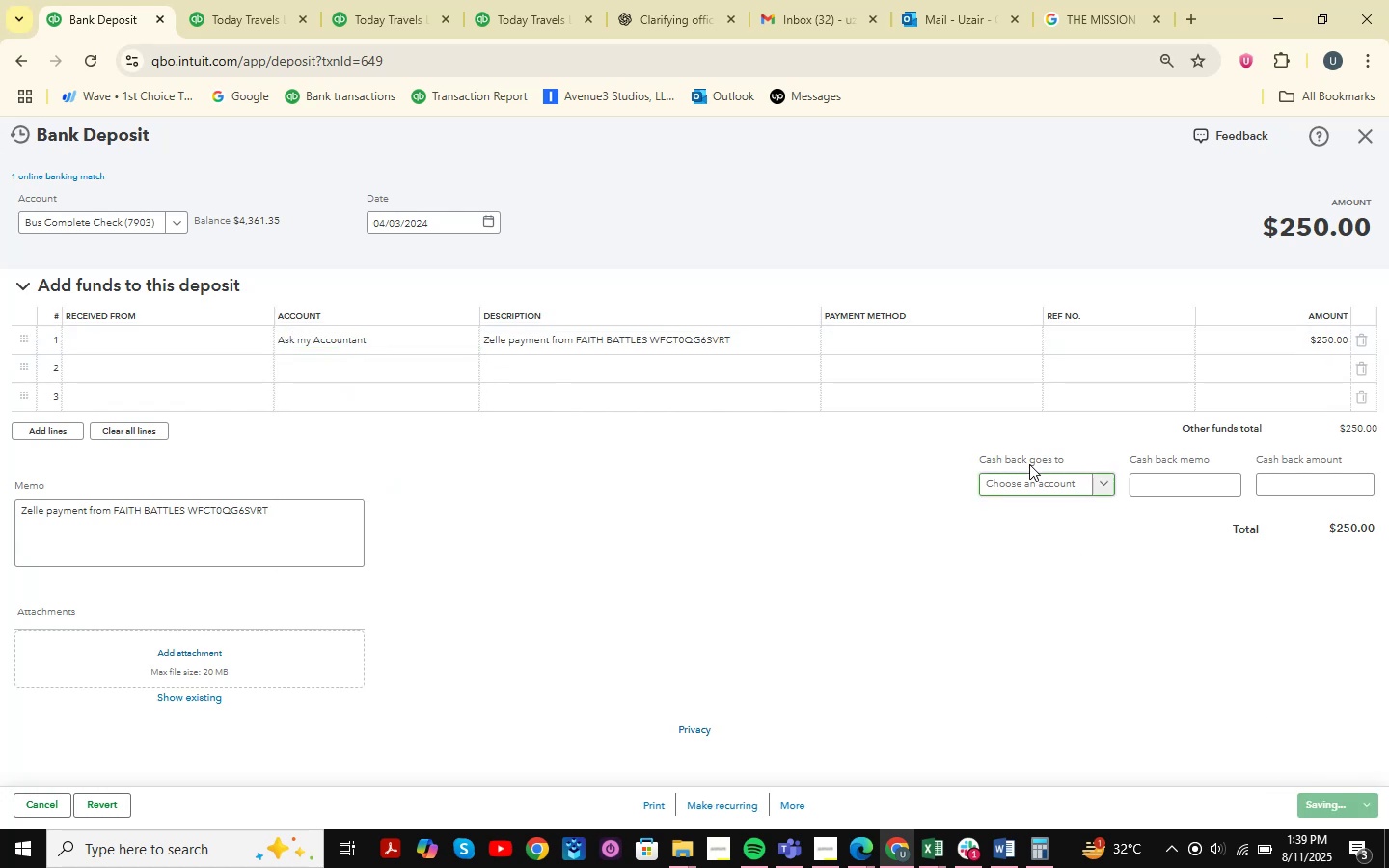 
scroll: coordinate [1135, 489], scroll_direction: down, amount: 3.0
 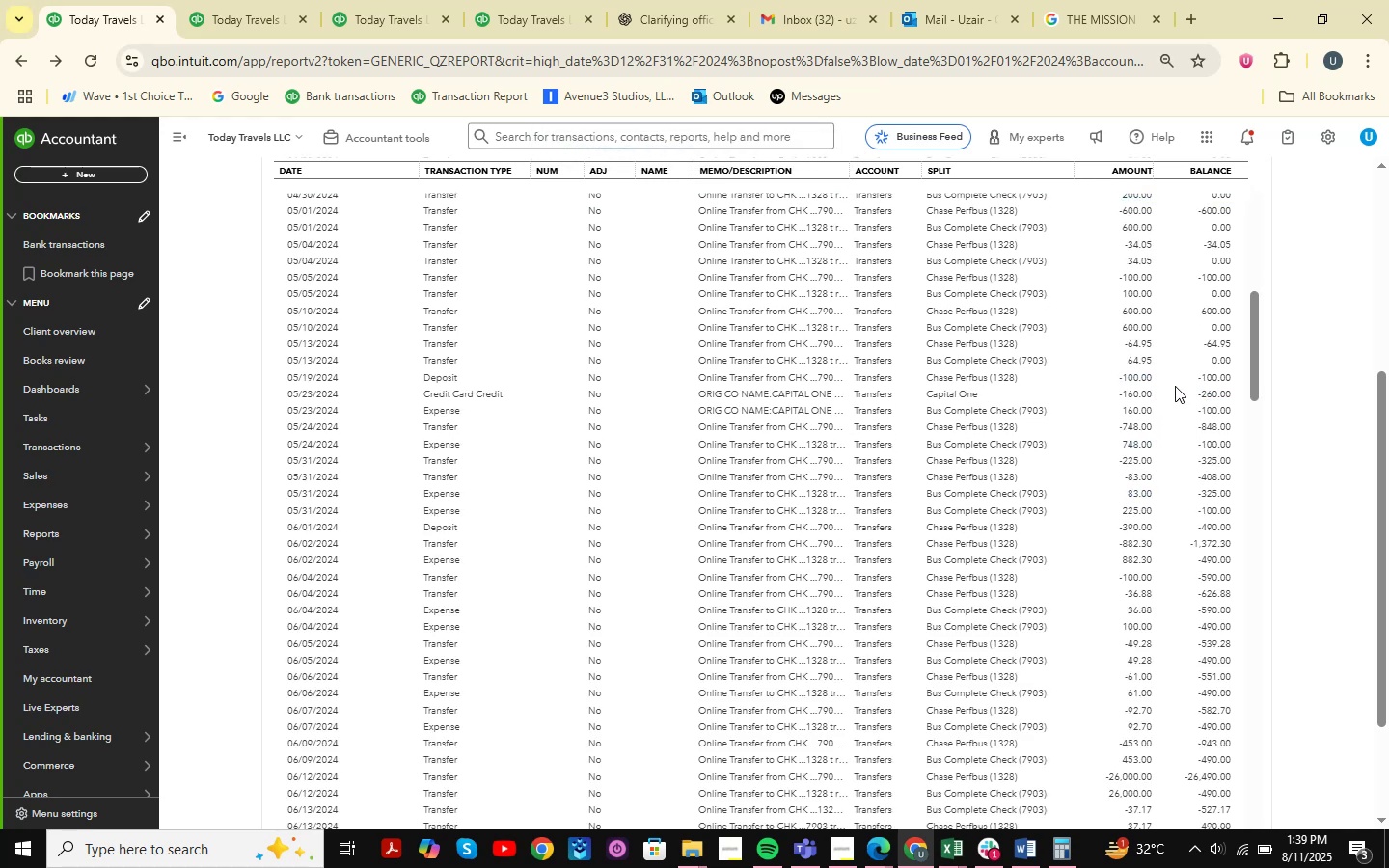 
wait(5.51)
 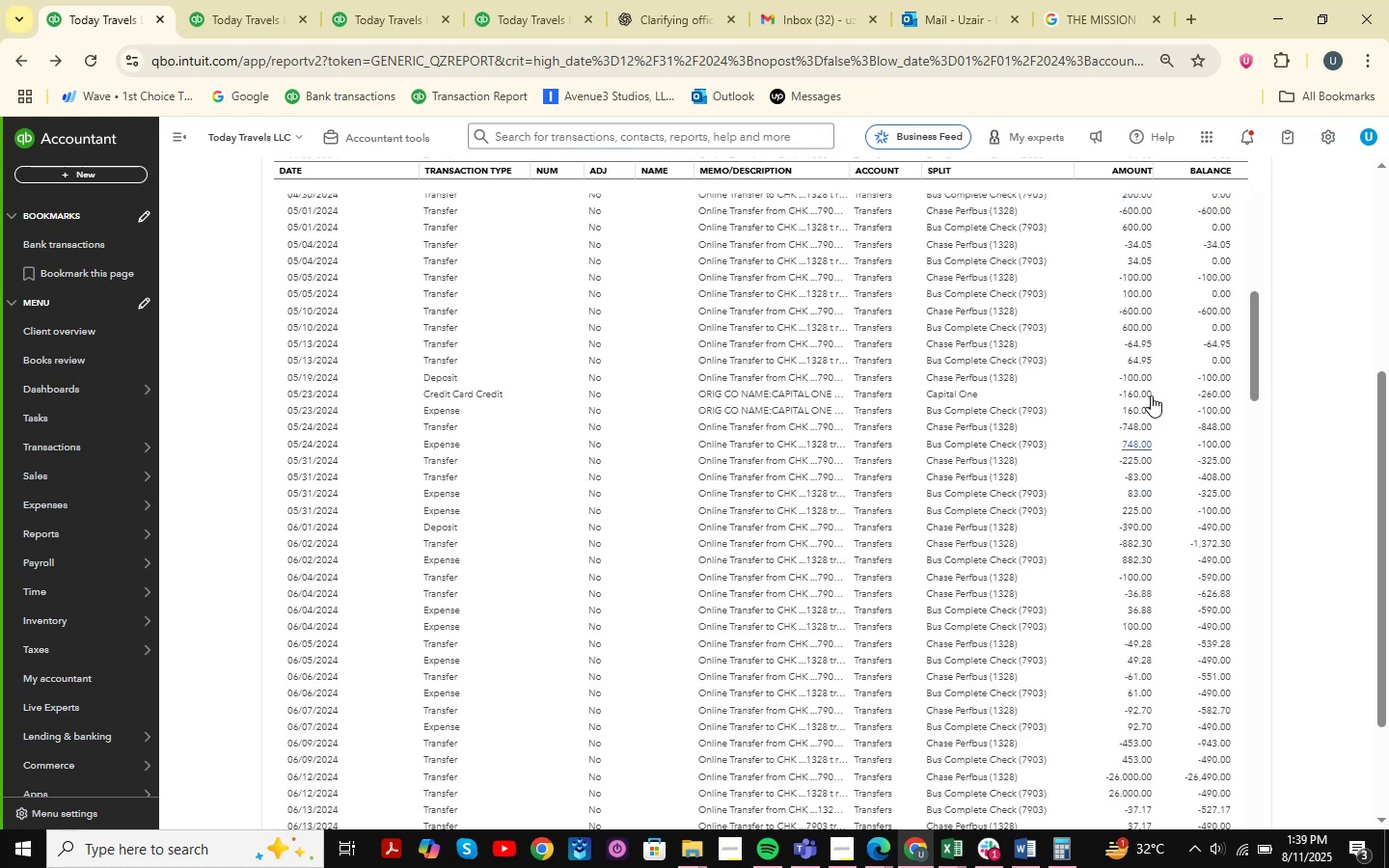 
scroll: coordinate [1161, 484], scroll_direction: down, amount: 11.0
 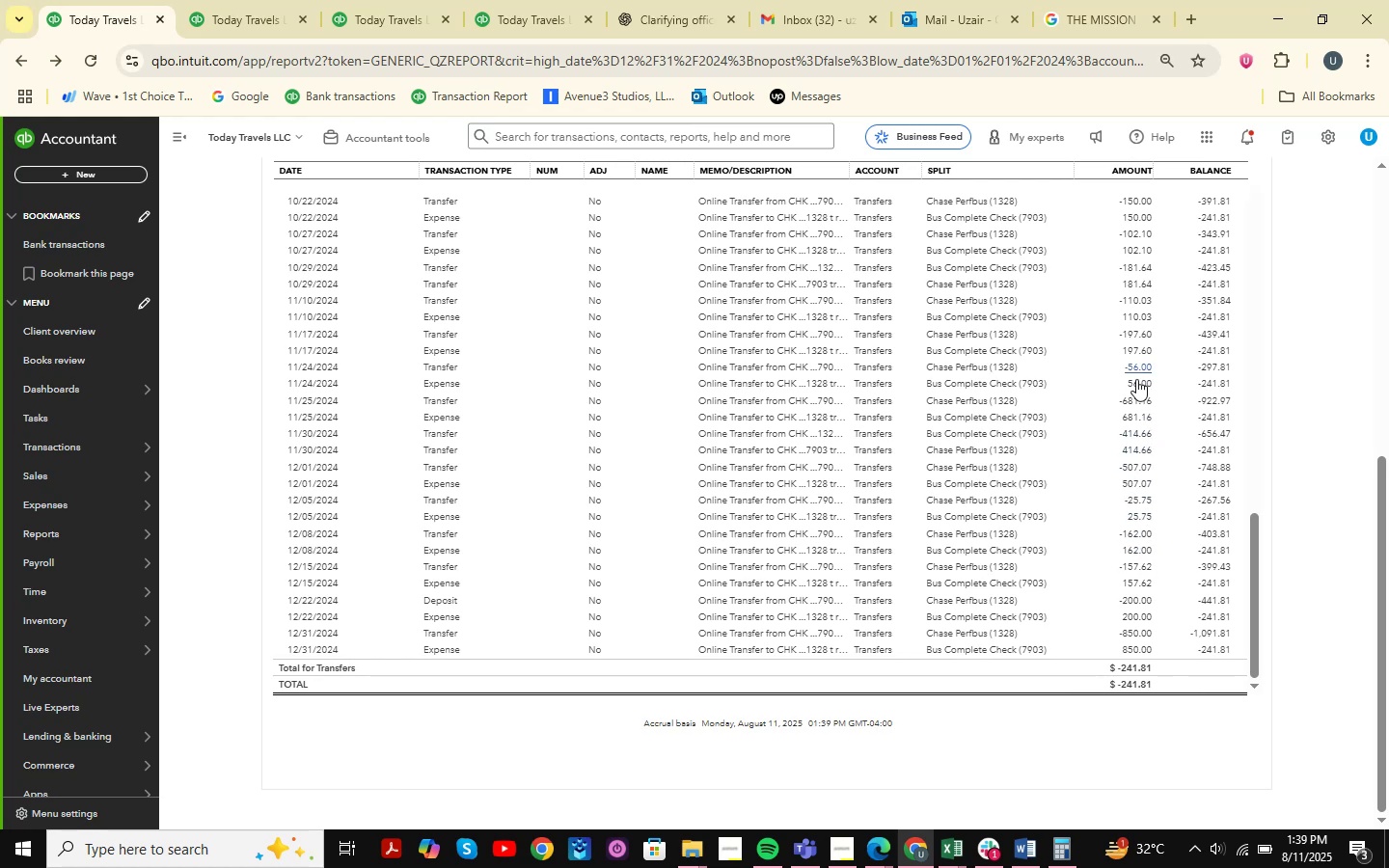 
wait(6.94)
 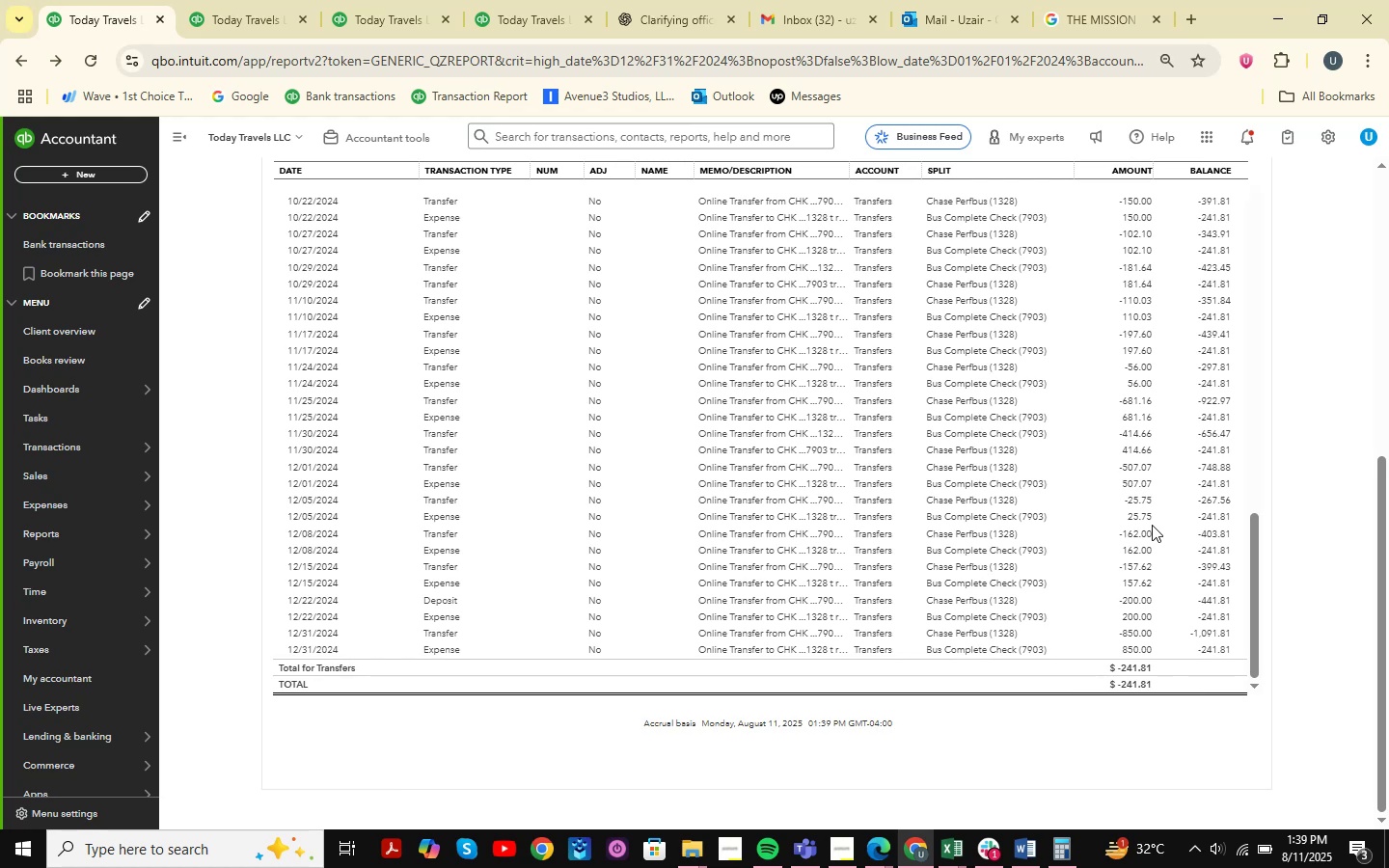 
scroll: coordinate [1133, 338], scroll_direction: up, amount: 5.0
 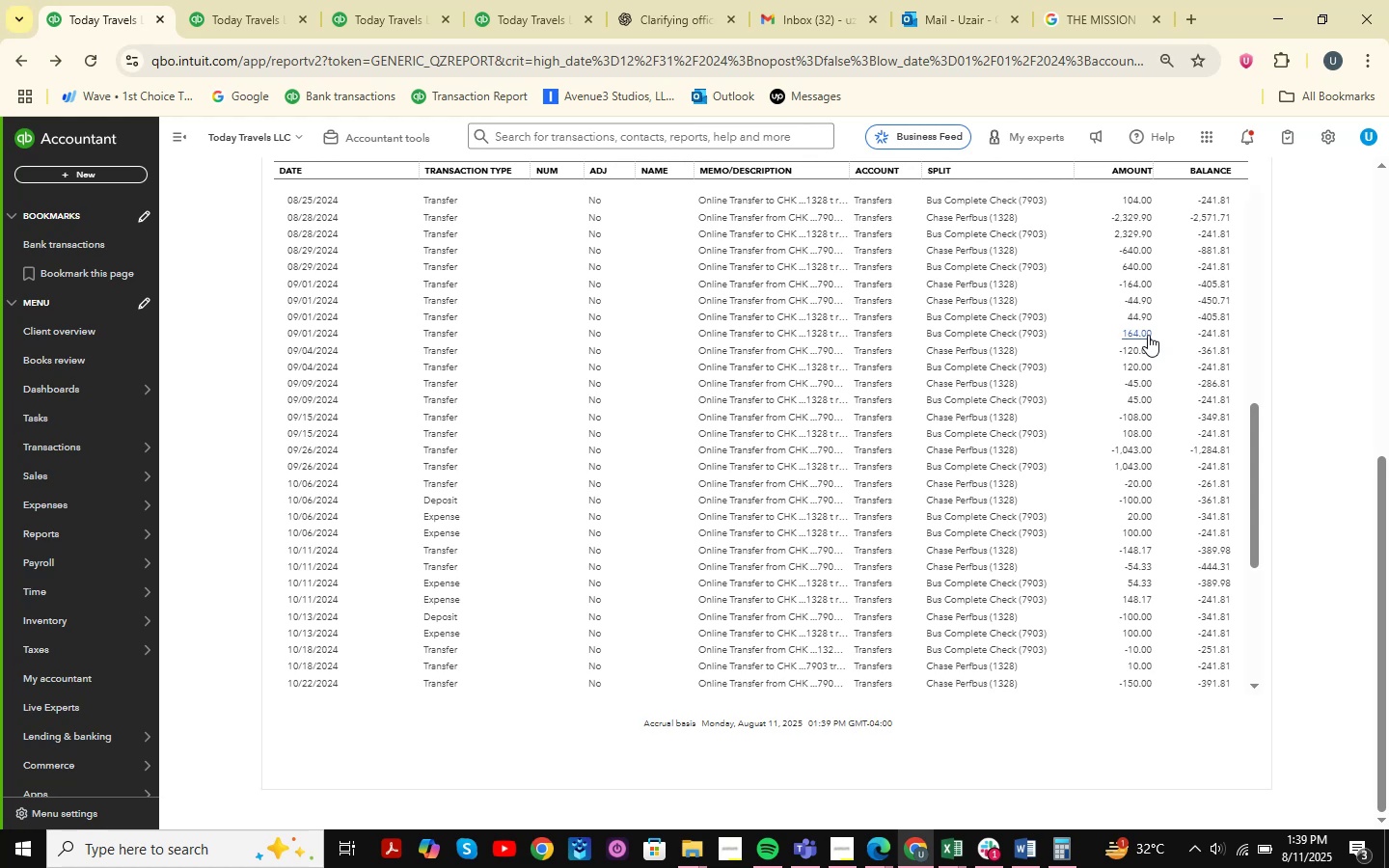 
wait(11.55)
 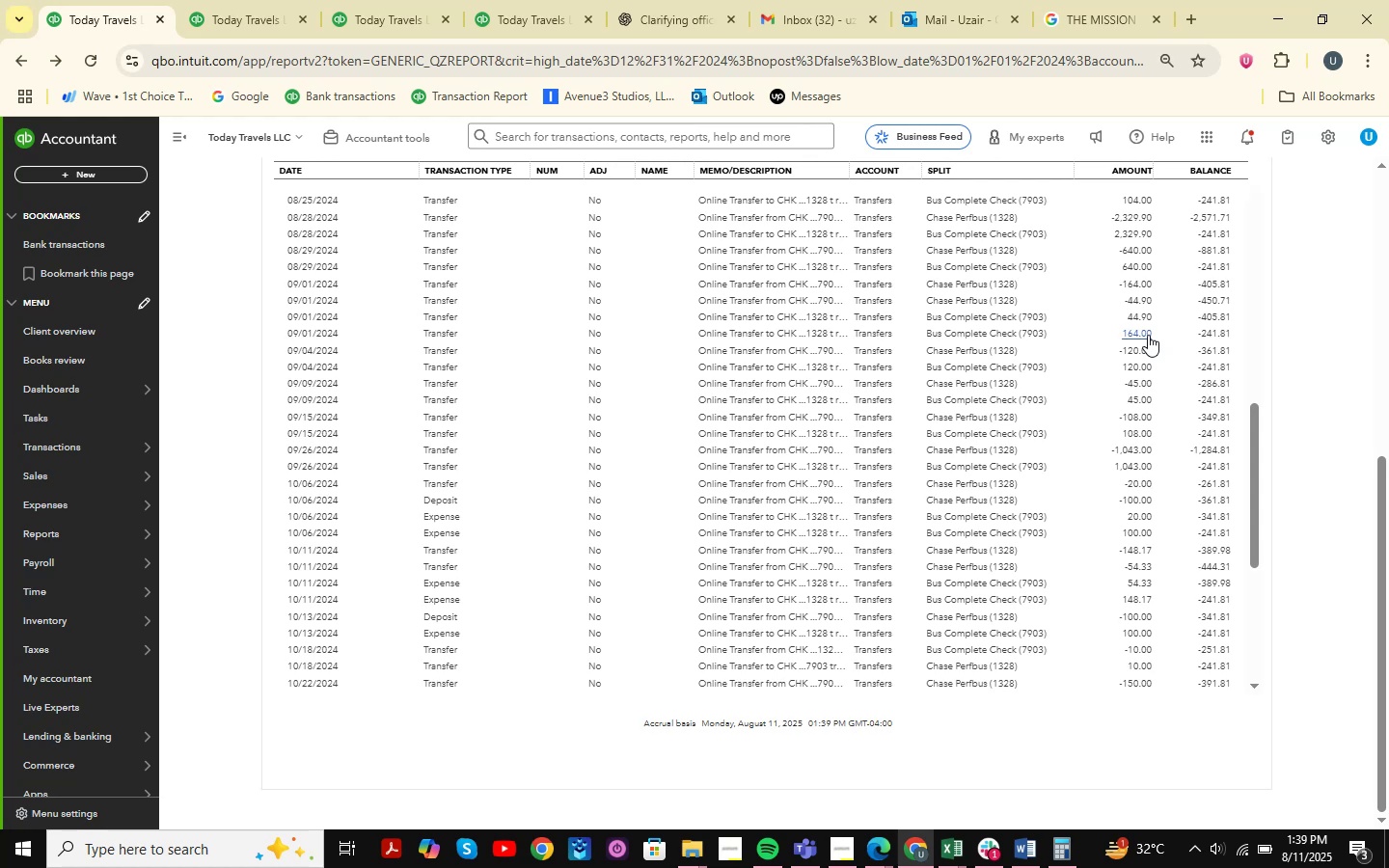 
scroll: coordinate [1141, 374], scroll_direction: up, amount: 4.0
 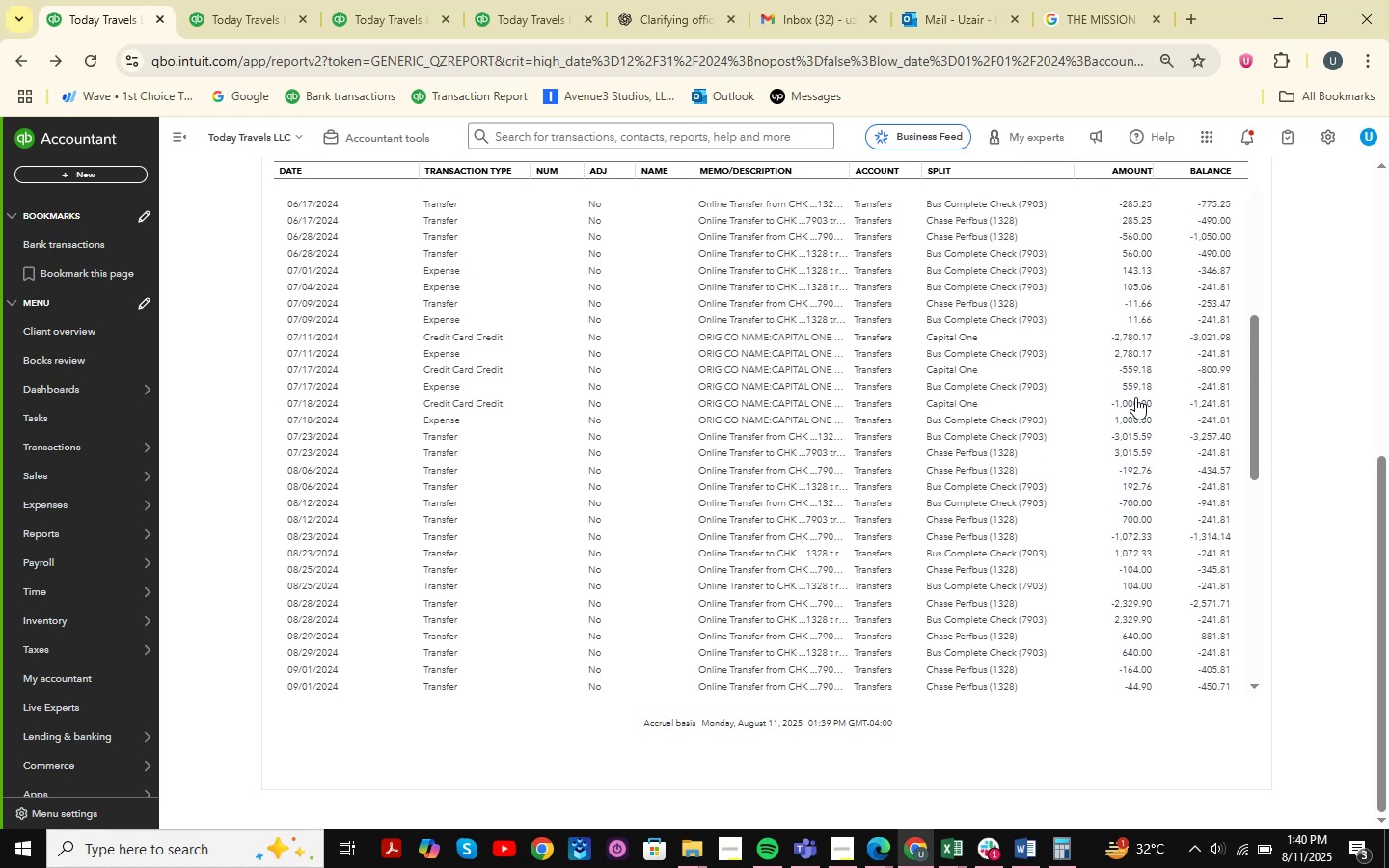 
wait(8.18)
 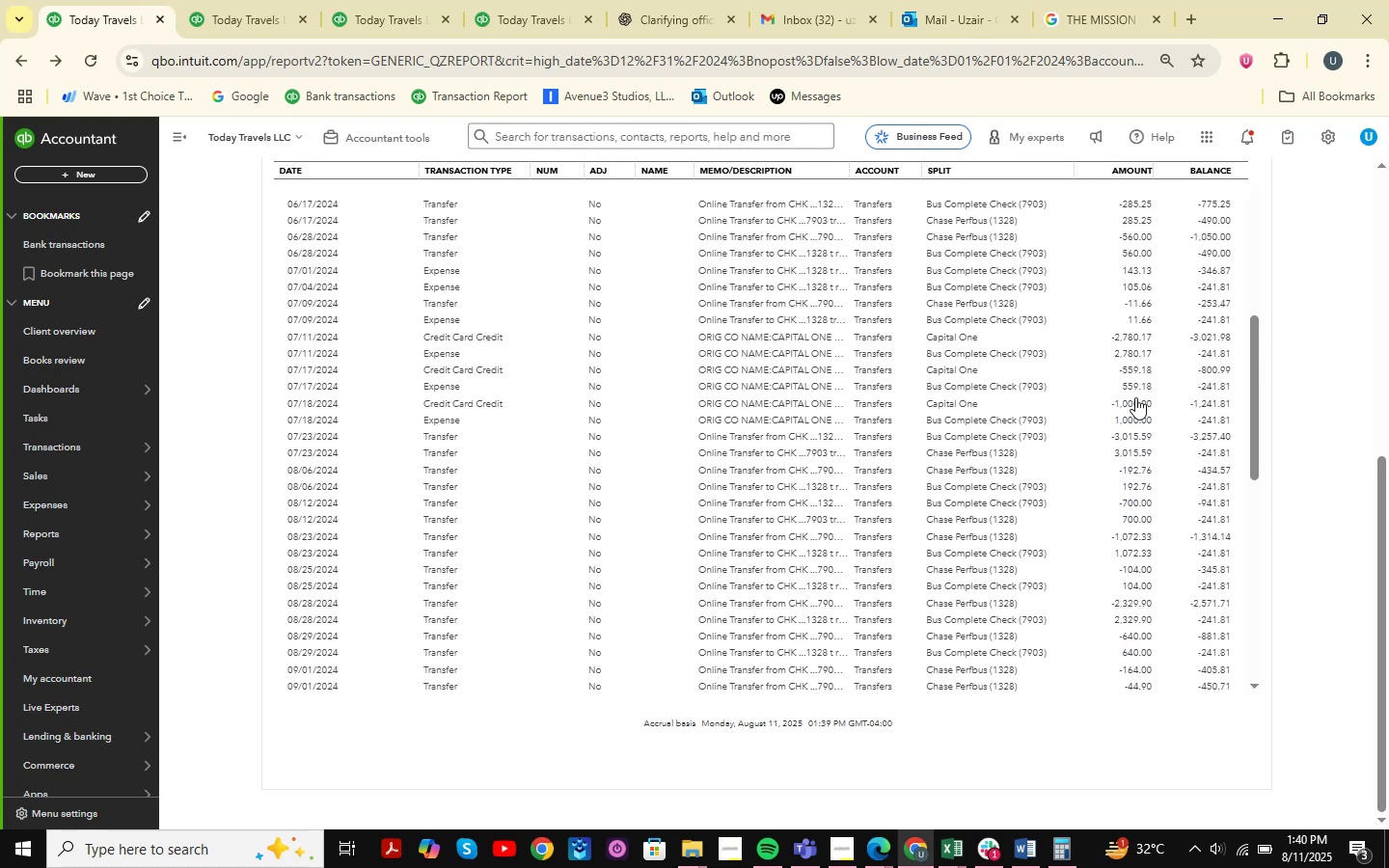 
scroll: coordinate [1145, 301], scroll_direction: up, amount: 1.0
 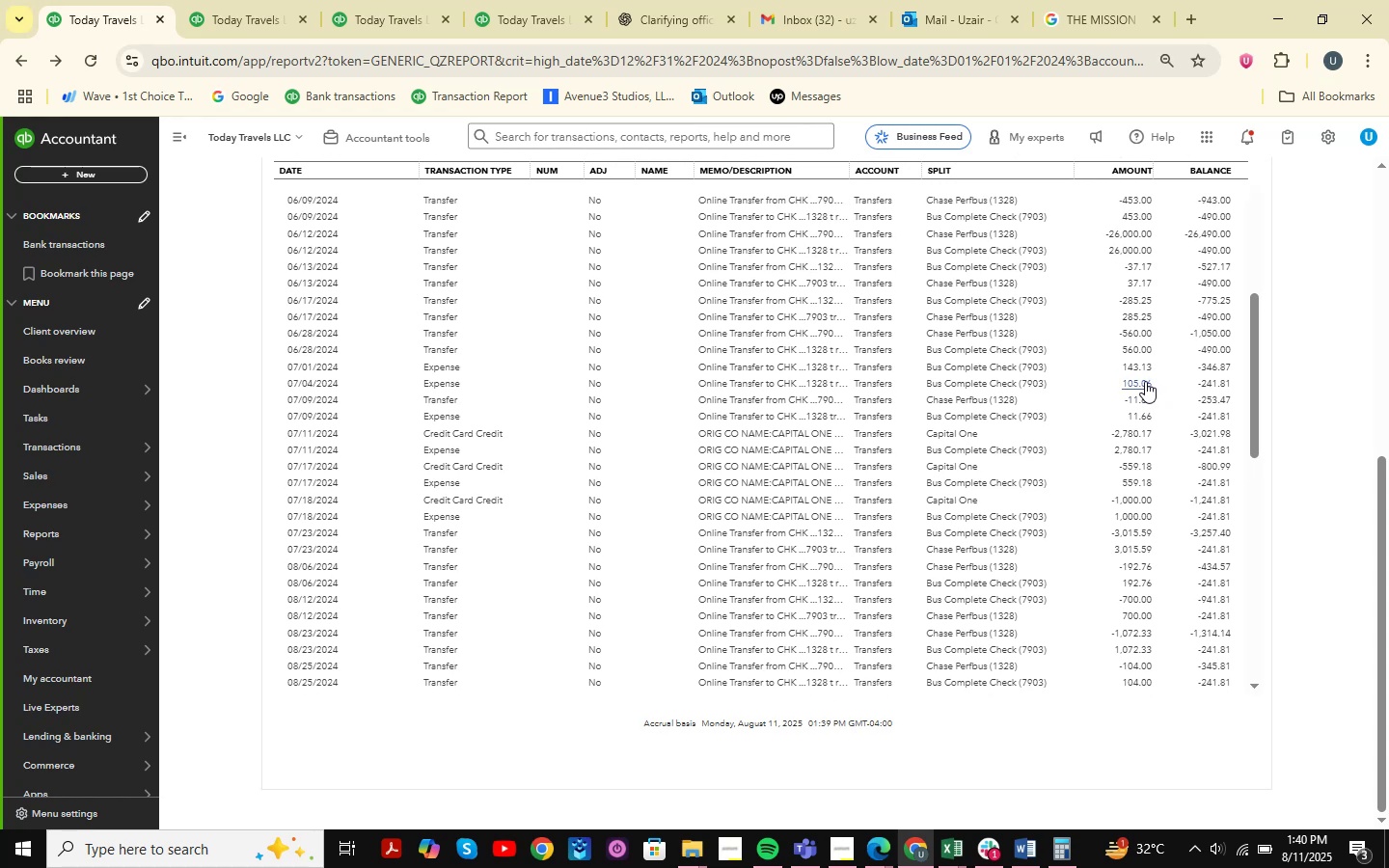 
wait(11.27)
 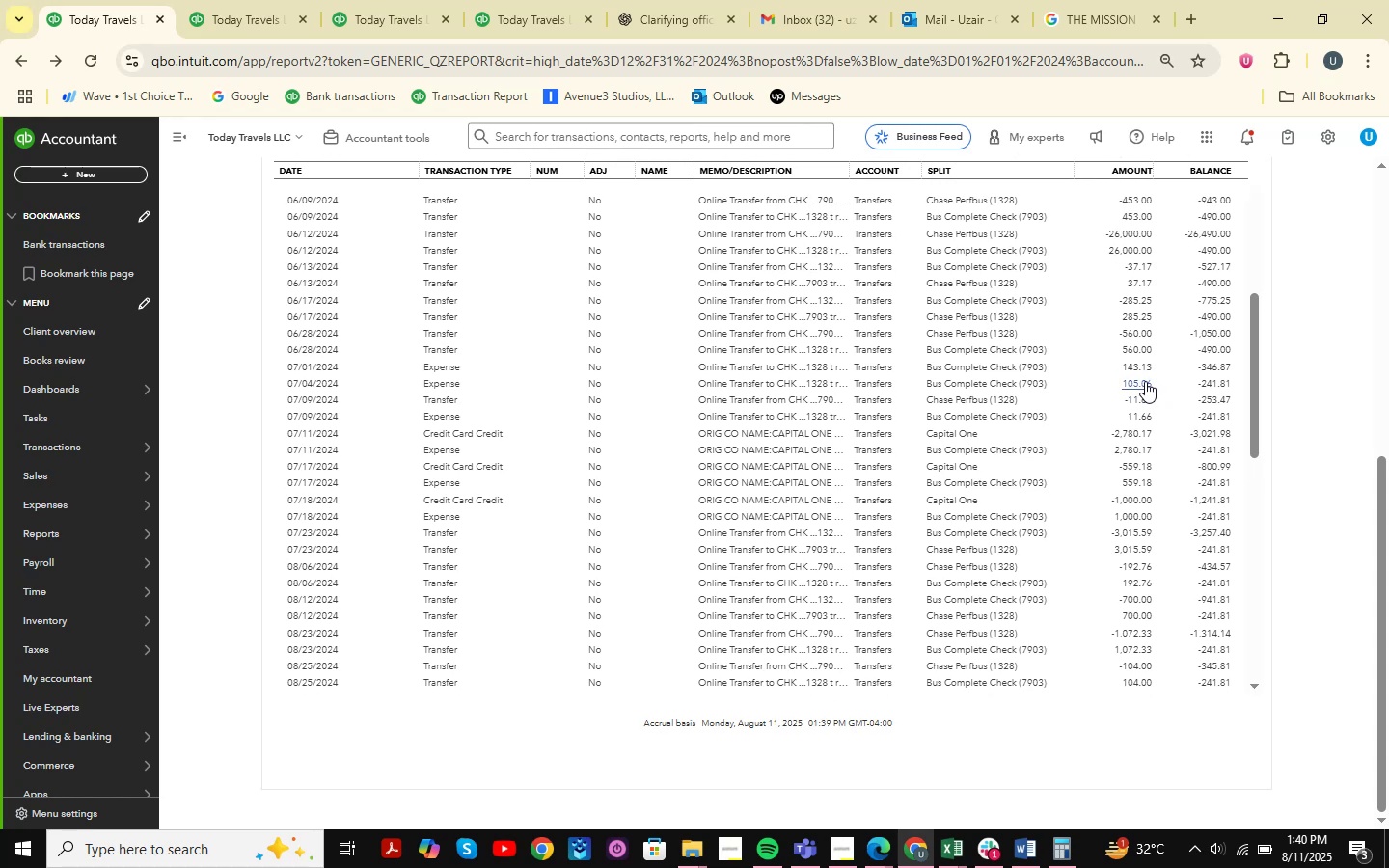 
right_click([1145, 381])
 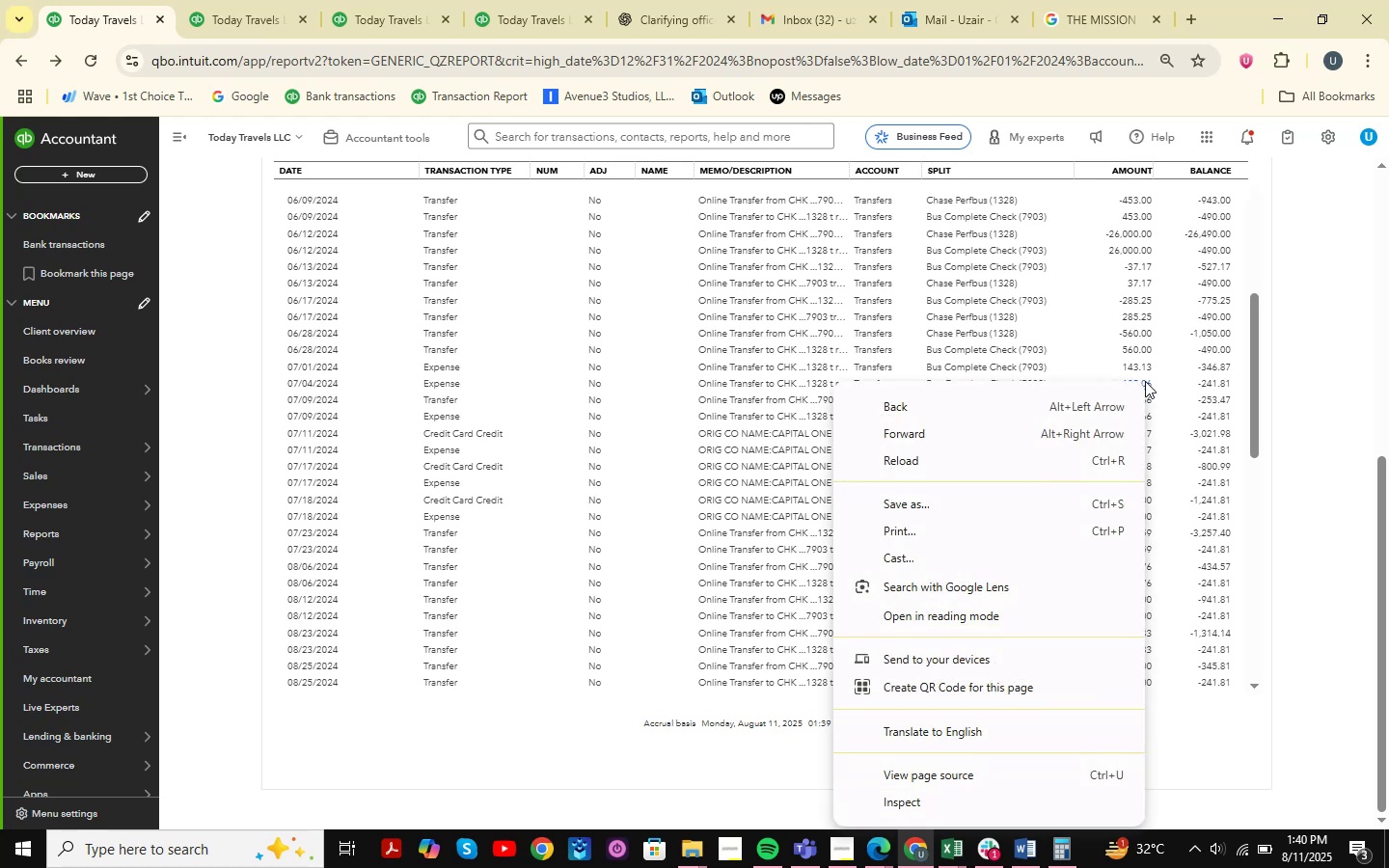 
left_click([1145, 381])
 